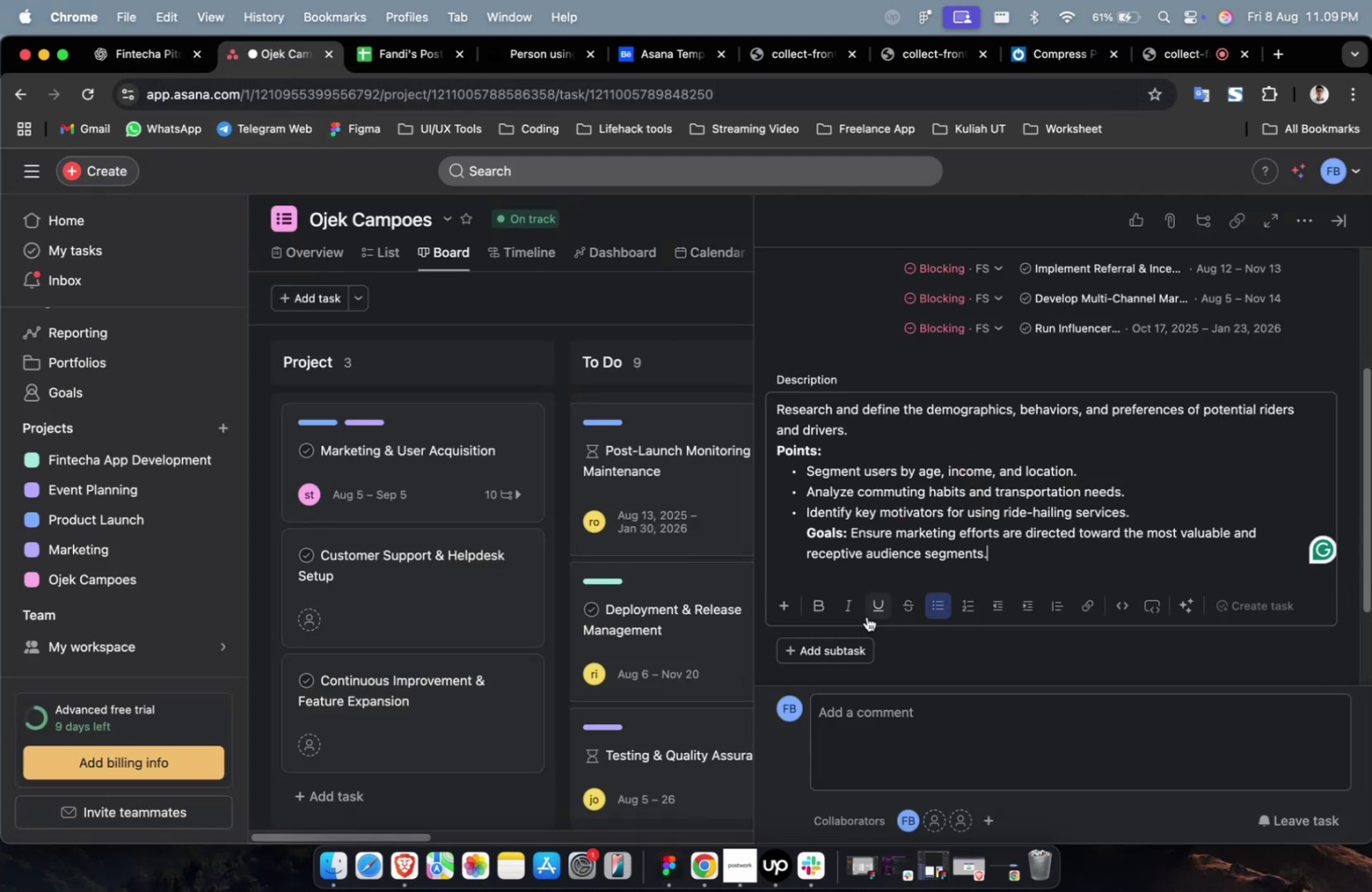 
scroll: coordinate [866, 616], scroll_direction: up, amount: 7.0
 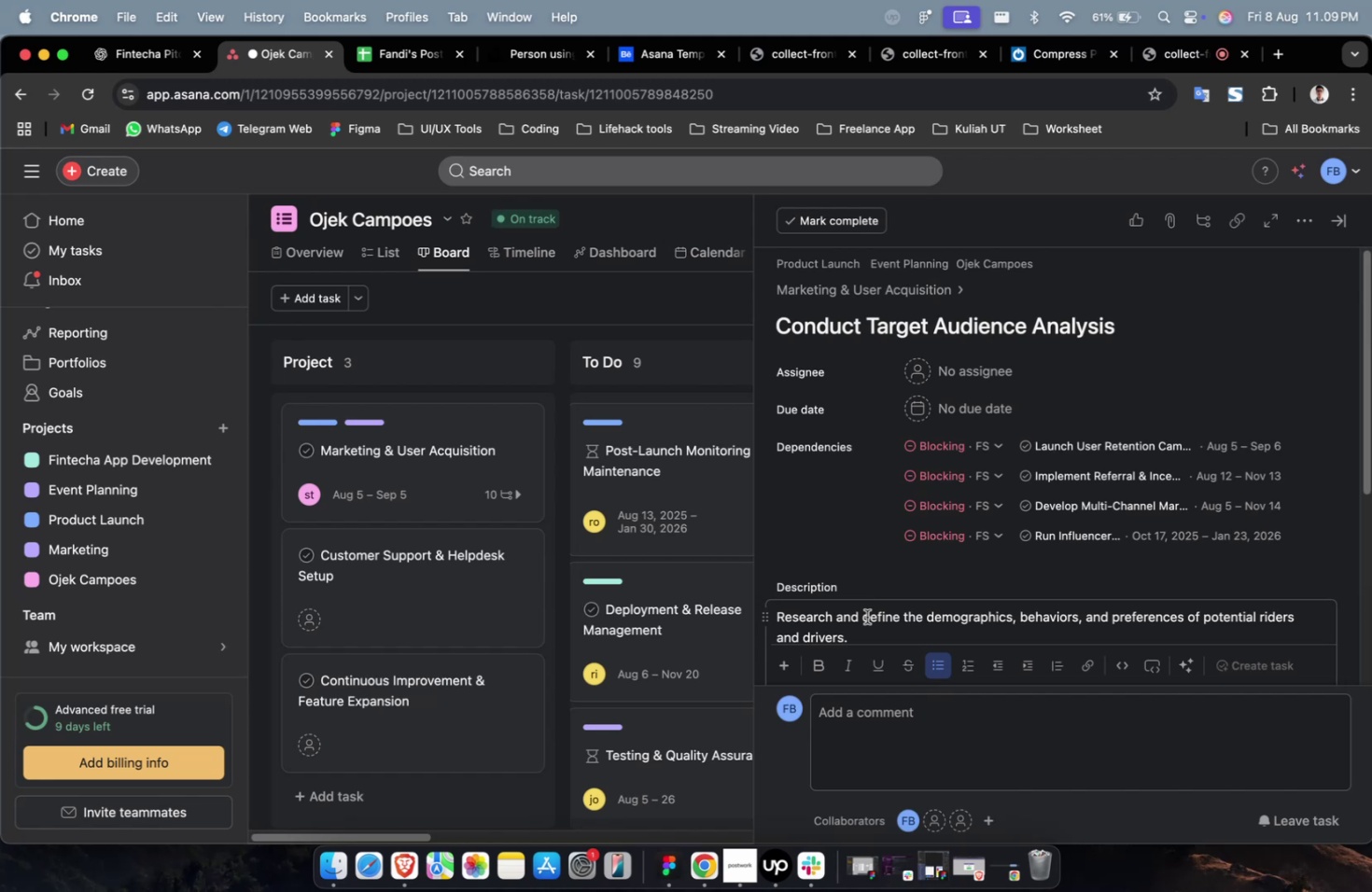 
wait(13.44)
 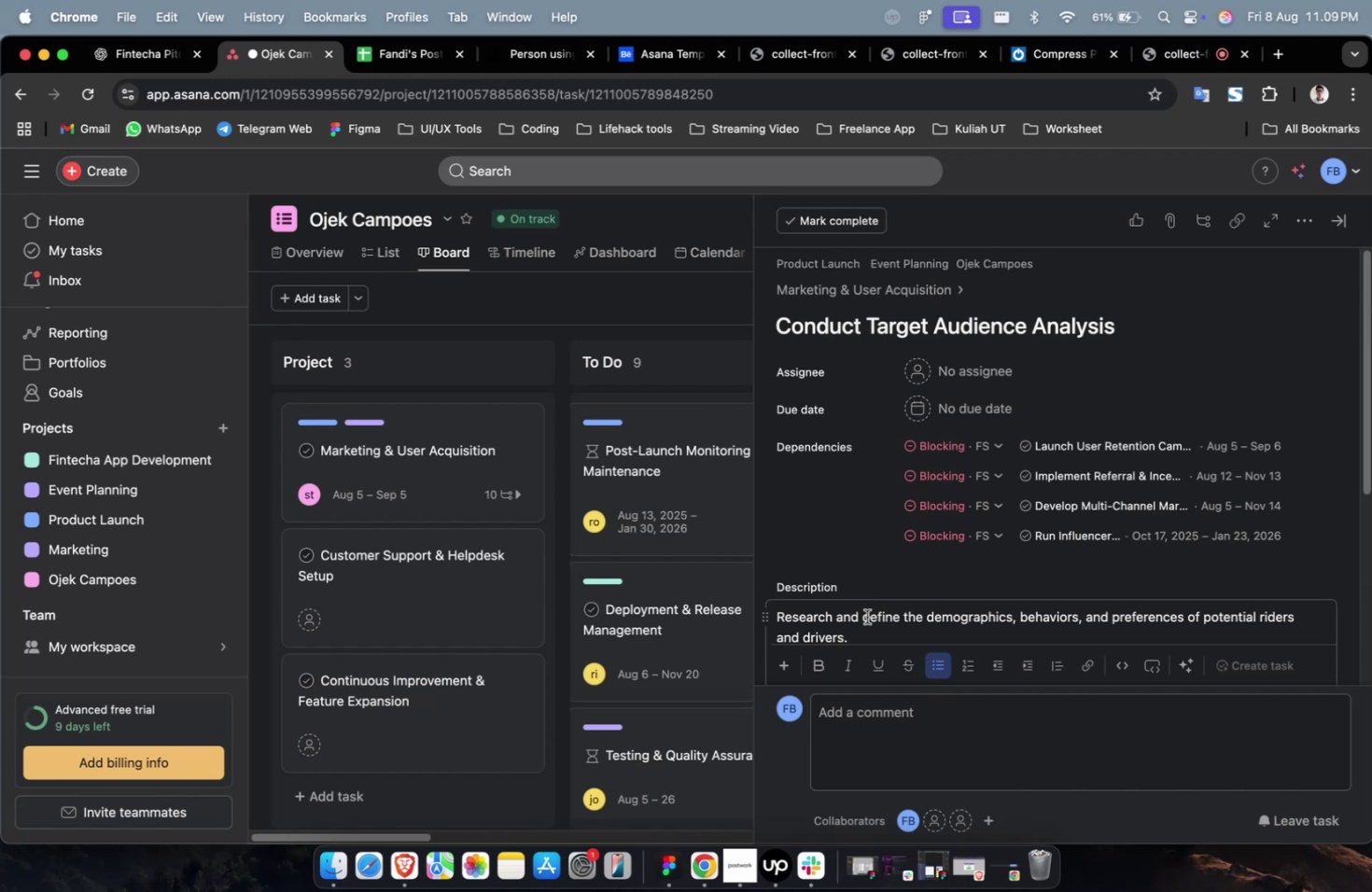 
scroll: coordinate [866, 616], scroll_direction: down, amount: 1.0
 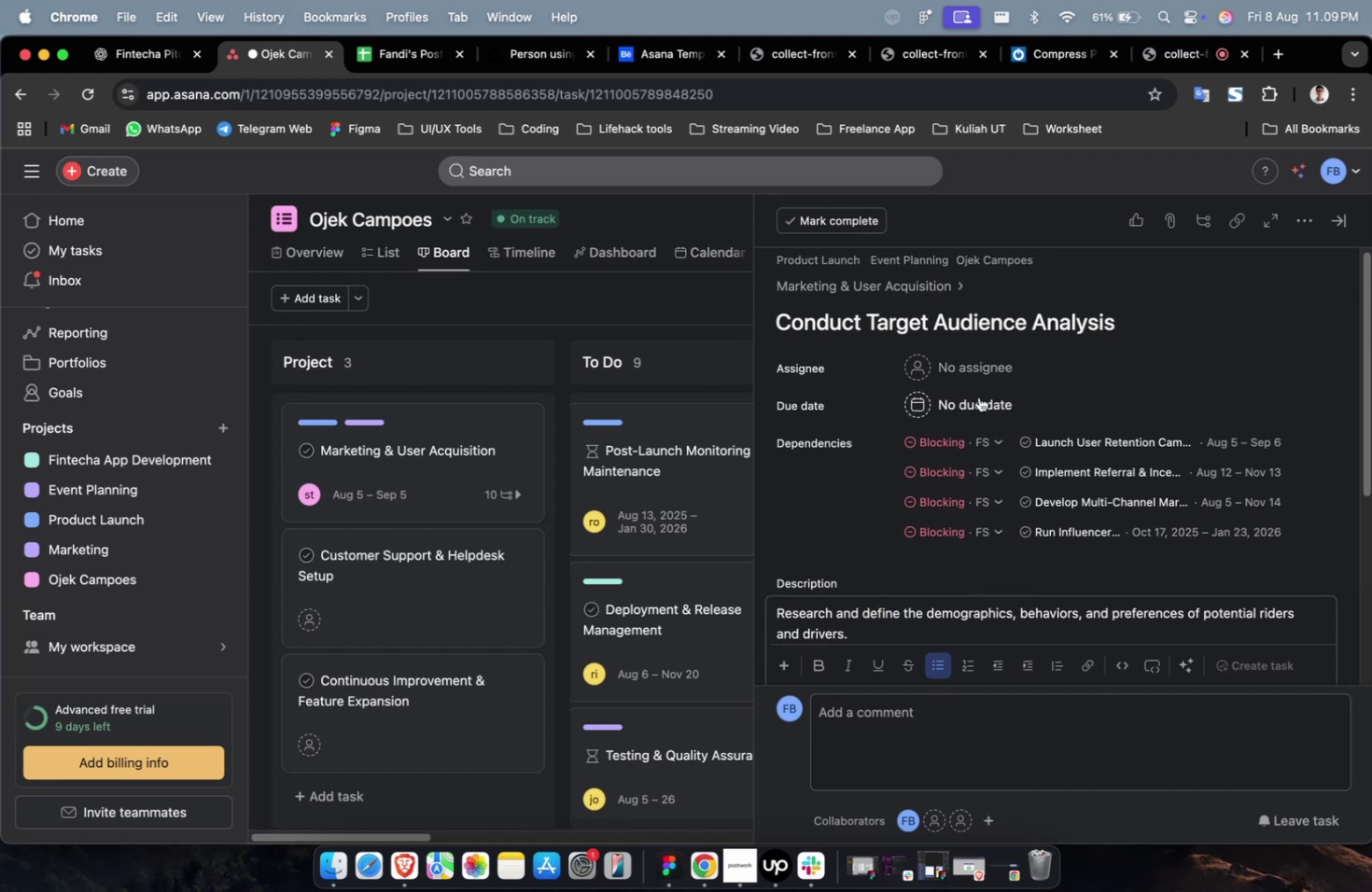 
left_click([984, 370])
 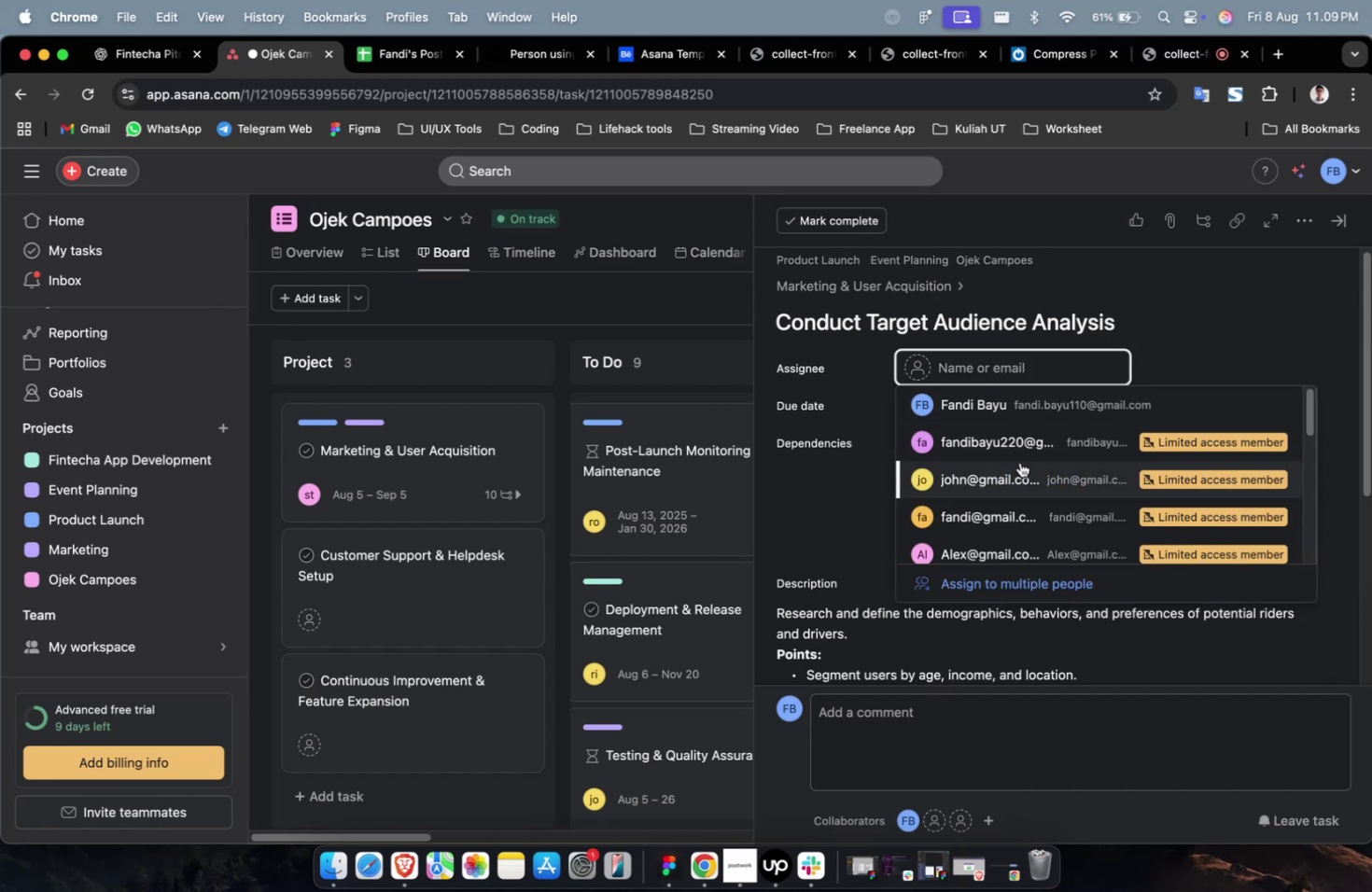 
left_click([1018, 468])
 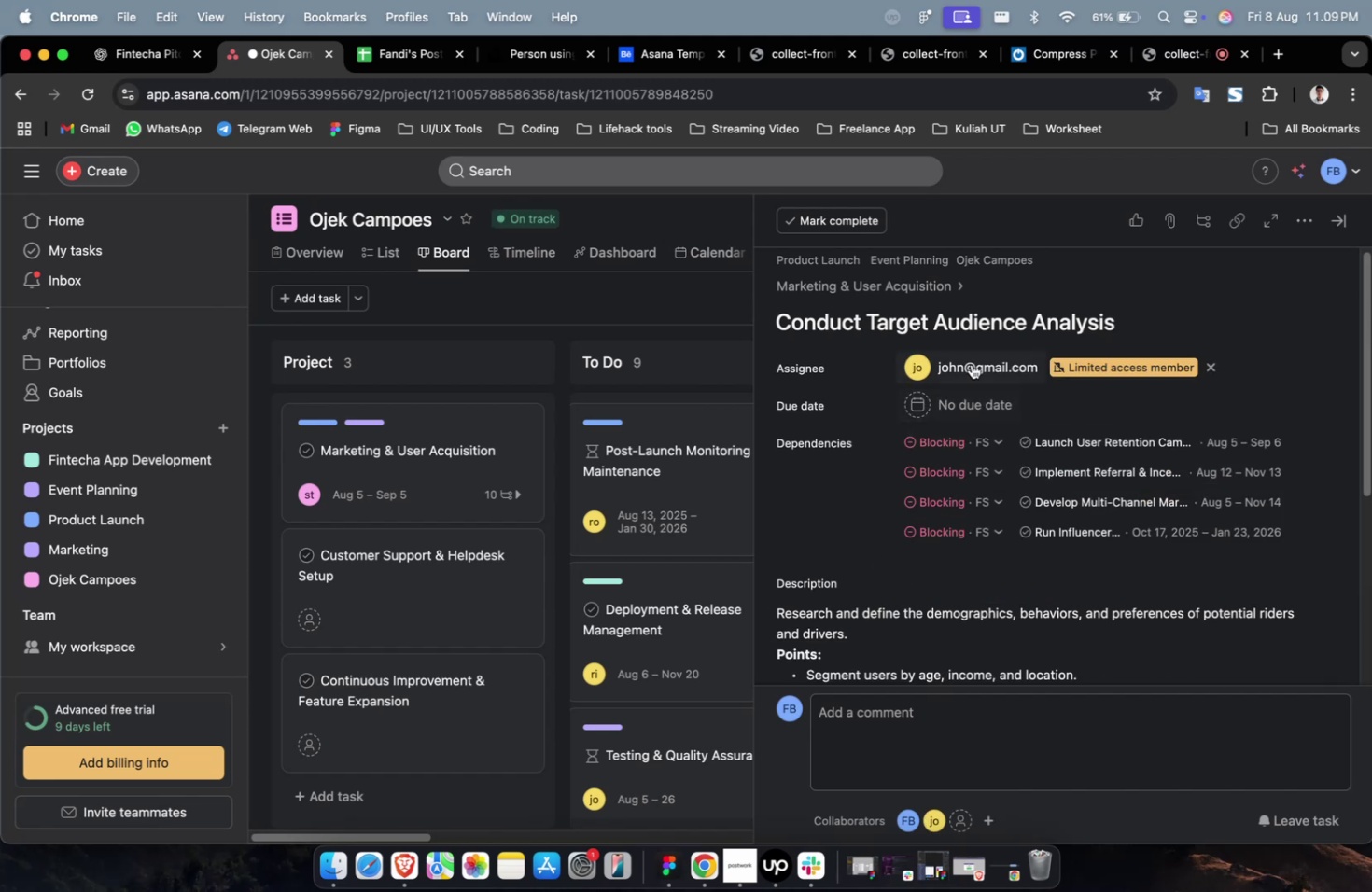 
double_click([971, 364])
 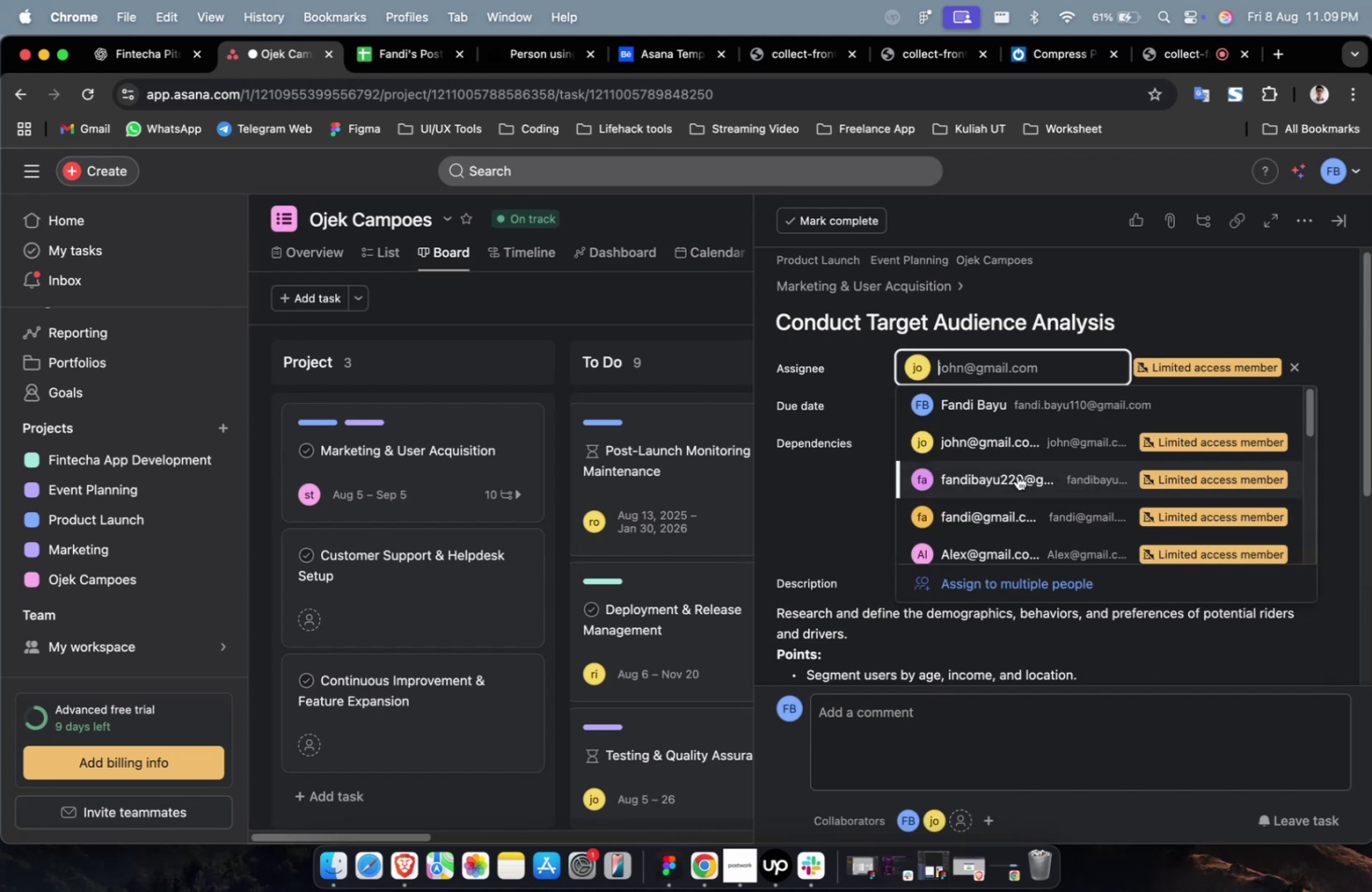 
scroll: coordinate [1017, 479], scroll_direction: down, amount: 9.0
 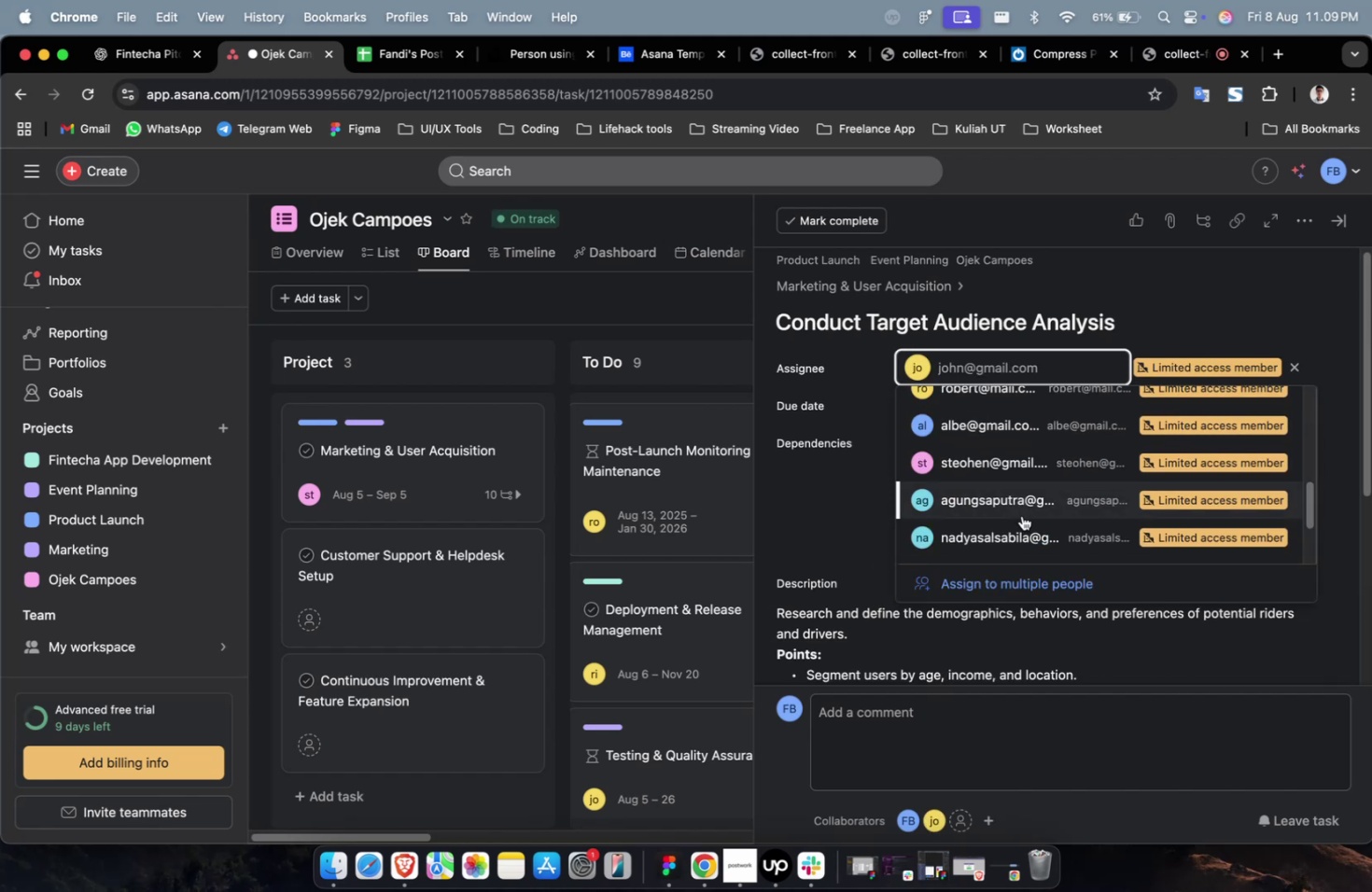 
left_click([1021, 515])
 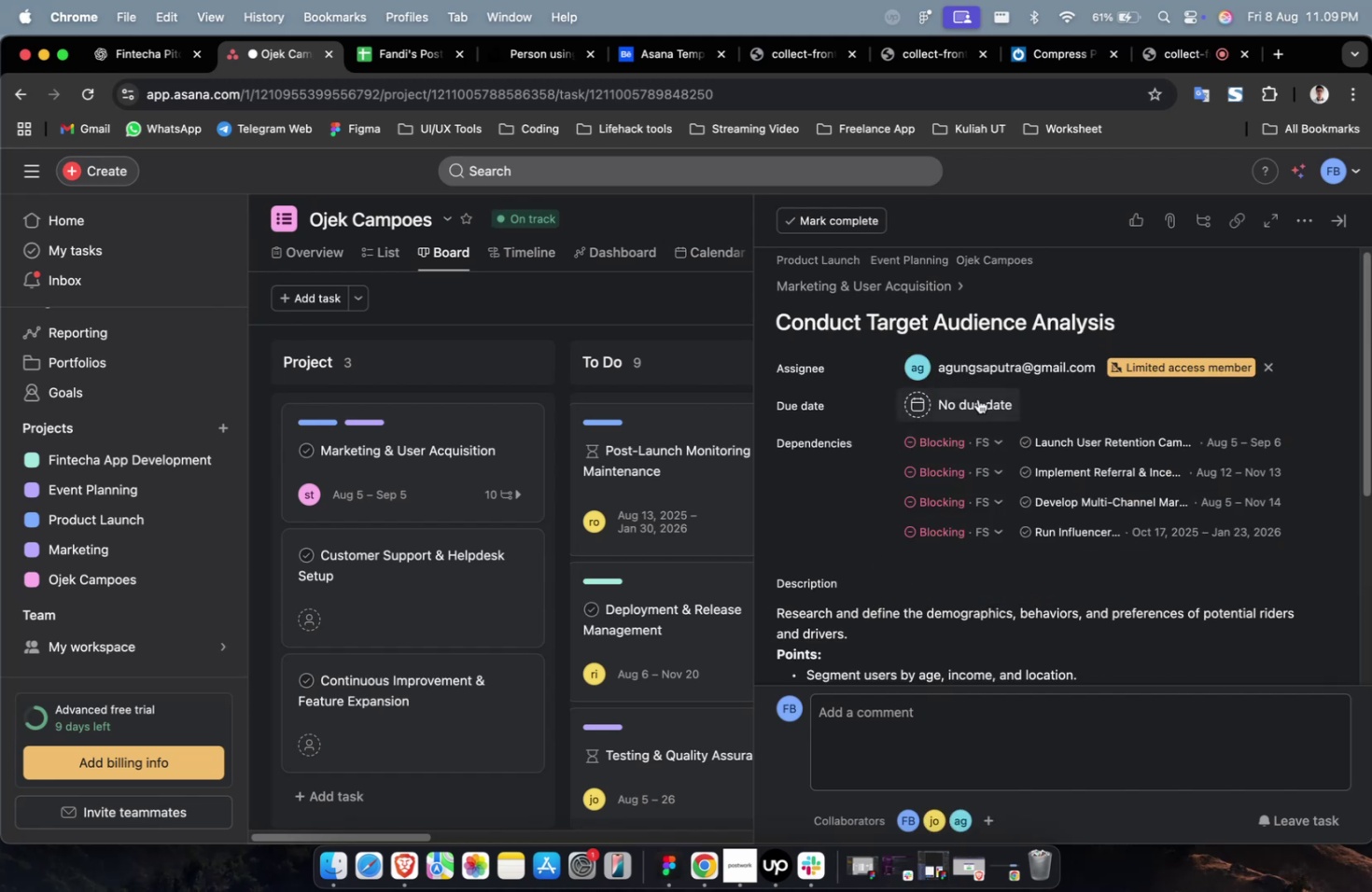 
double_click([977, 398])
 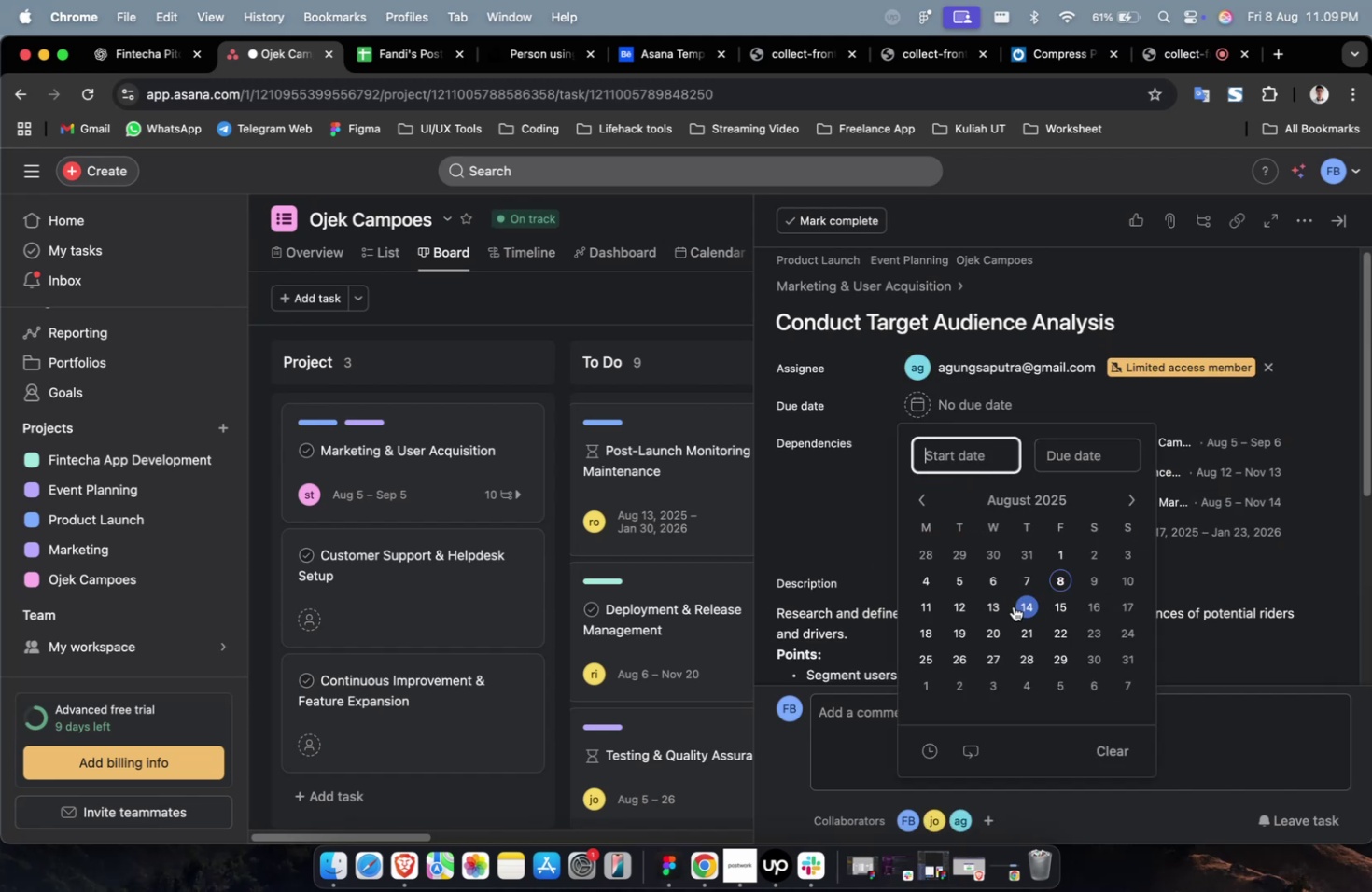 
triple_click([987, 606])
 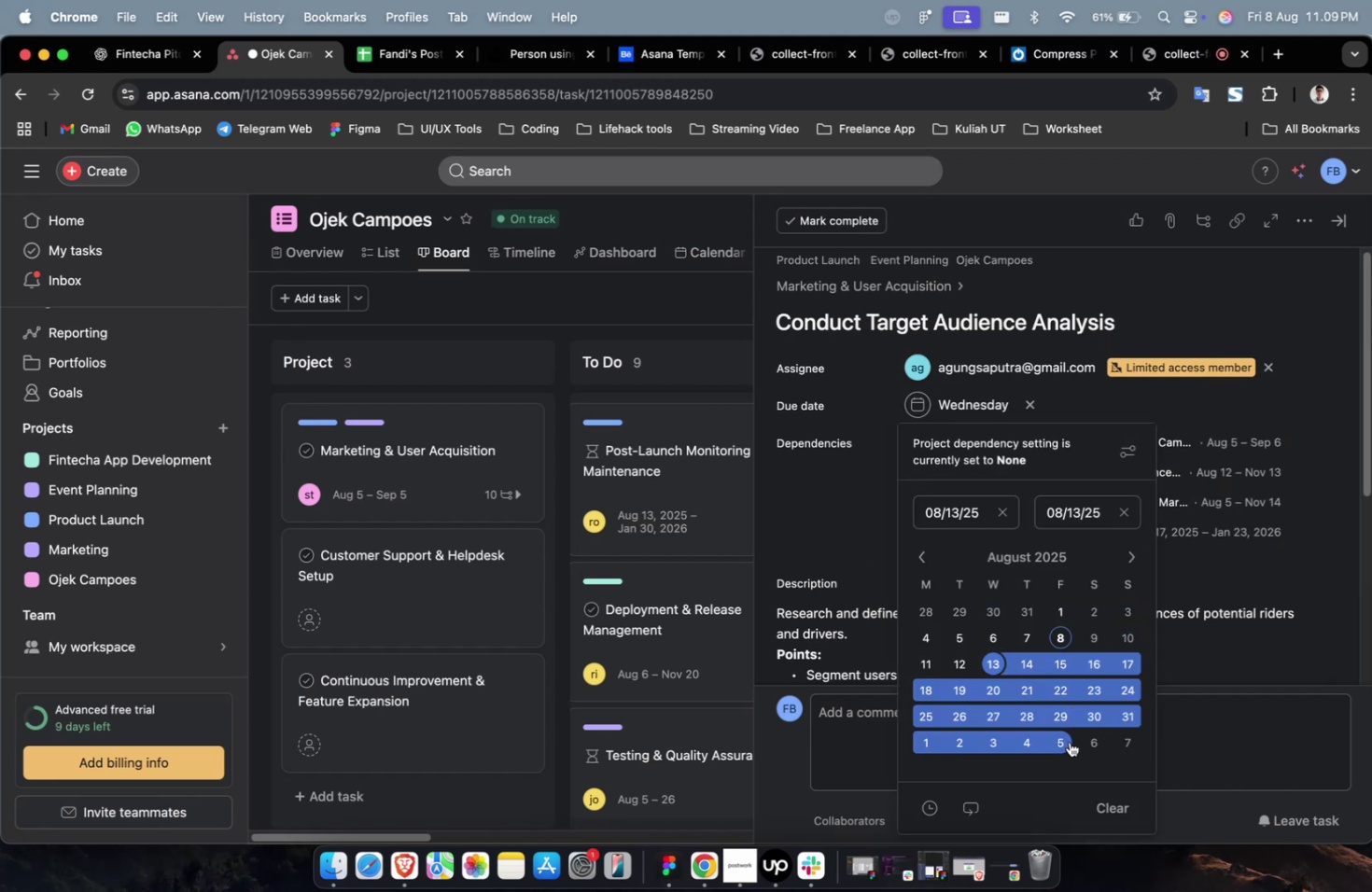 
left_click([1069, 742])
 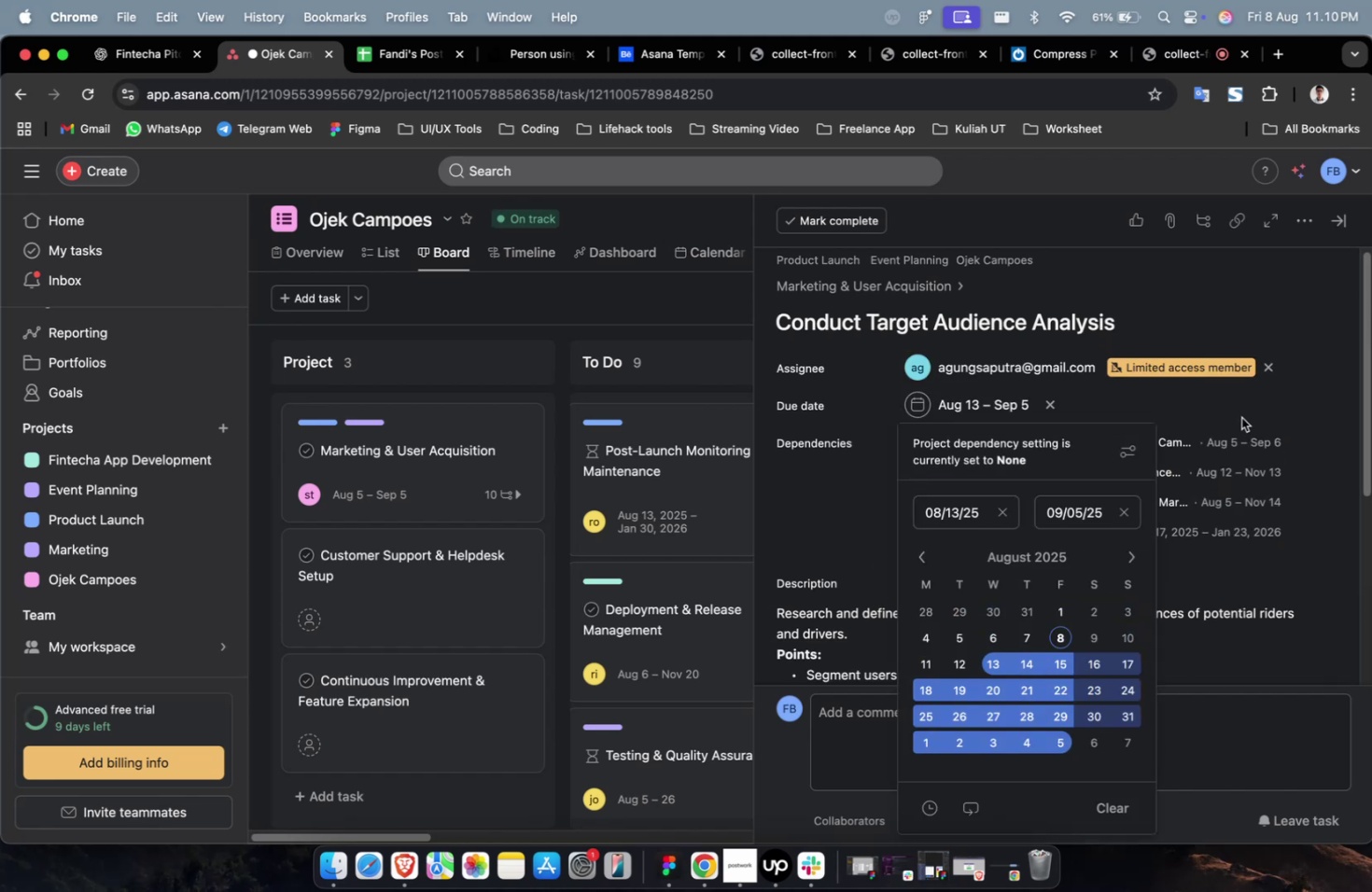 
double_click([1240, 417])
 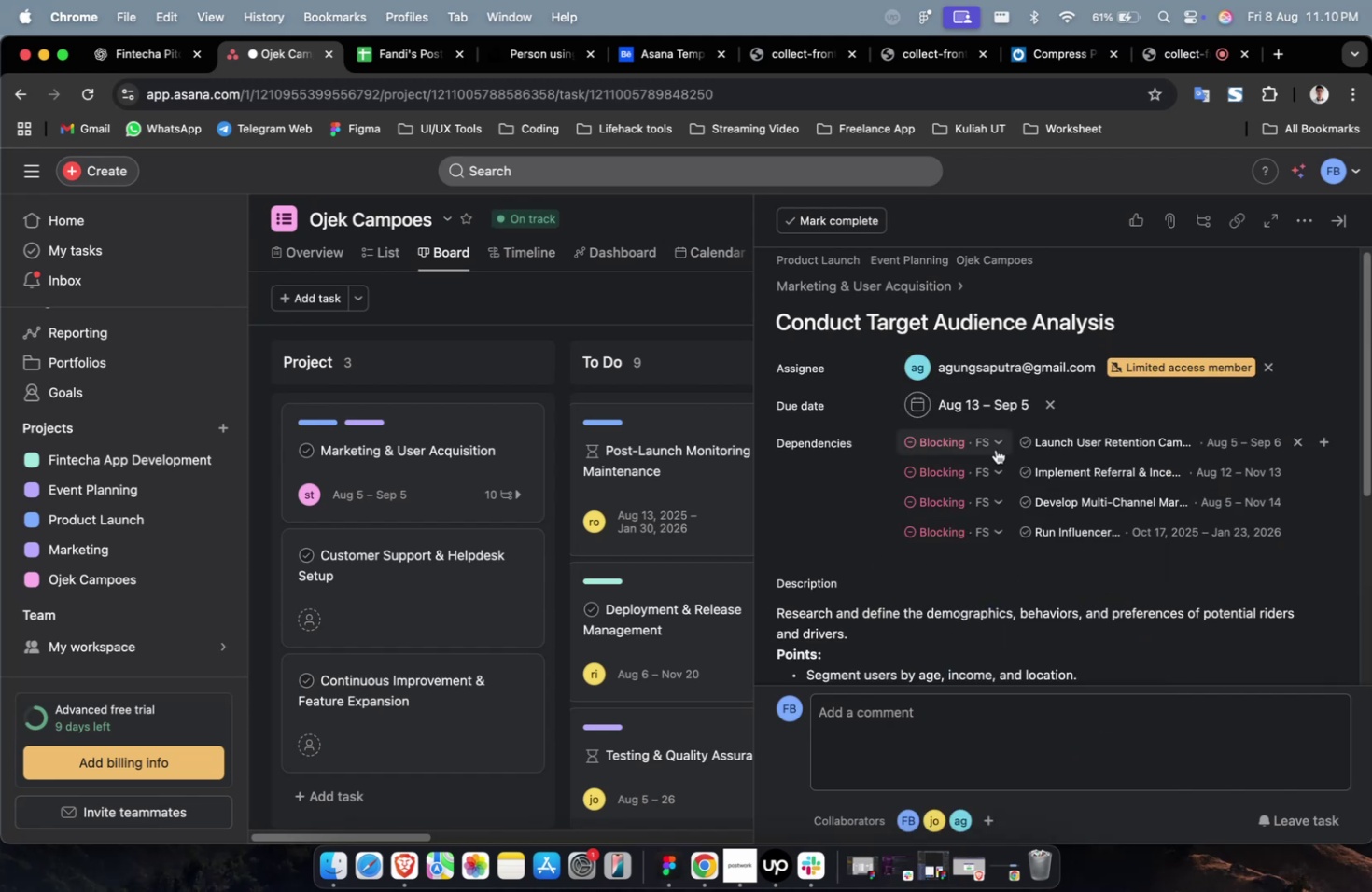 
scroll: coordinate [994, 450], scroll_direction: down, amount: 19.0
 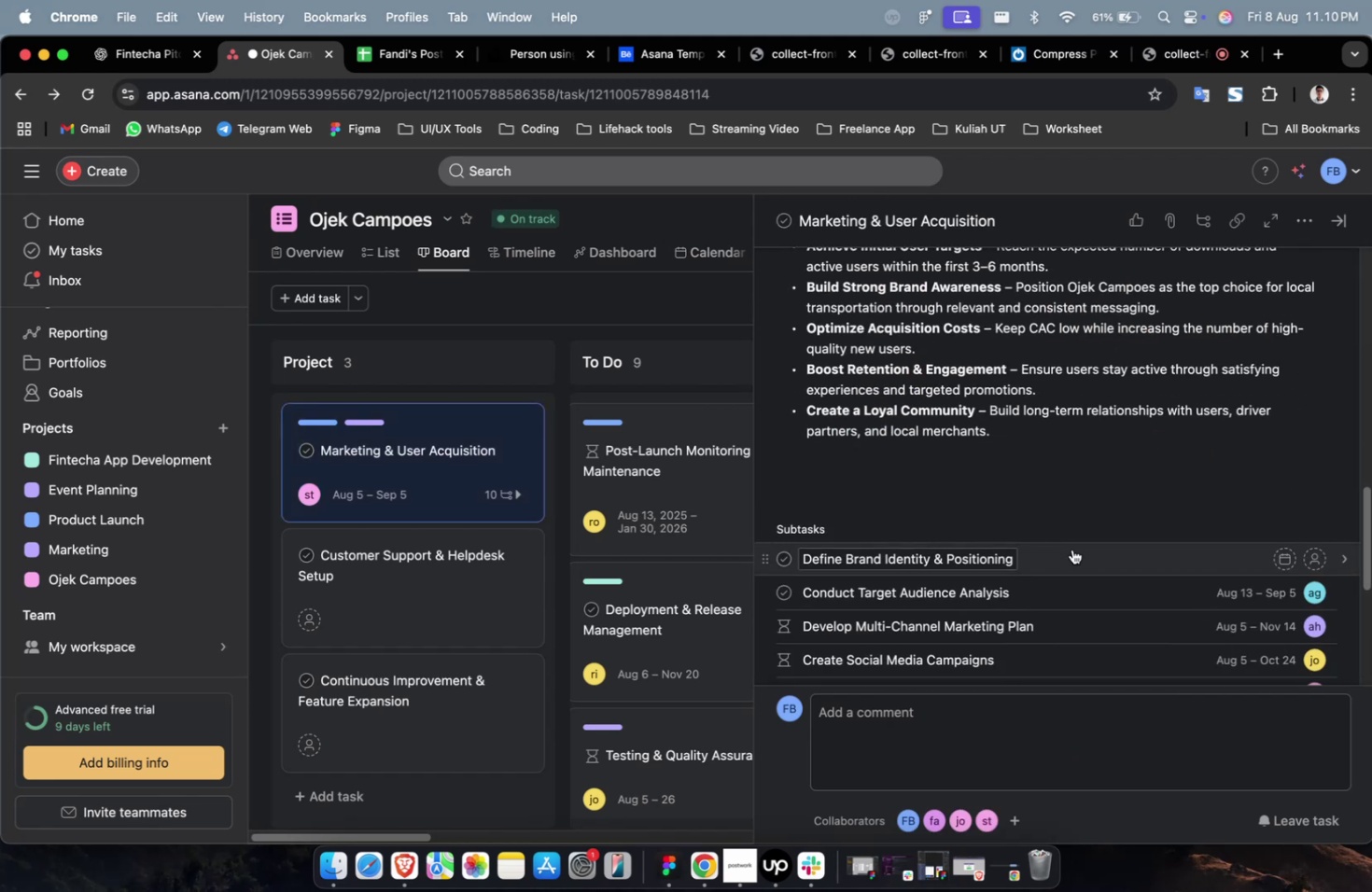 
left_click([1071, 549])
 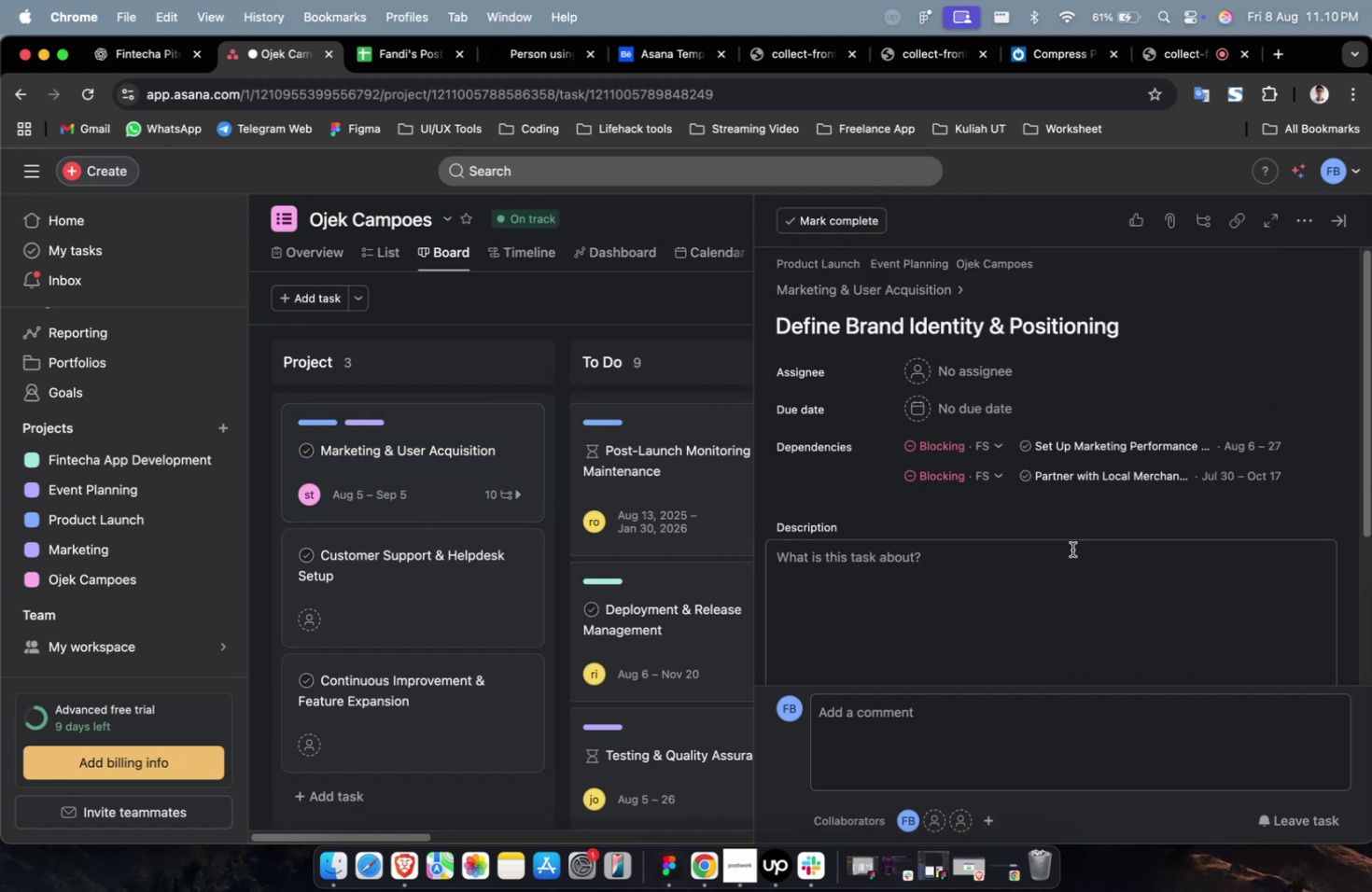 
wait(6.41)
 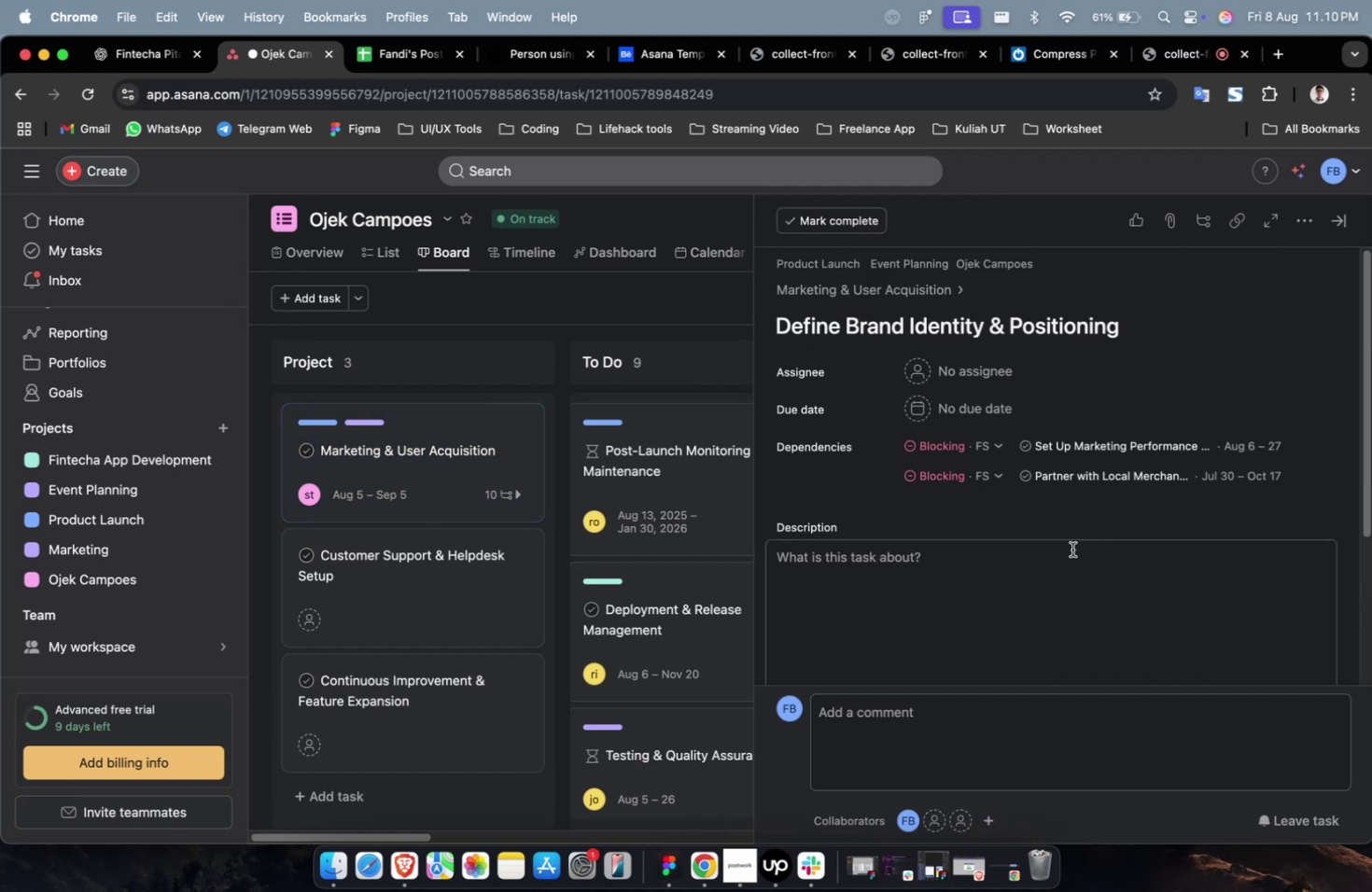 
left_click([970, 370])
 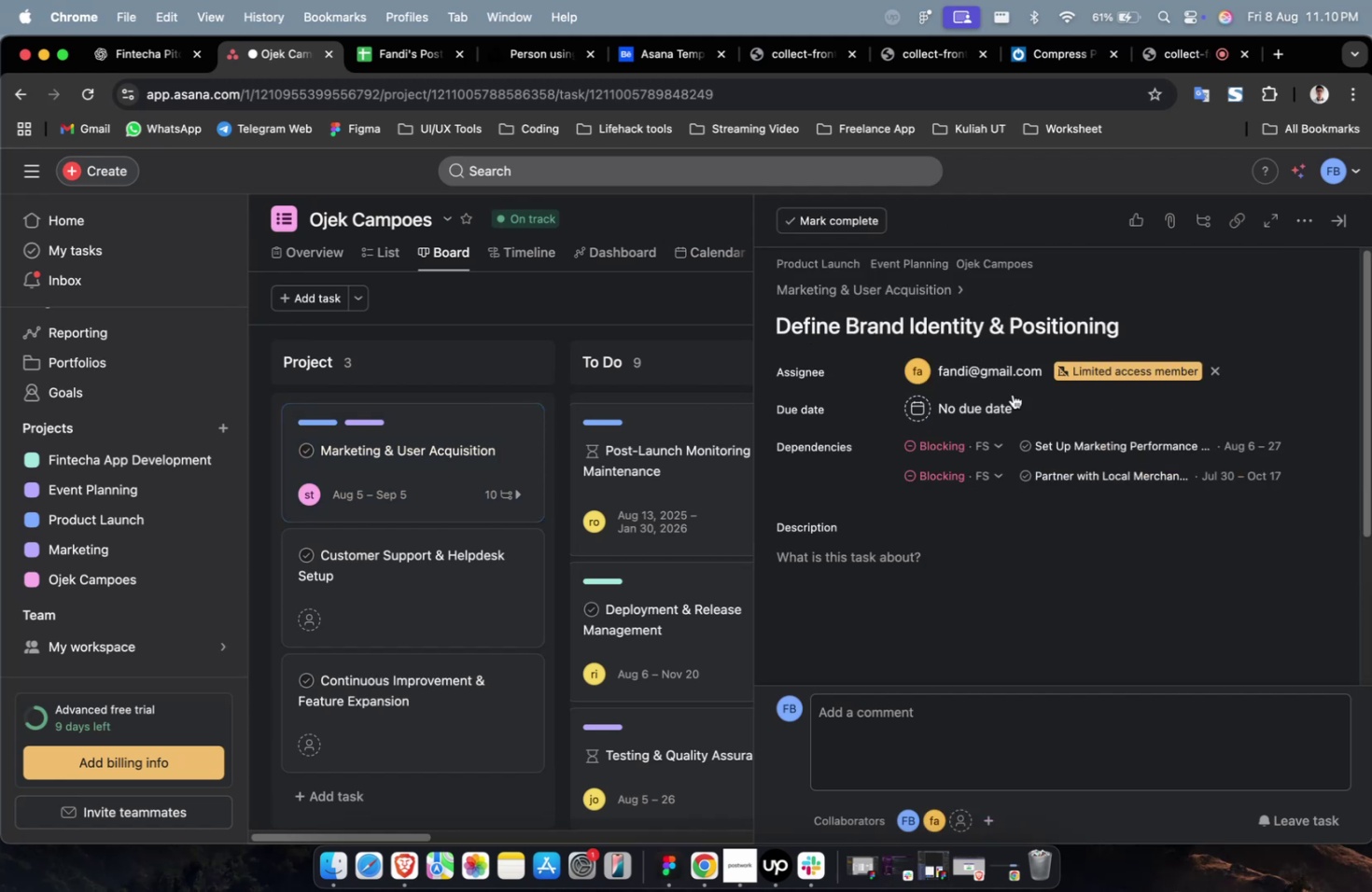 
double_click([1002, 373])
 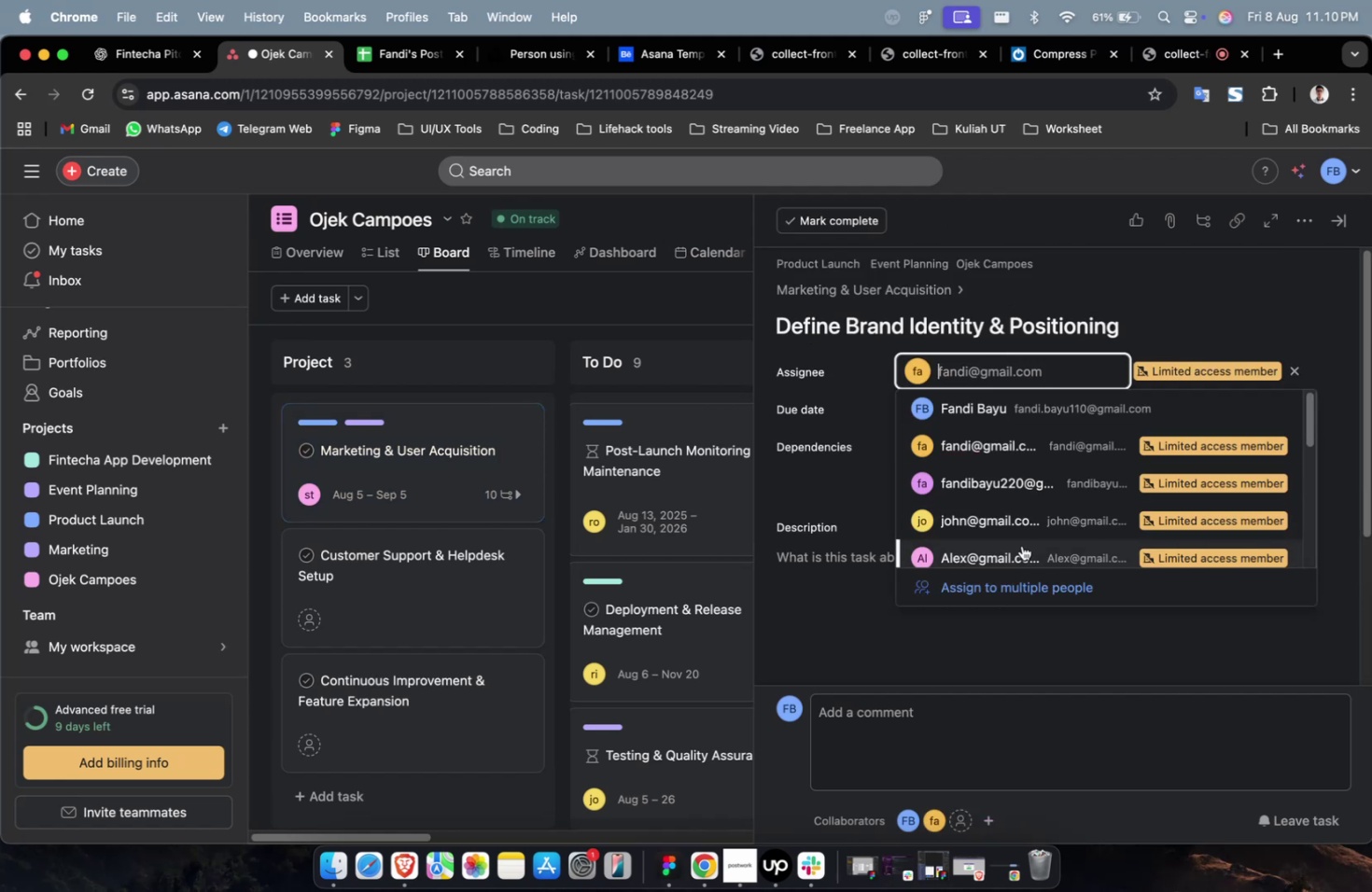 
triple_click([1021, 545])
 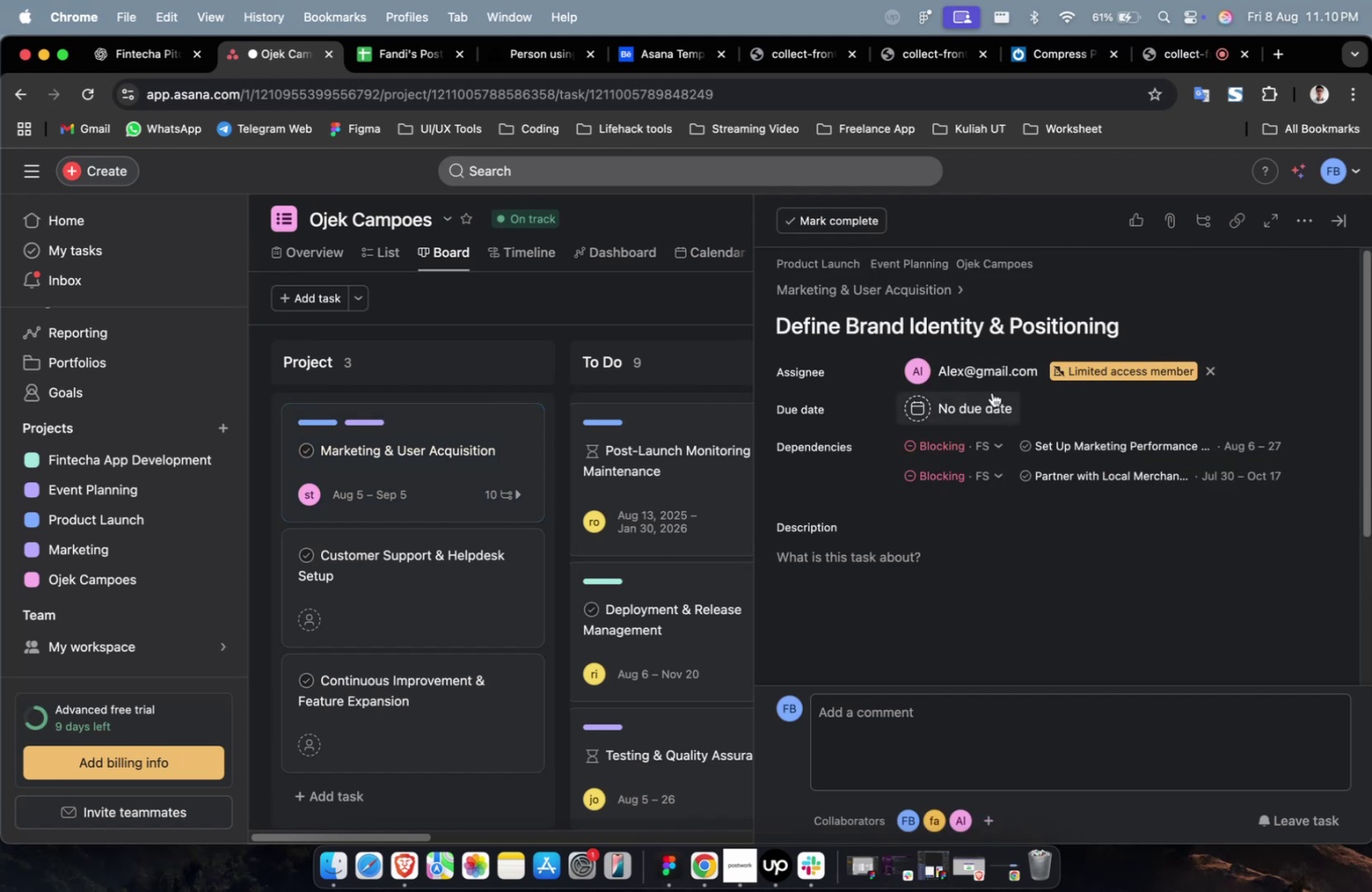 
triple_click([991, 392])
 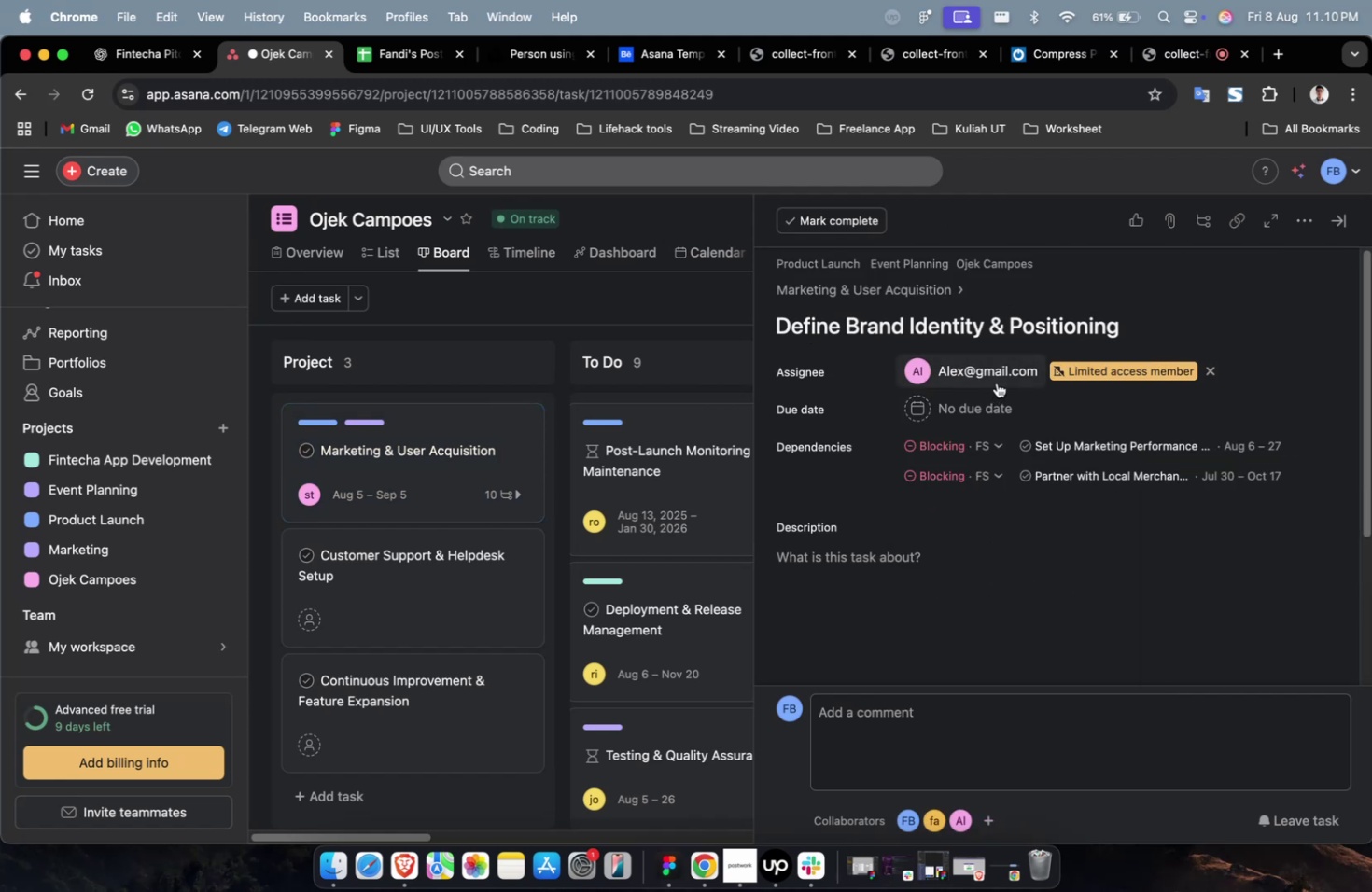 
triple_click([996, 383])
 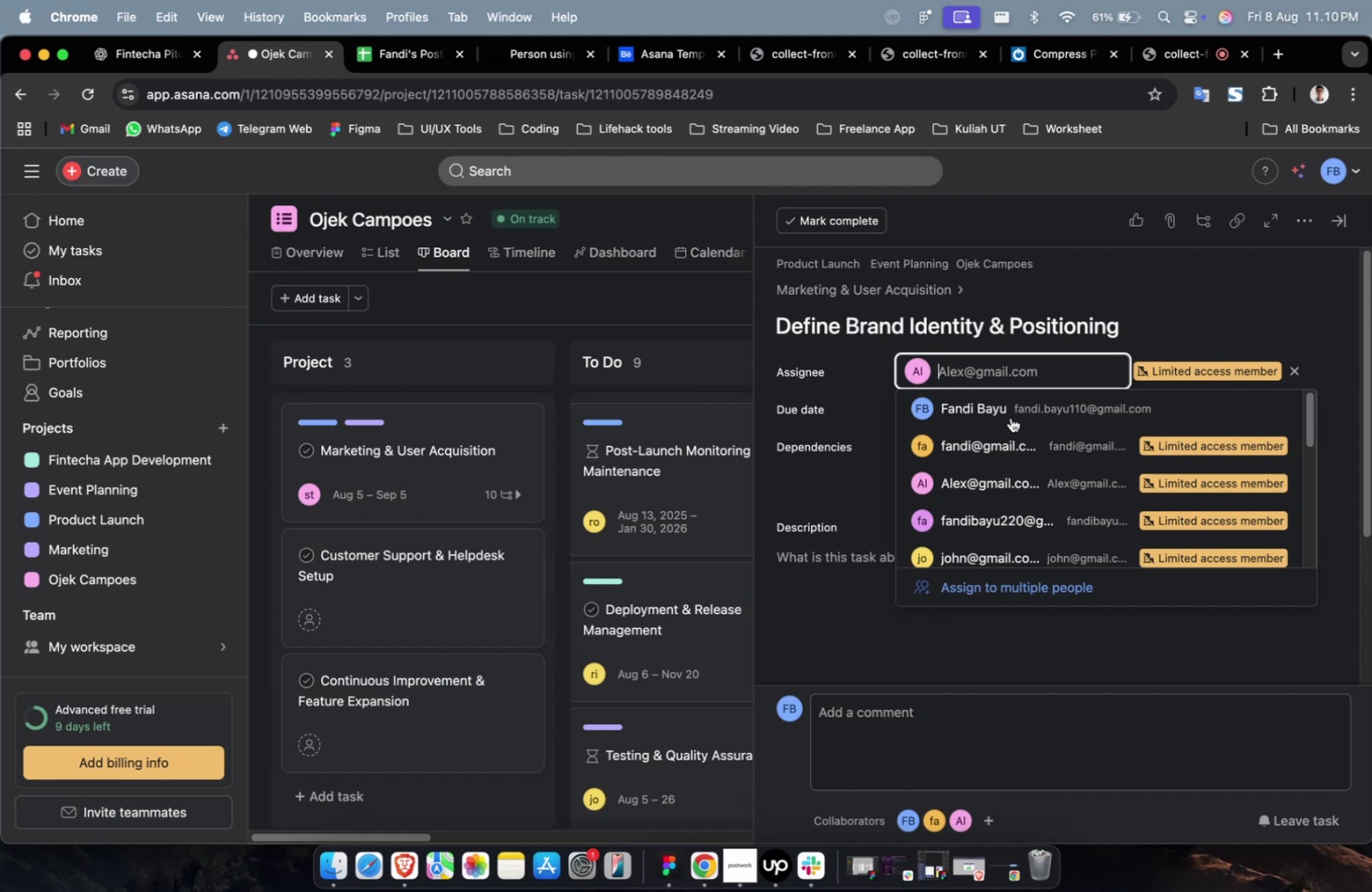 
scroll: coordinate [1015, 464], scroll_direction: down, amount: 14.0
 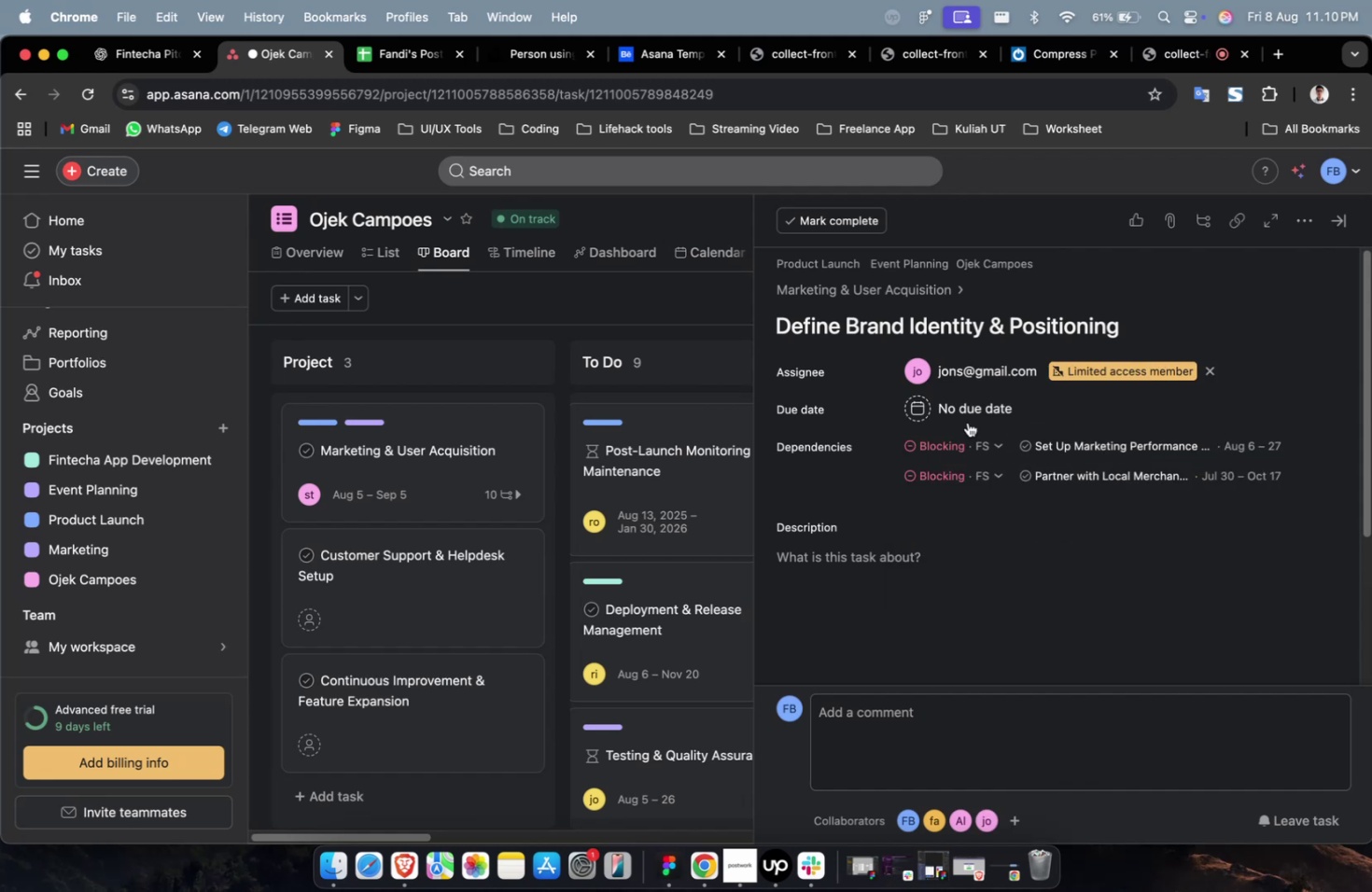 
double_click([963, 412])
 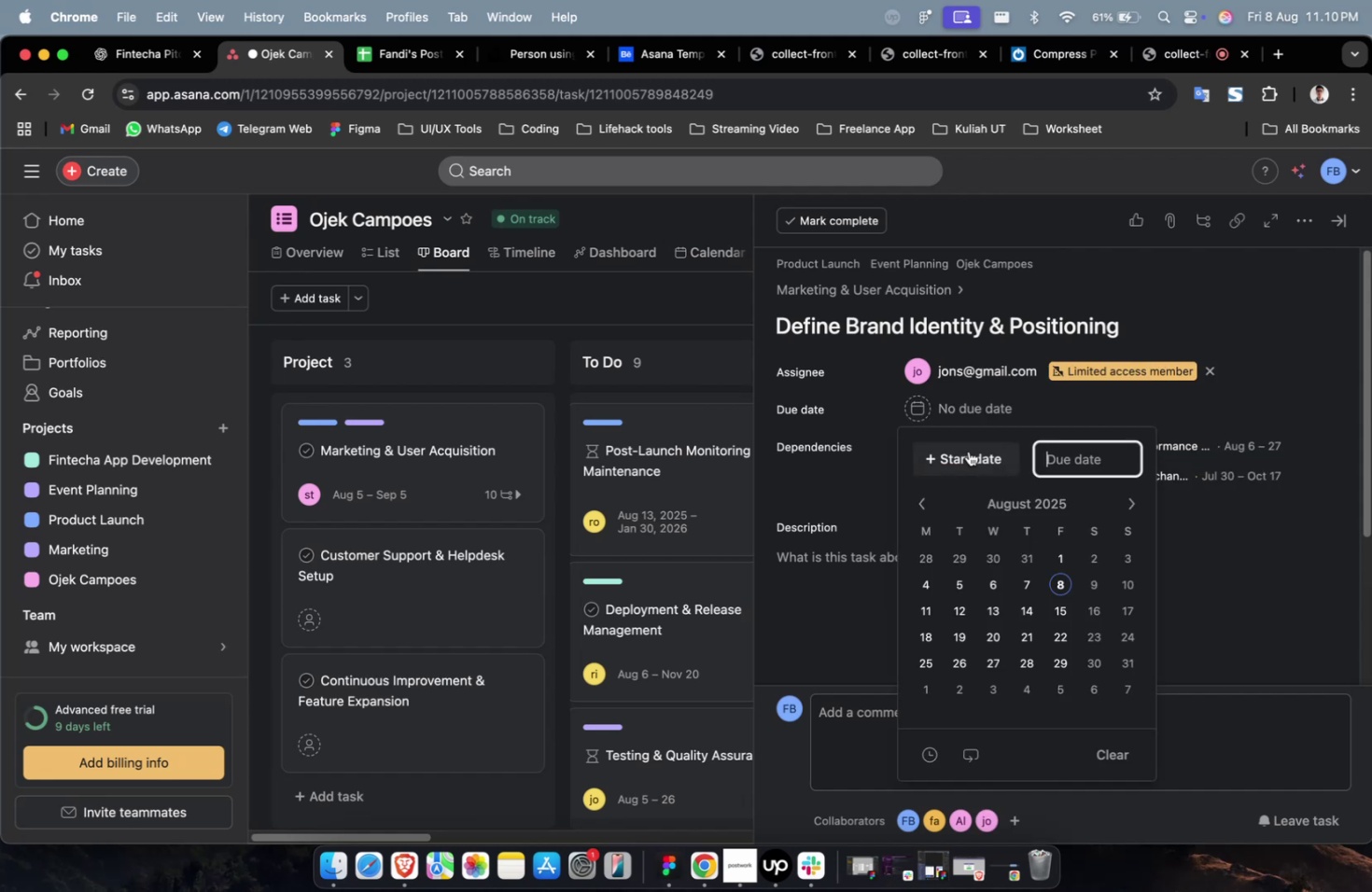 
triple_click([968, 451])
 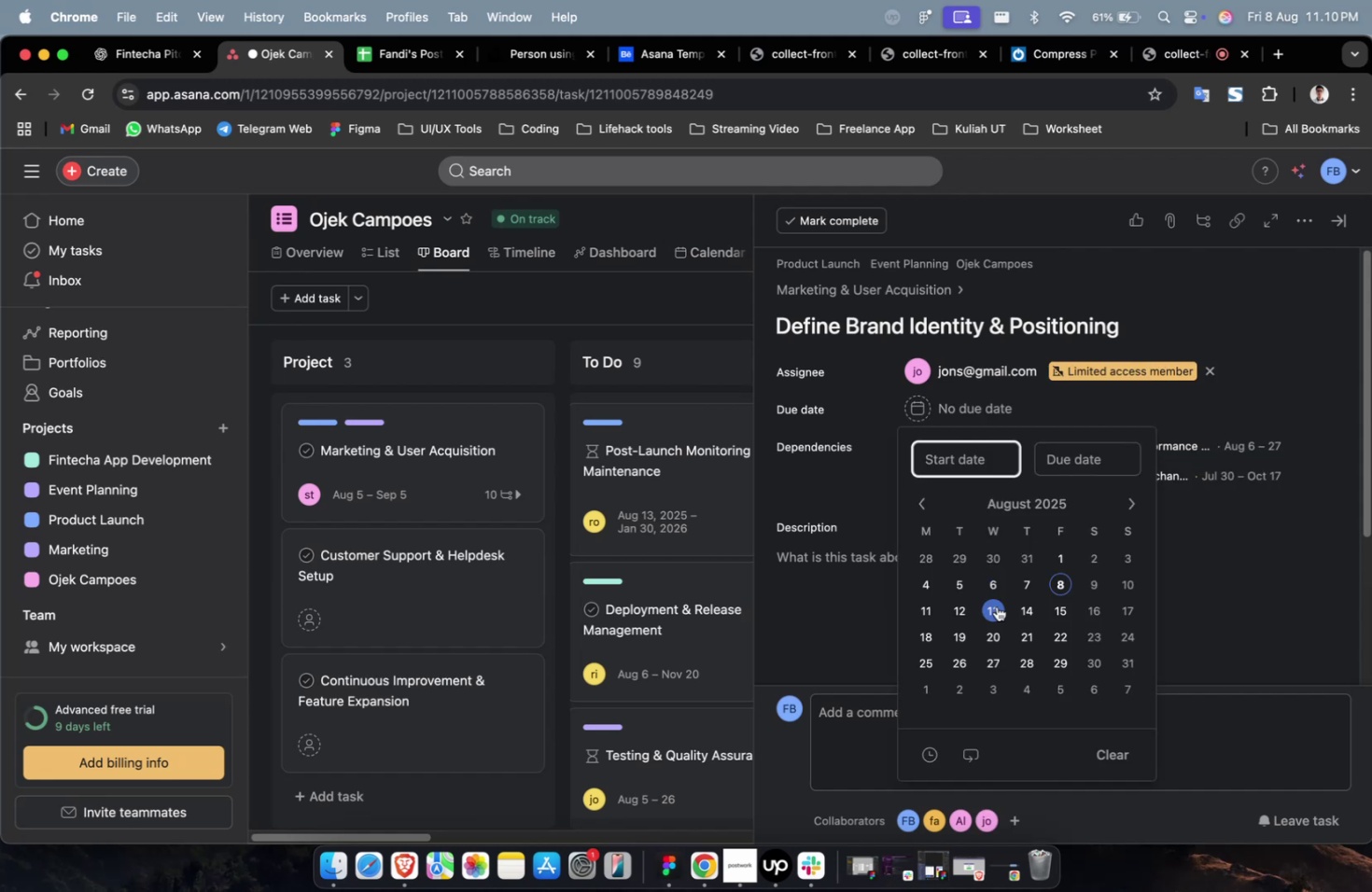 
triple_click([997, 606])
 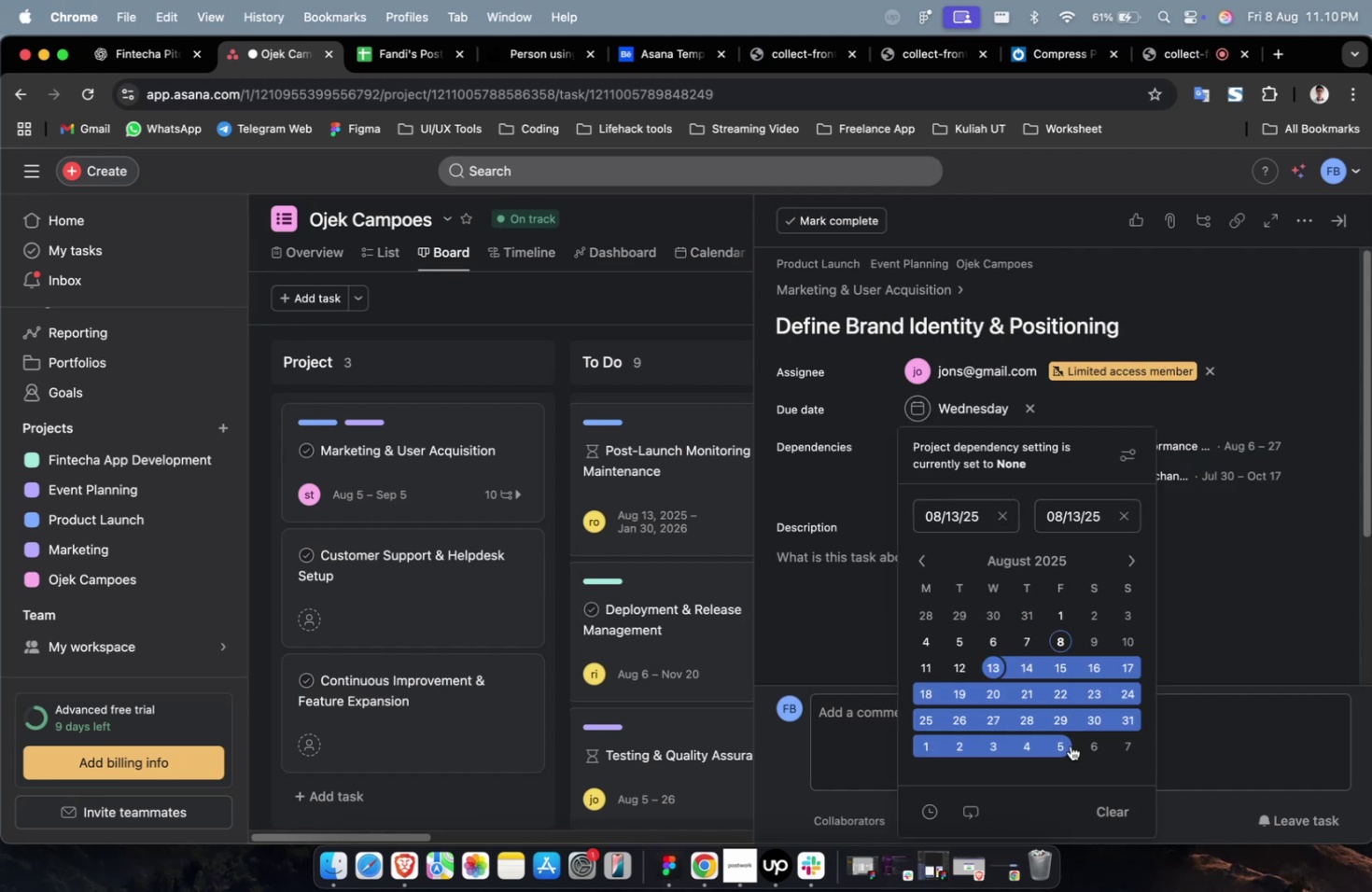 
left_click([1064, 749])
 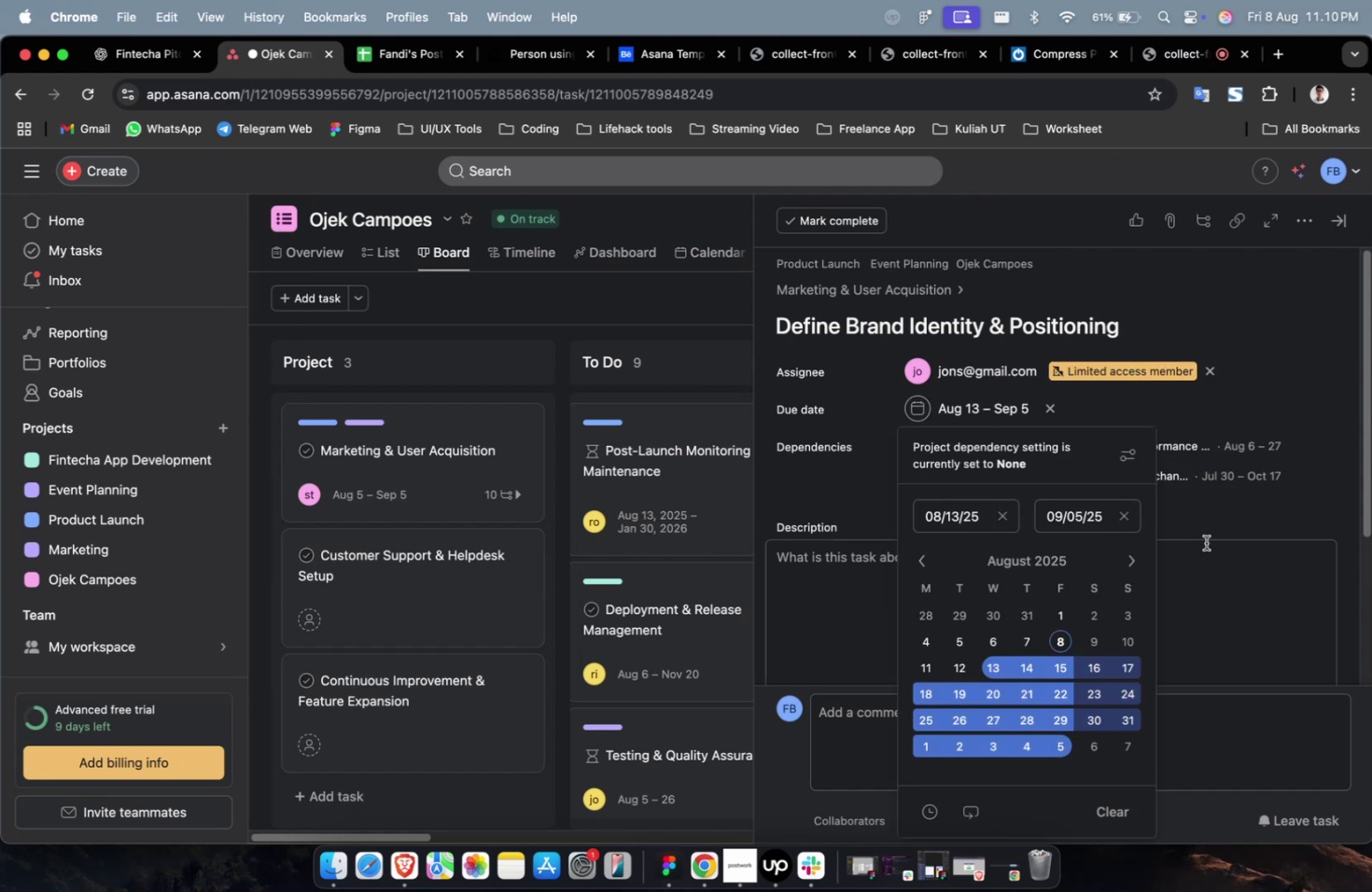 
double_click([1213, 551])
 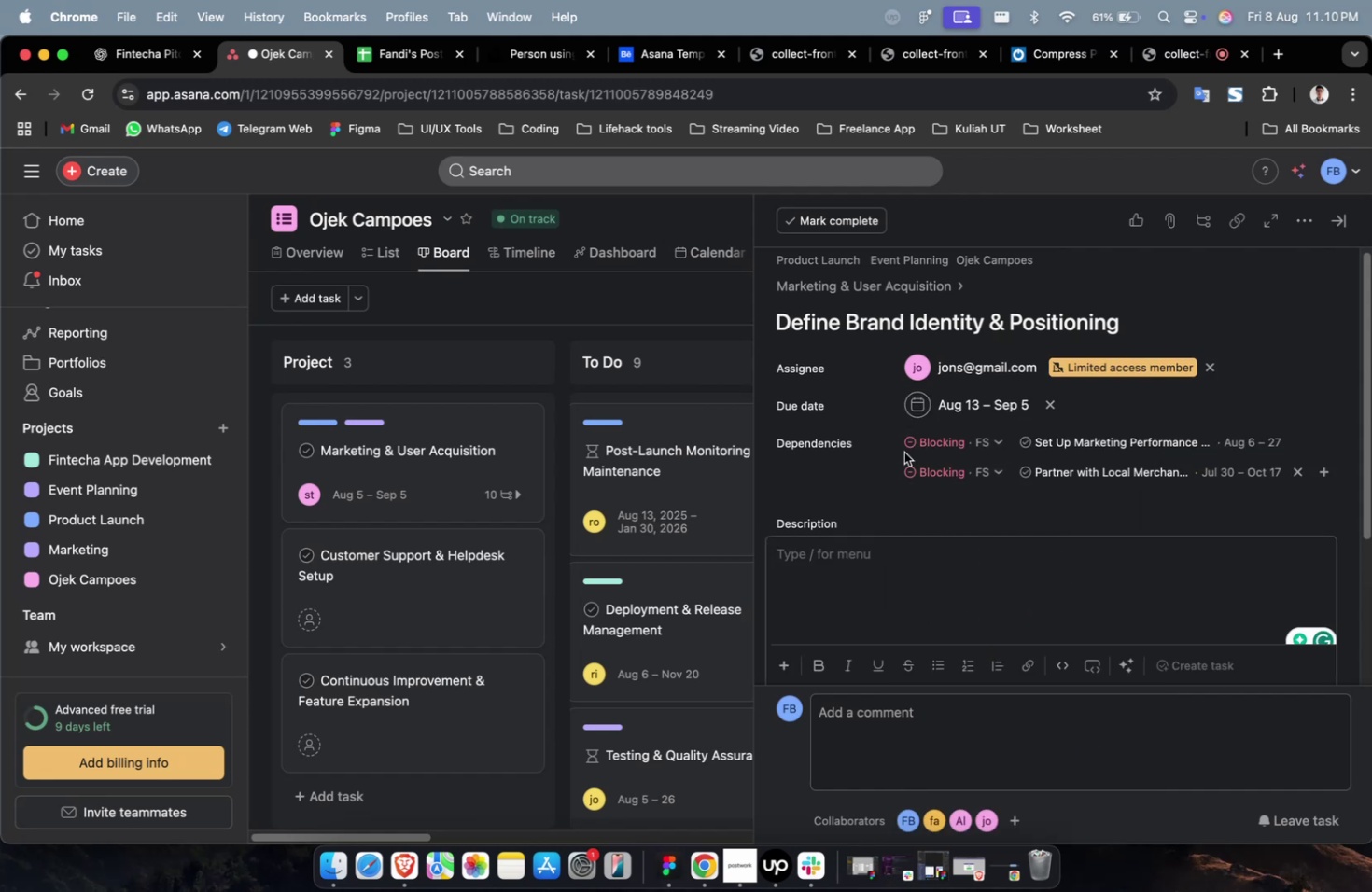 
left_click([140, 68])
 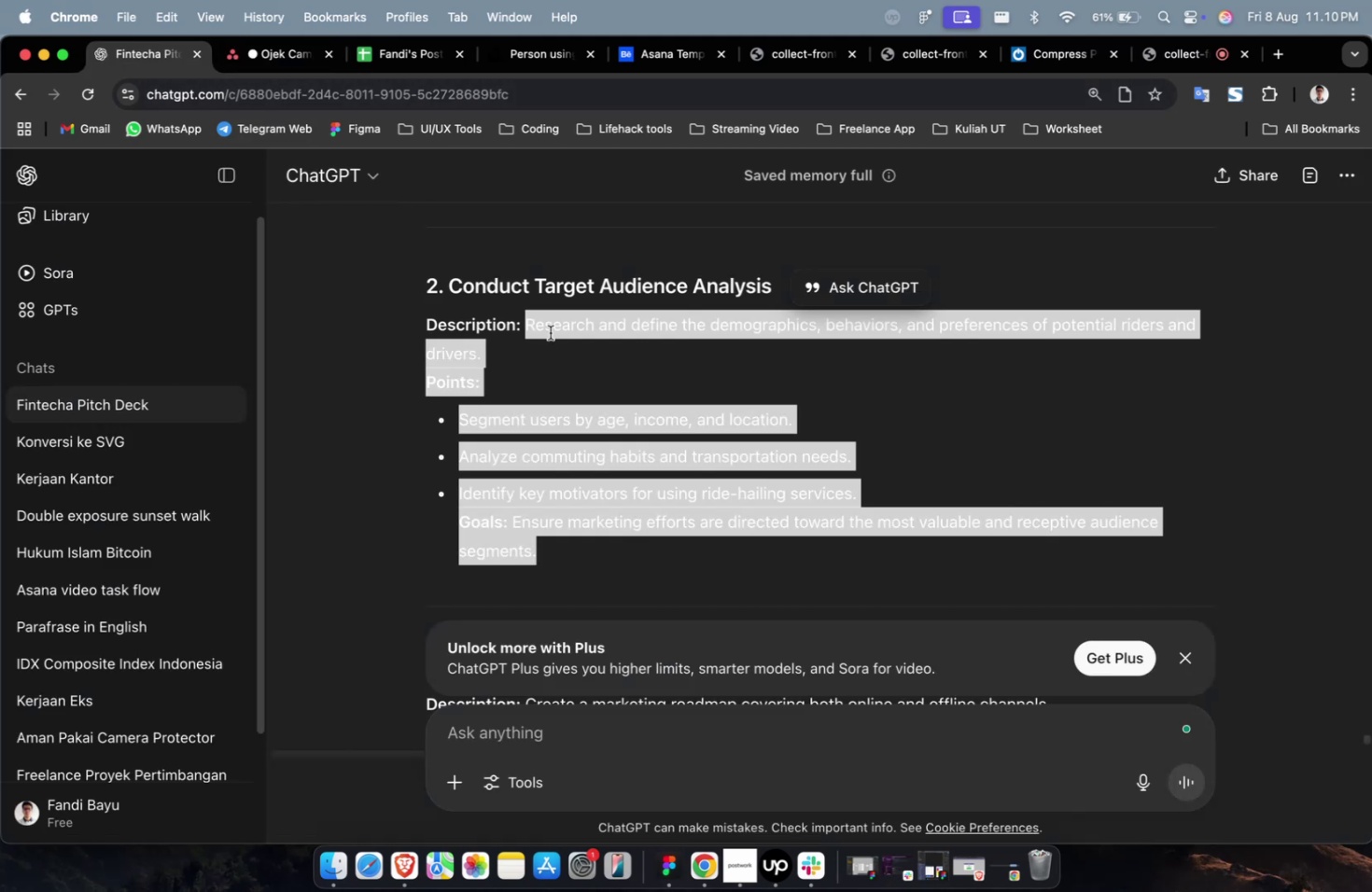 
scroll: coordinate [665, 420], scroll_direction: up, amount: 9.0
 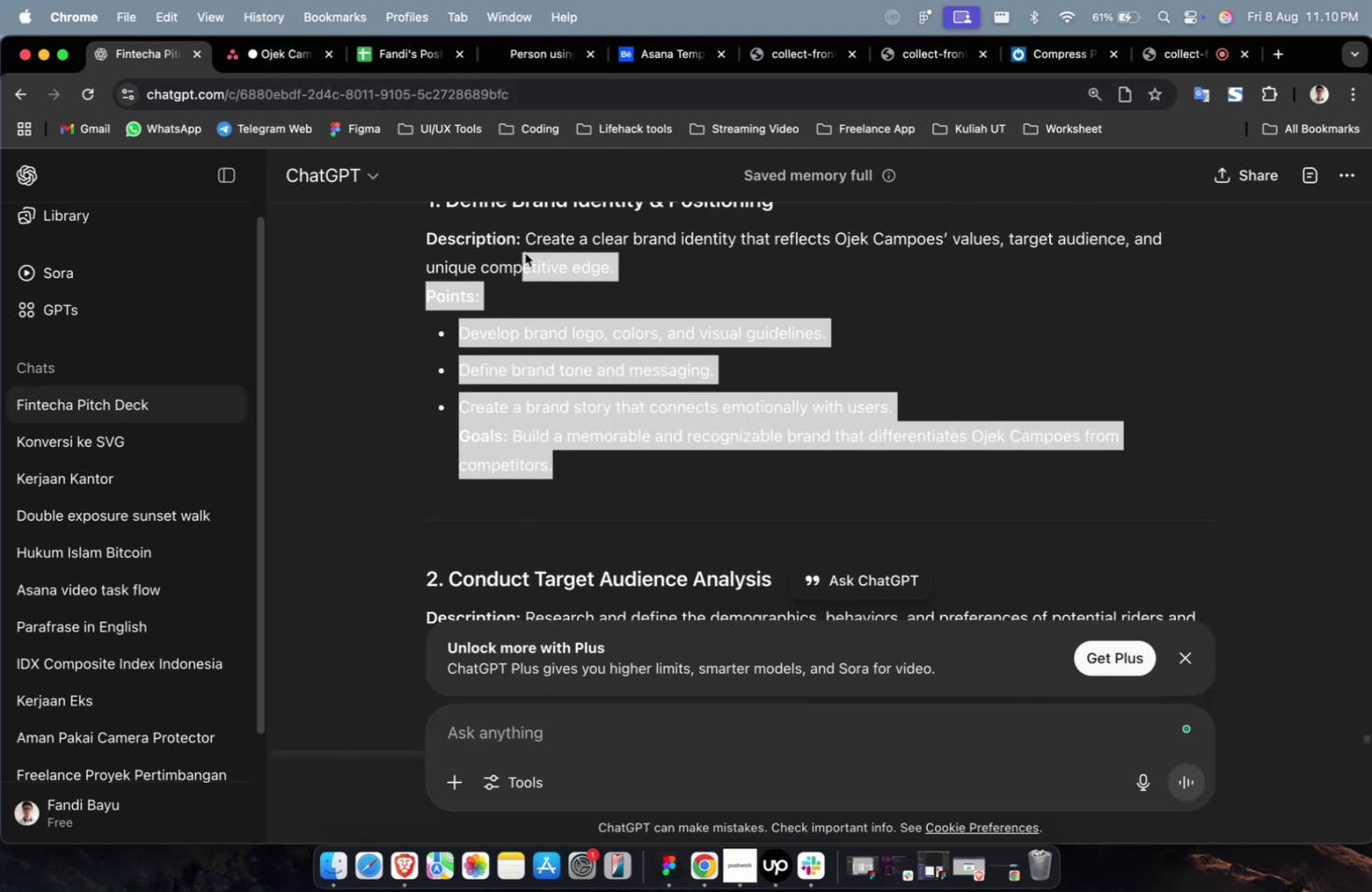 
key(Meta+CommandLeft)
 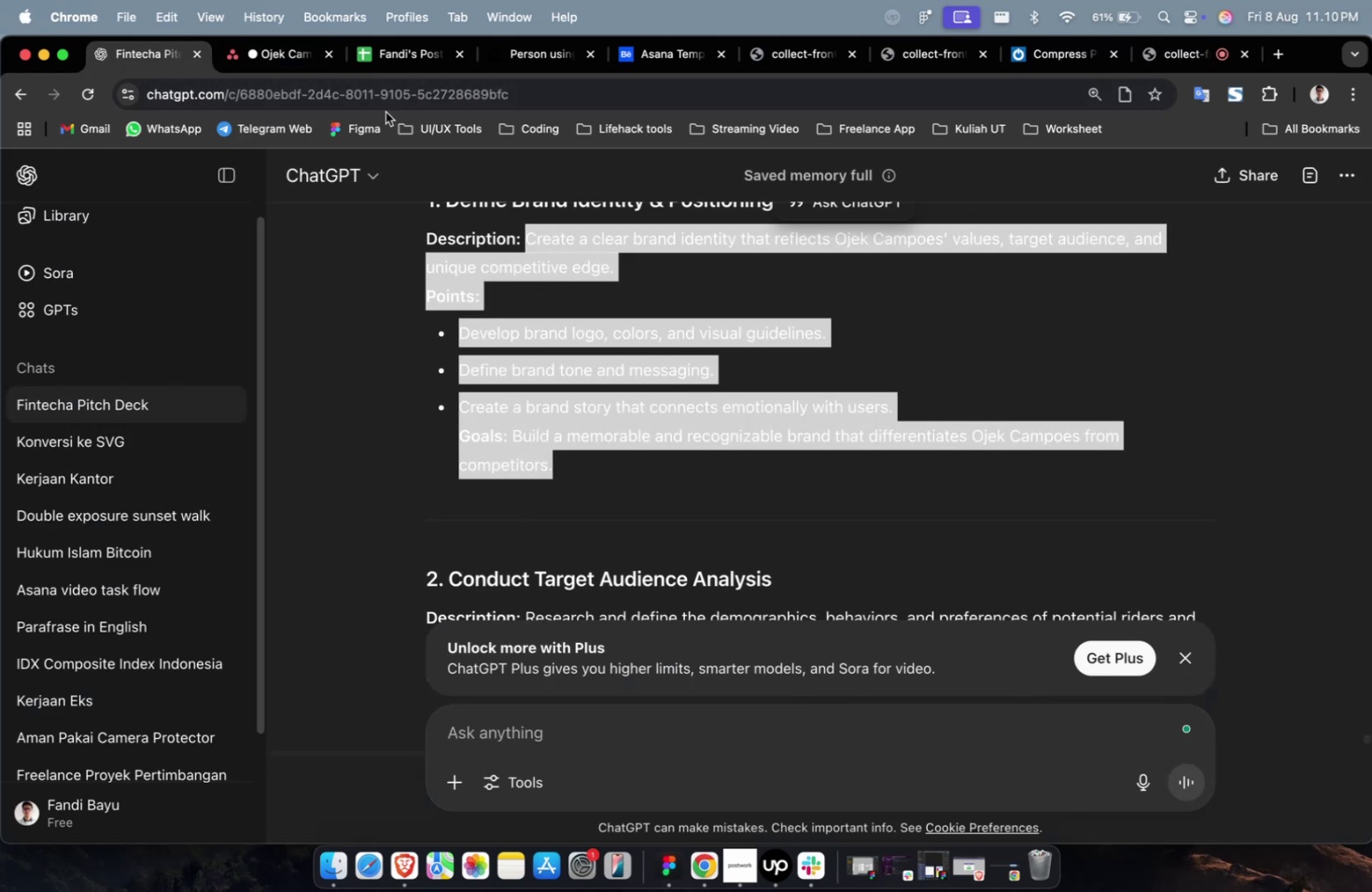 
key(Meta+C)
 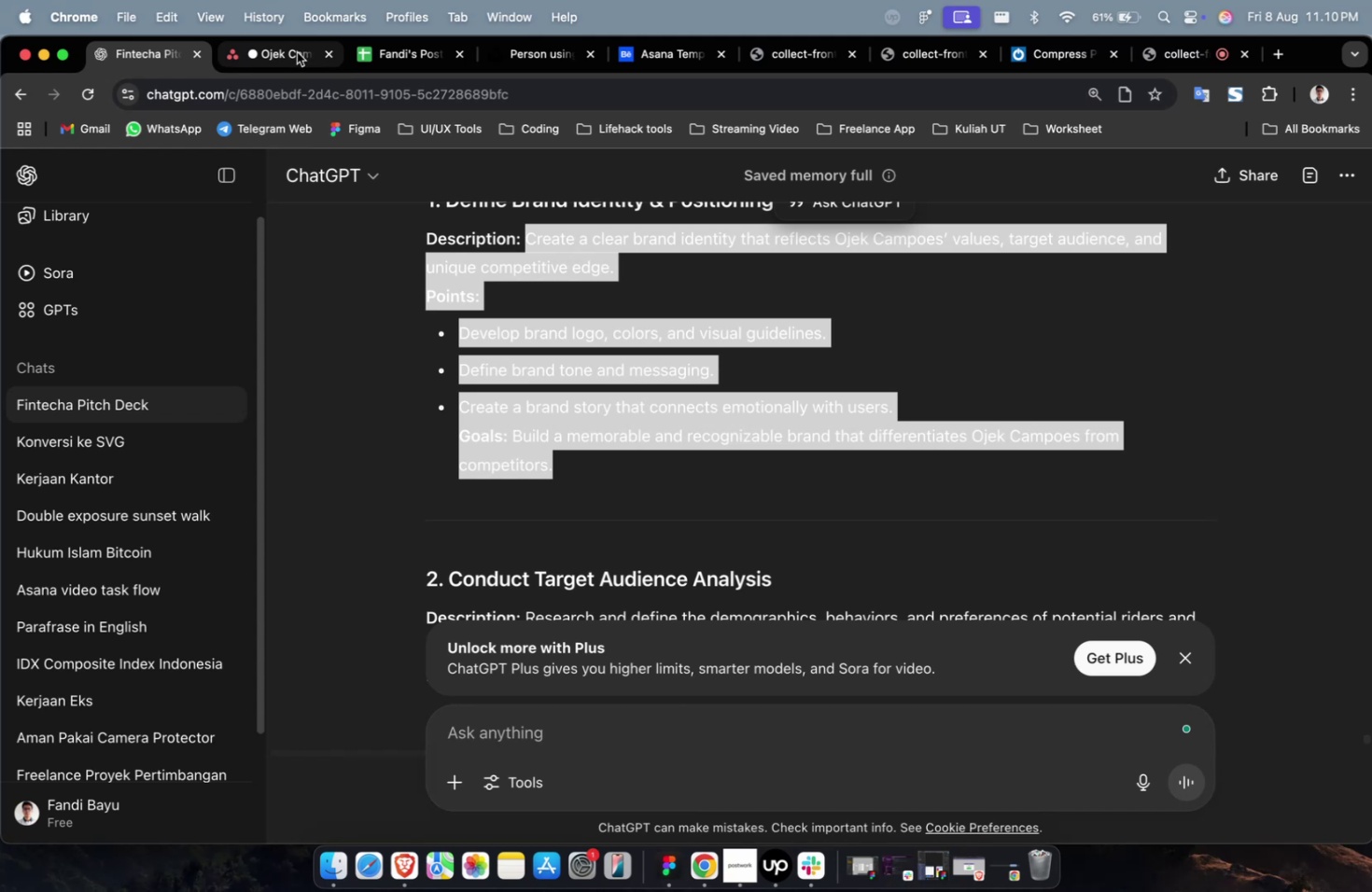 
left_click([297, 52])
 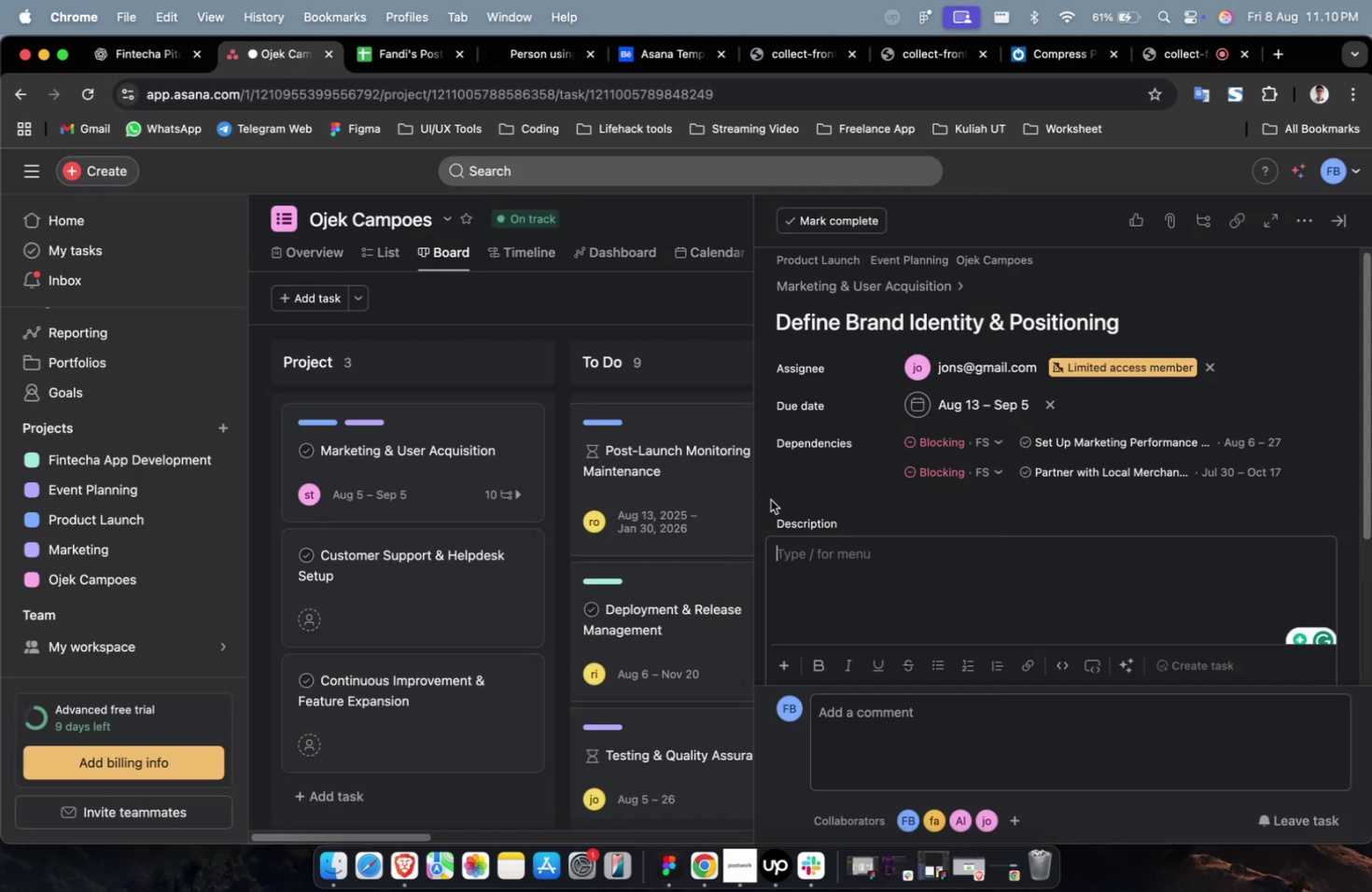 
left_click([859, 582])
 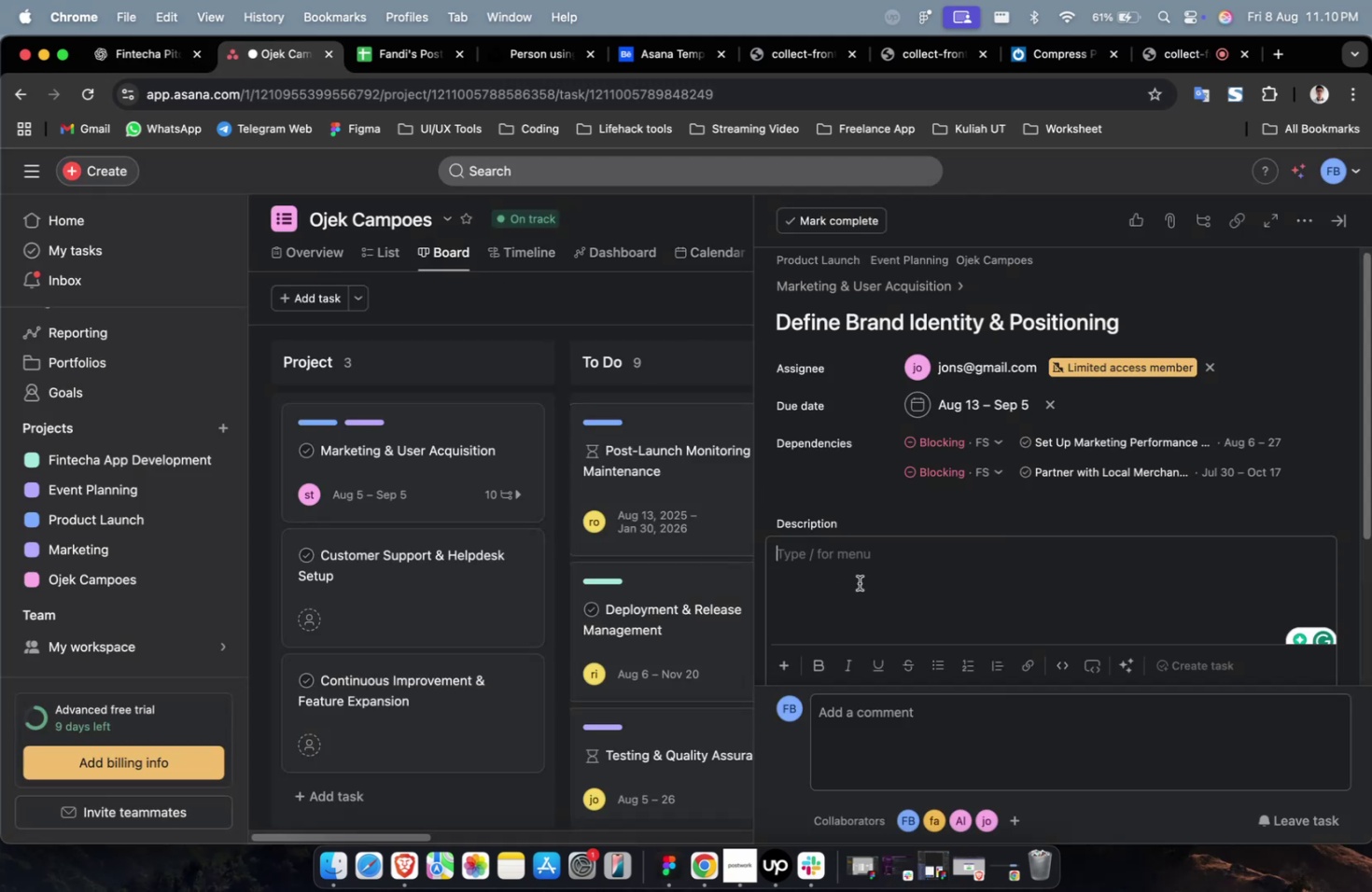 
key(Meta+V)
 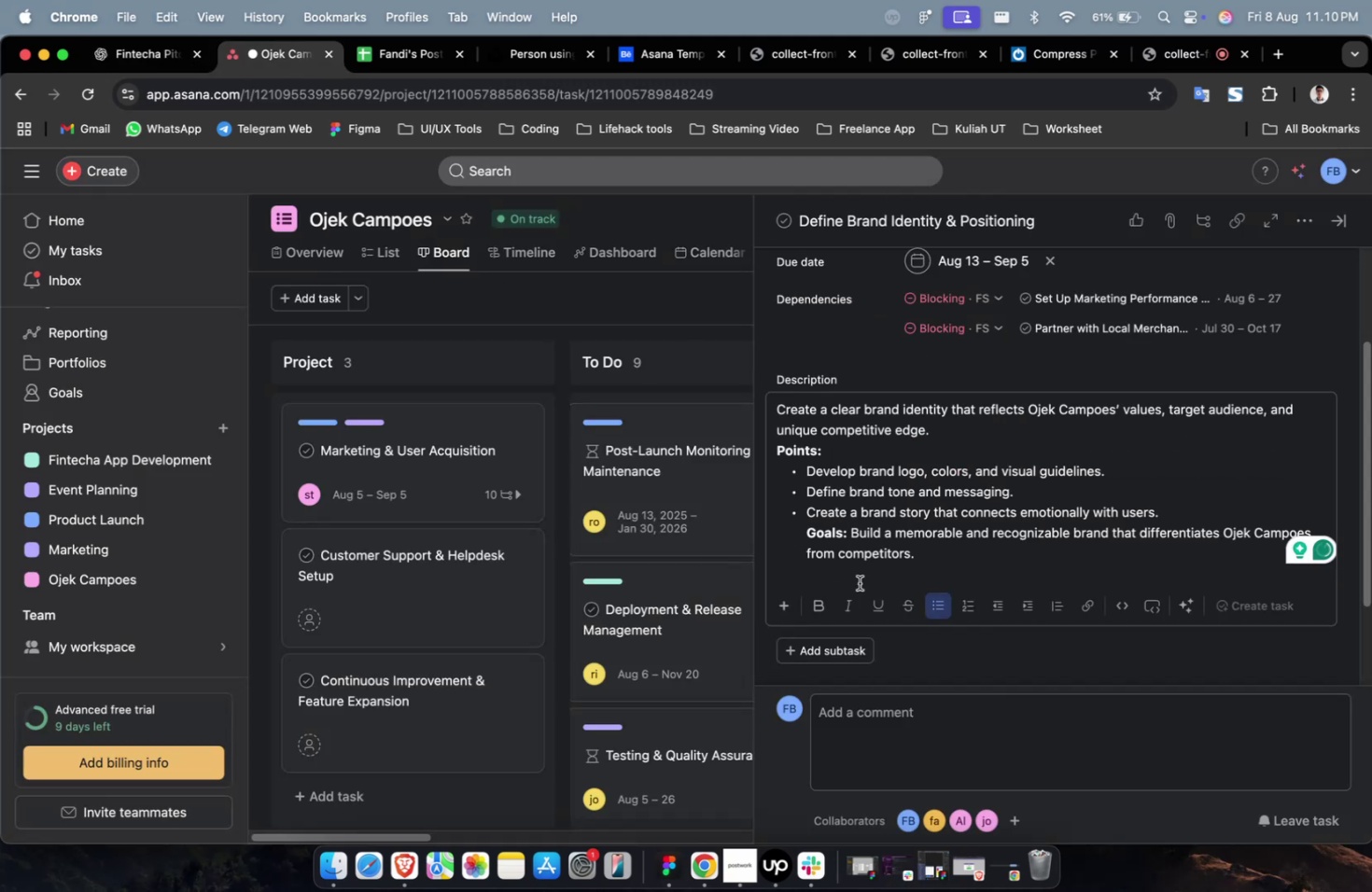 
scroll: coordinate [862, 580], scroll_direction: up, amount: 4.0
 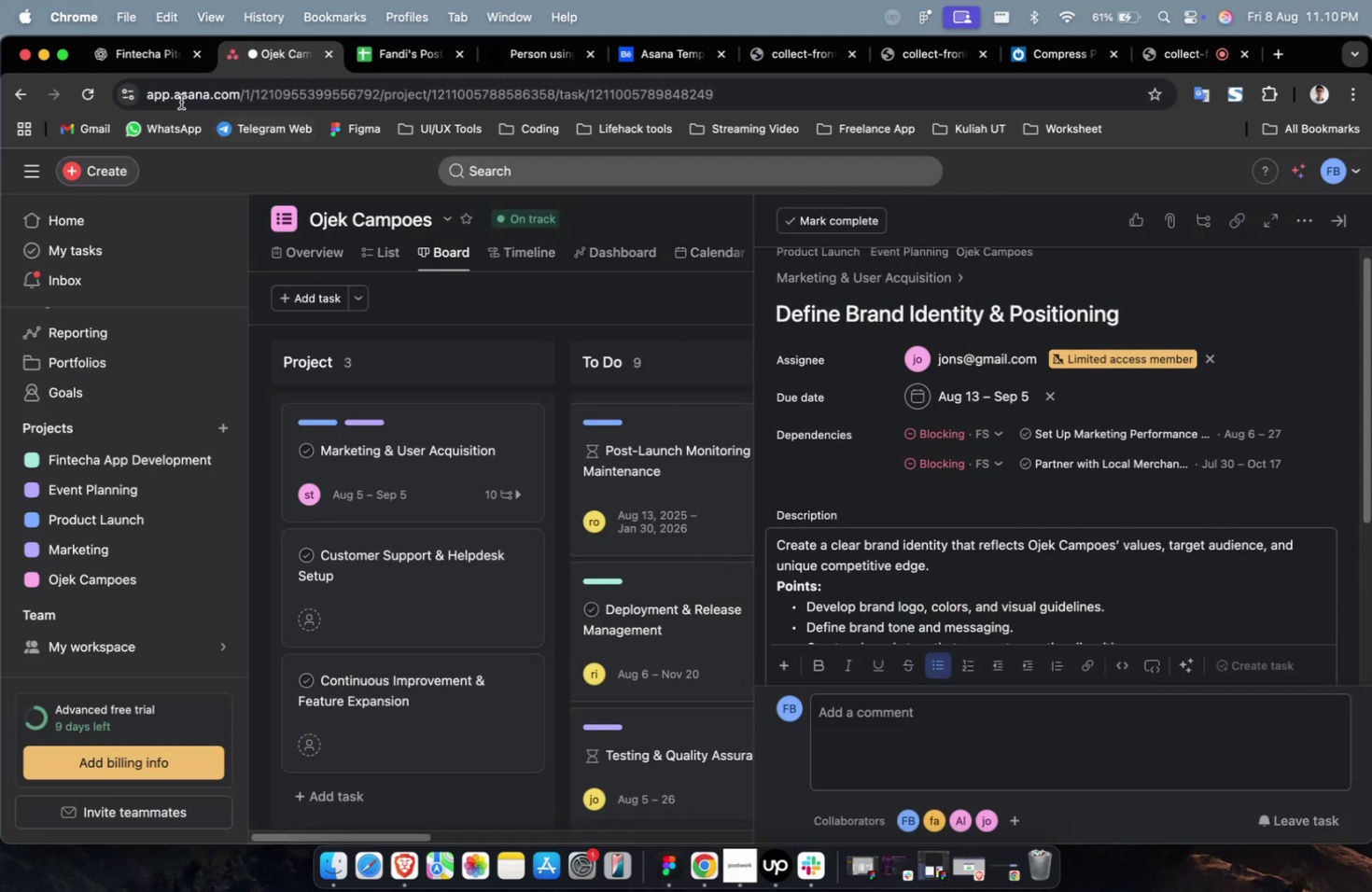 
left_click([174, 64])
 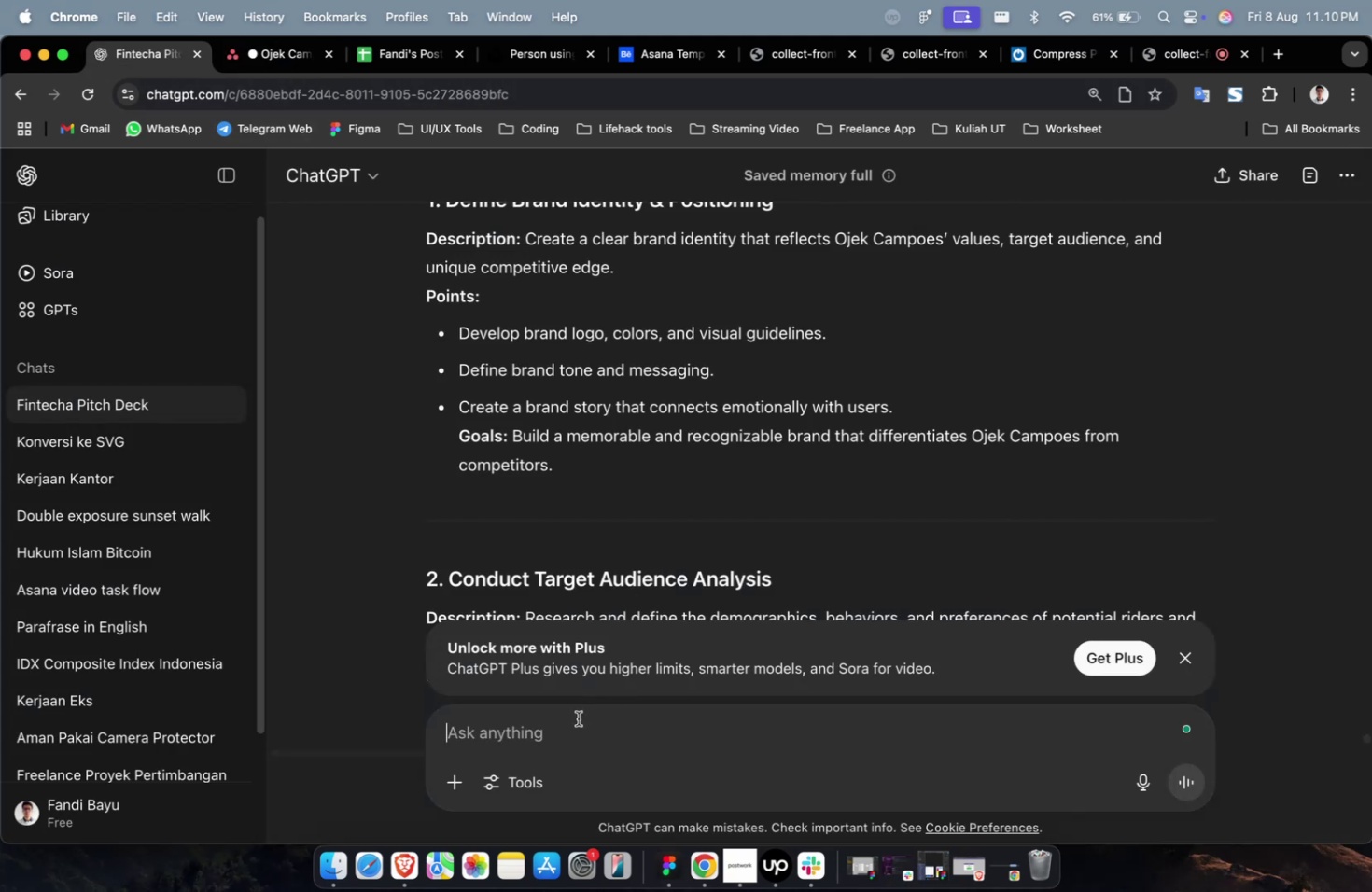 
type(buatkan 5 subtask lagi)
 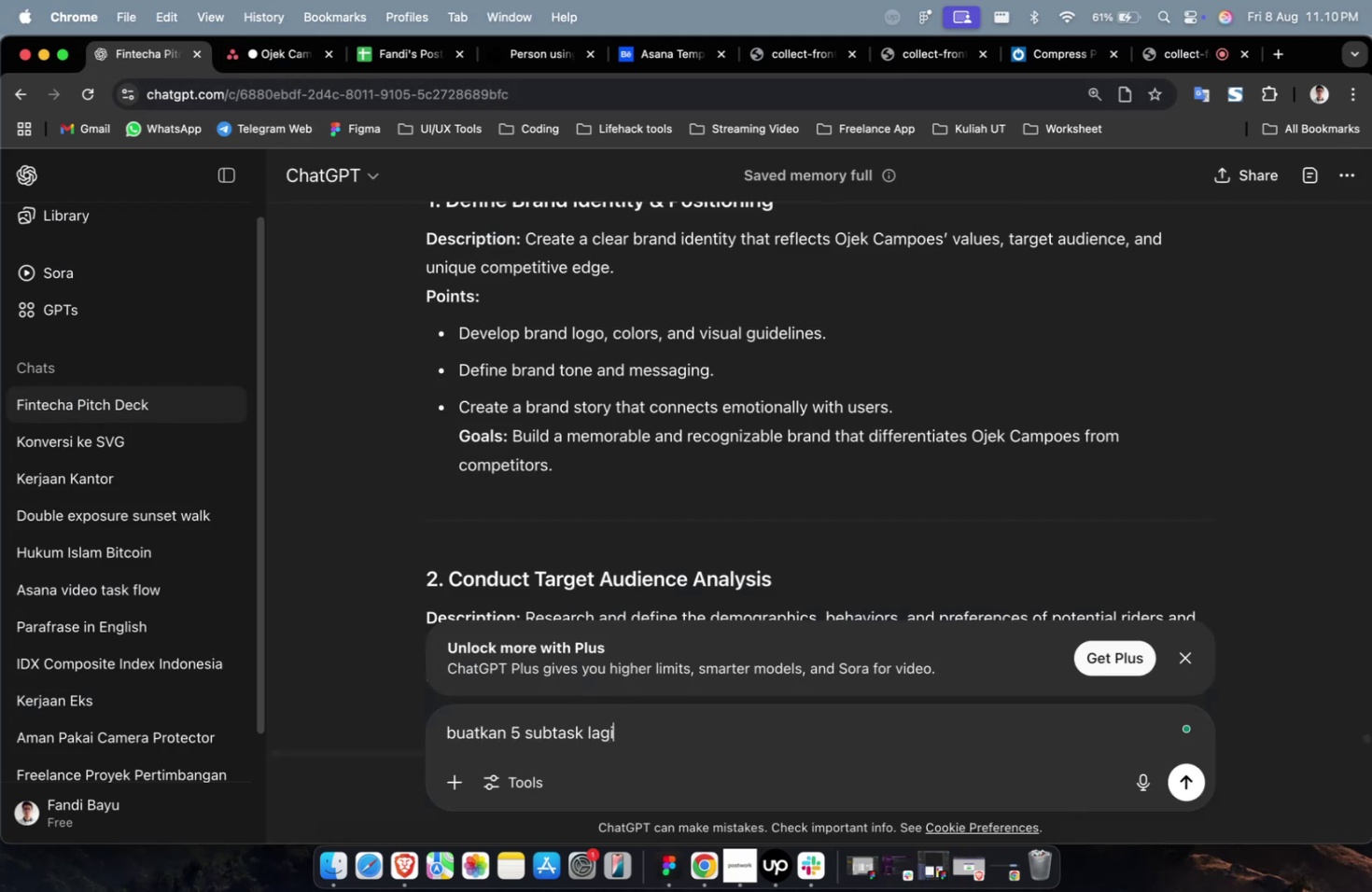 
key(Enter)
 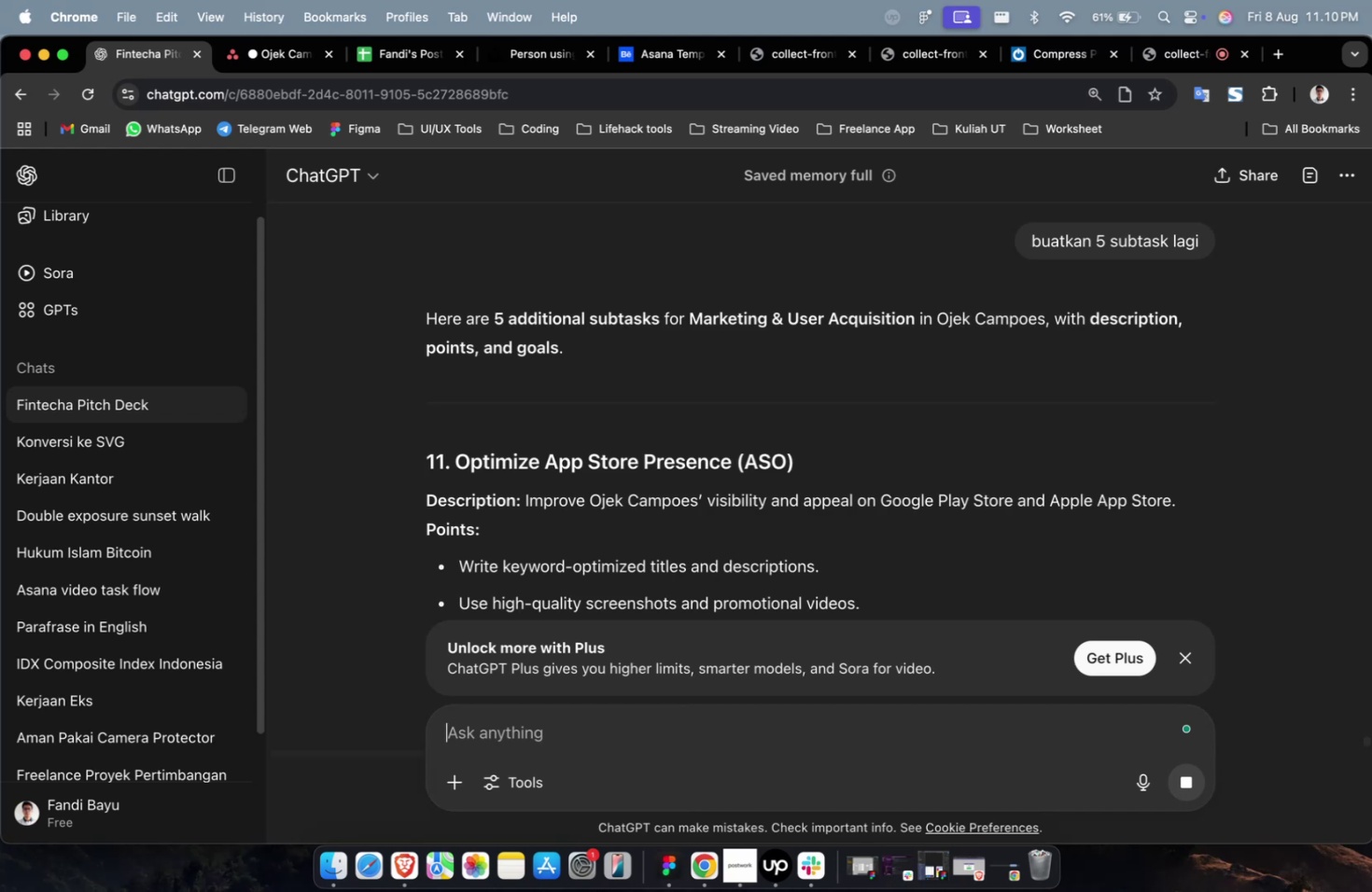 
wait(27.52)
 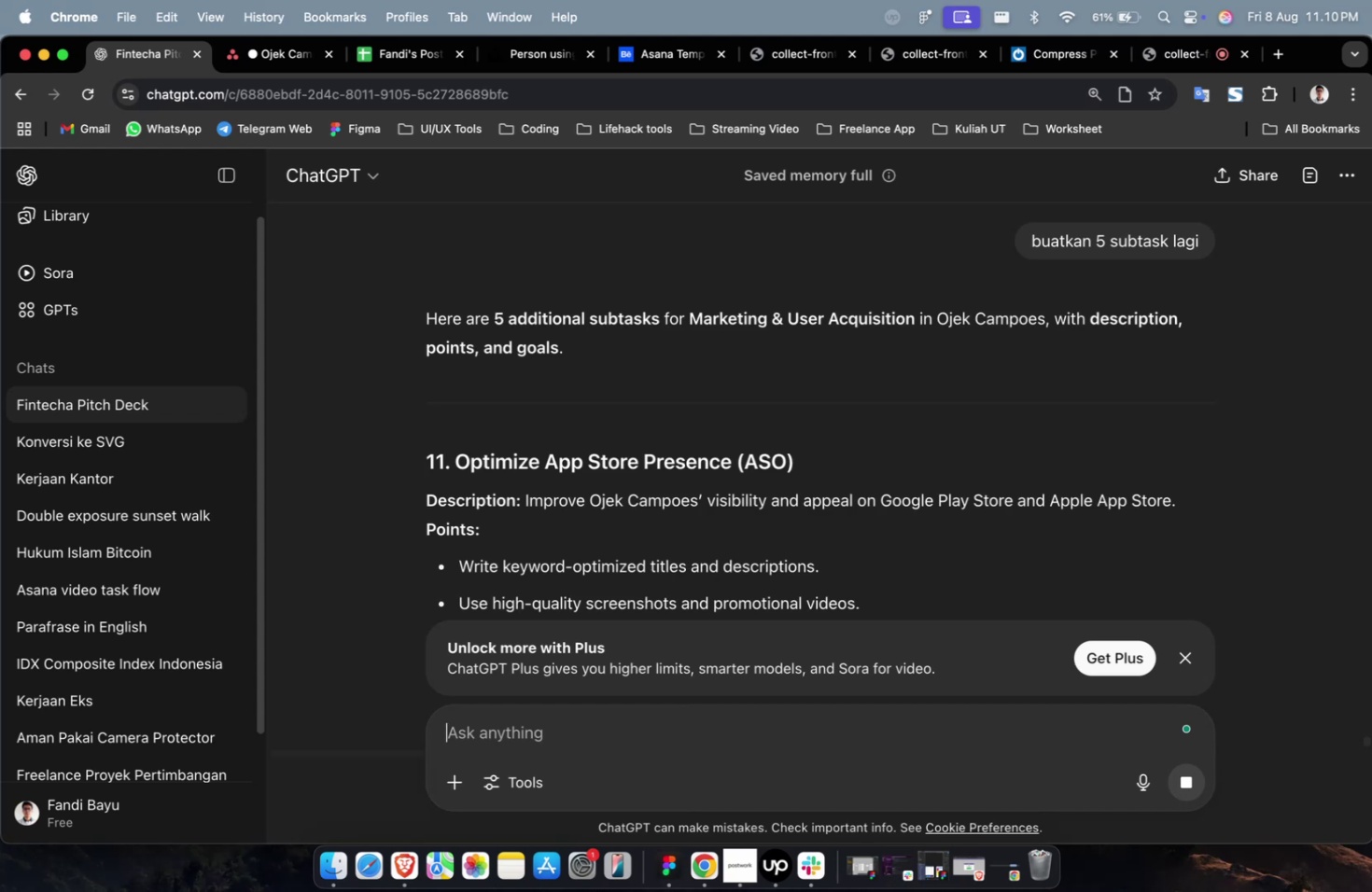 
scroll: coordinate [691, 557], scroll_direction: down, amount: 16.0
 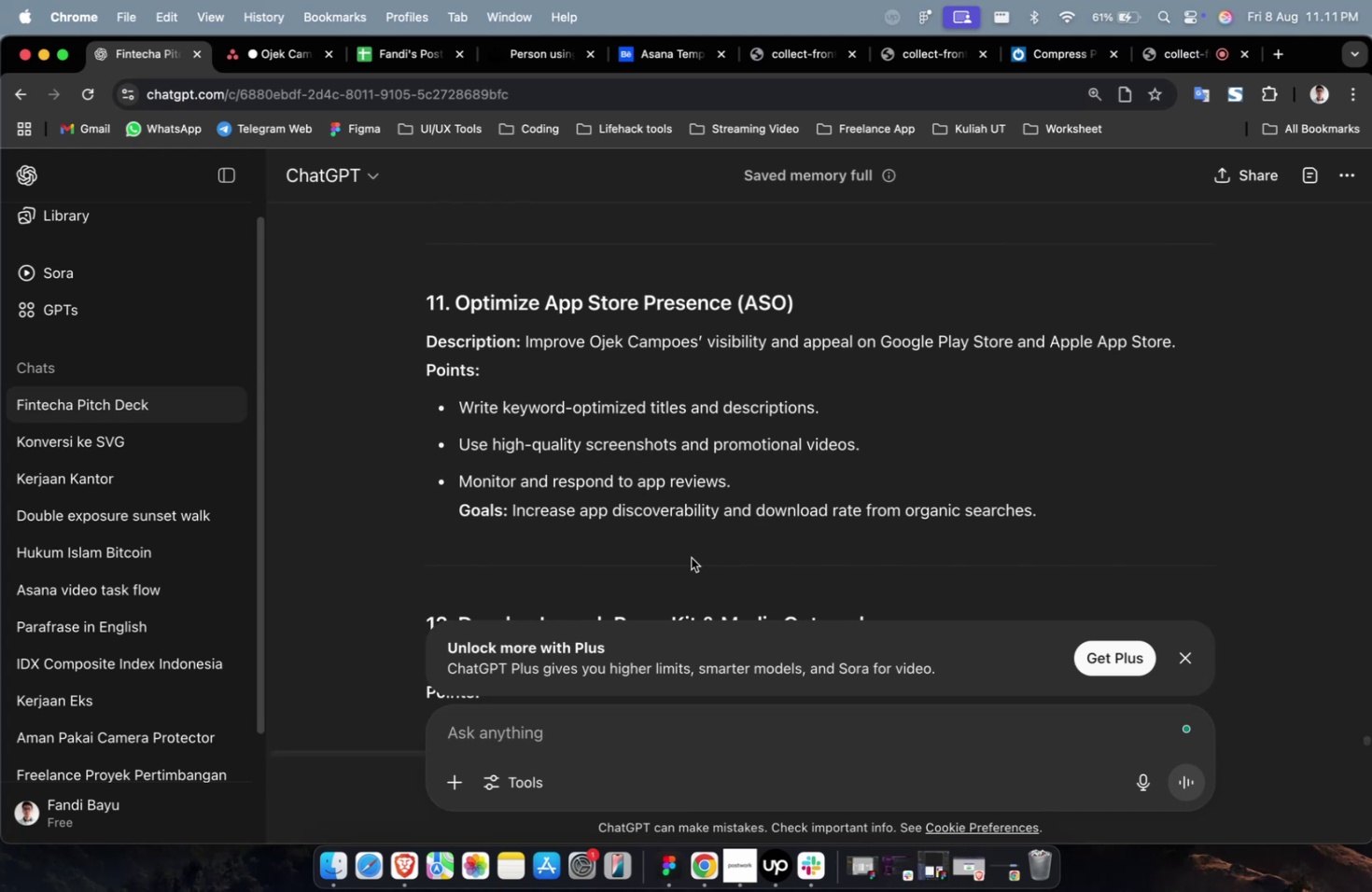 
wait(26.0)
 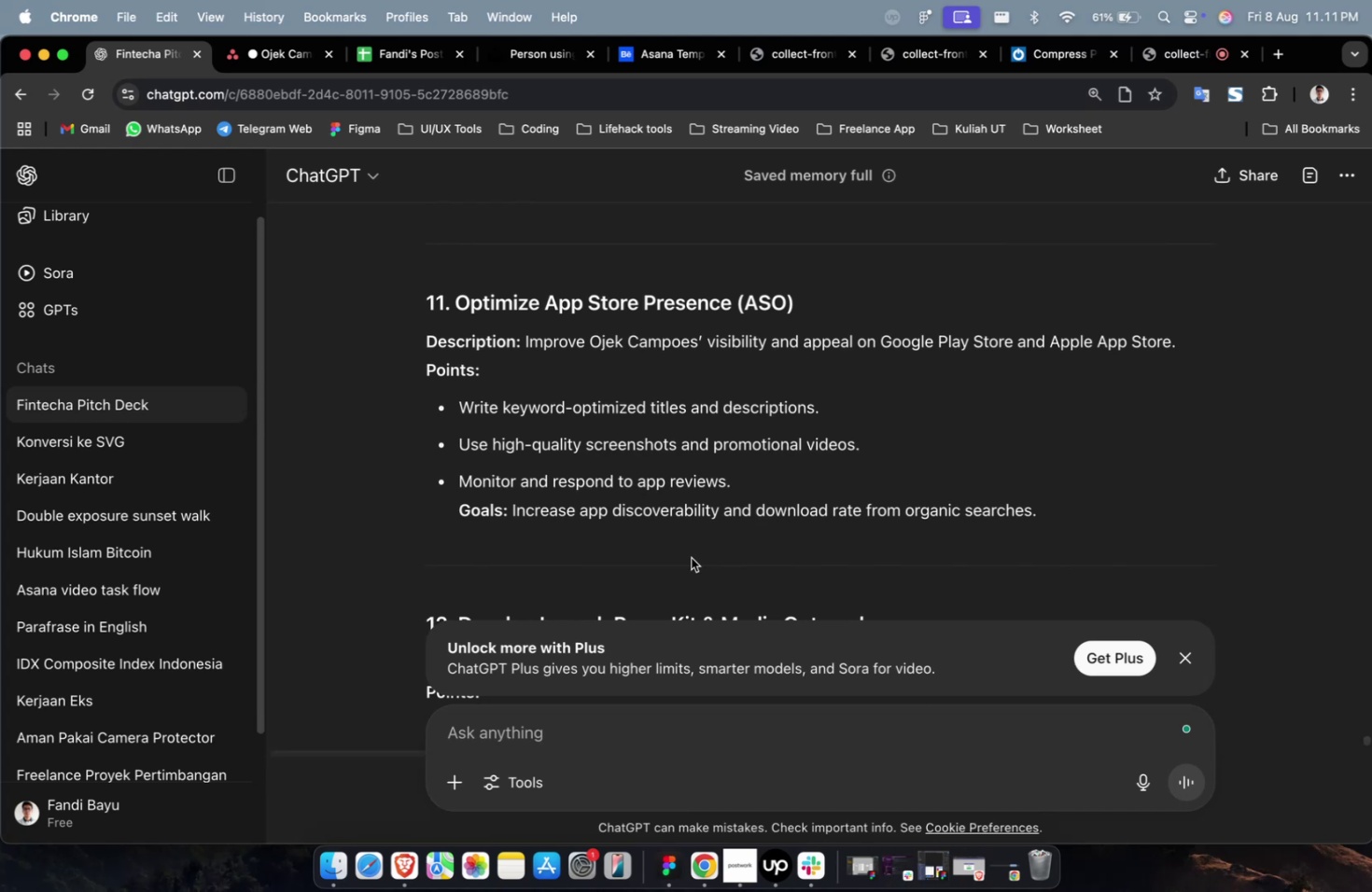 
scroll: coordinate [716, 513], scroll_direction: up, amount: 5.0
 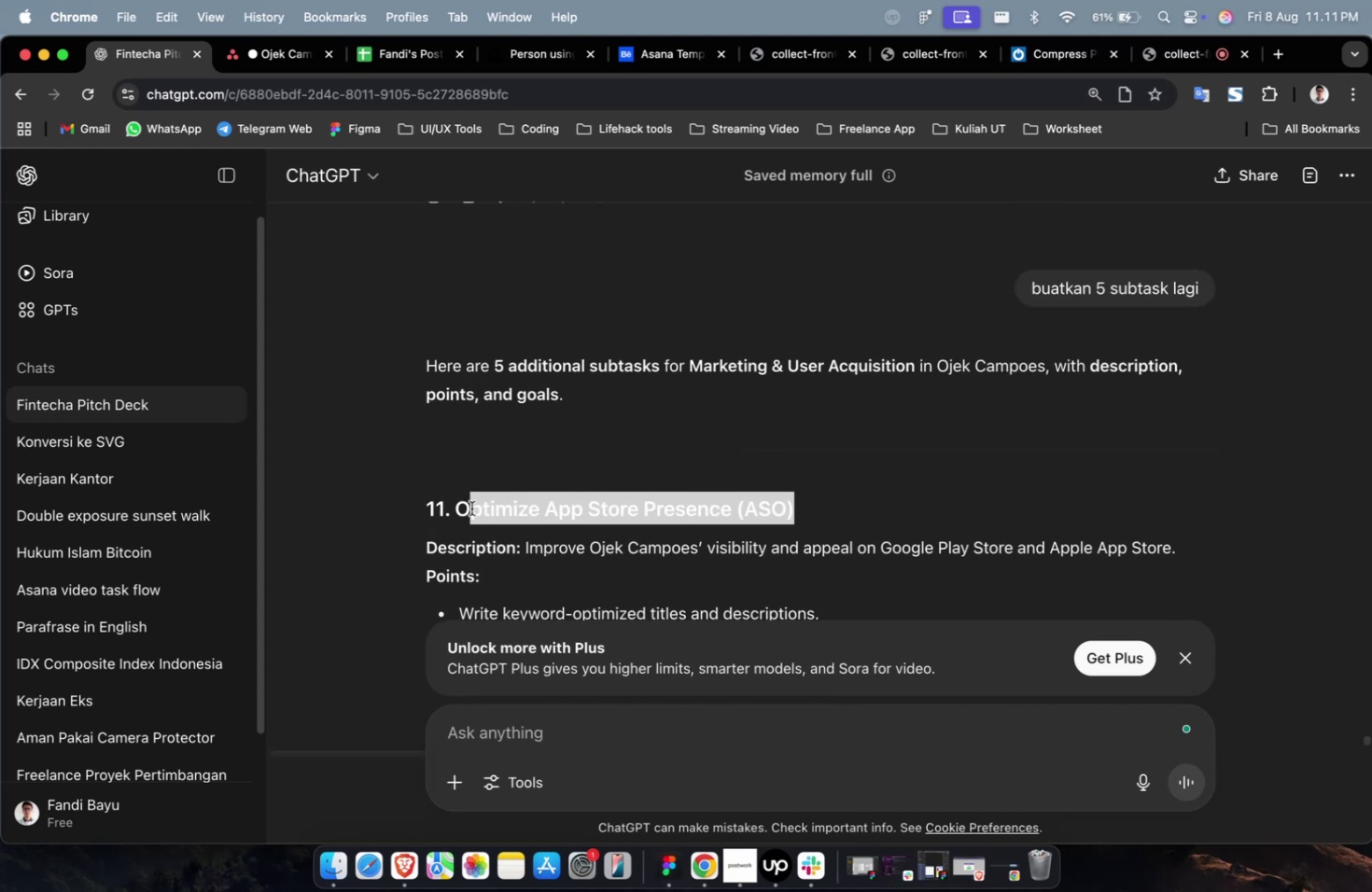 
key(Meta+CommandLeft)
 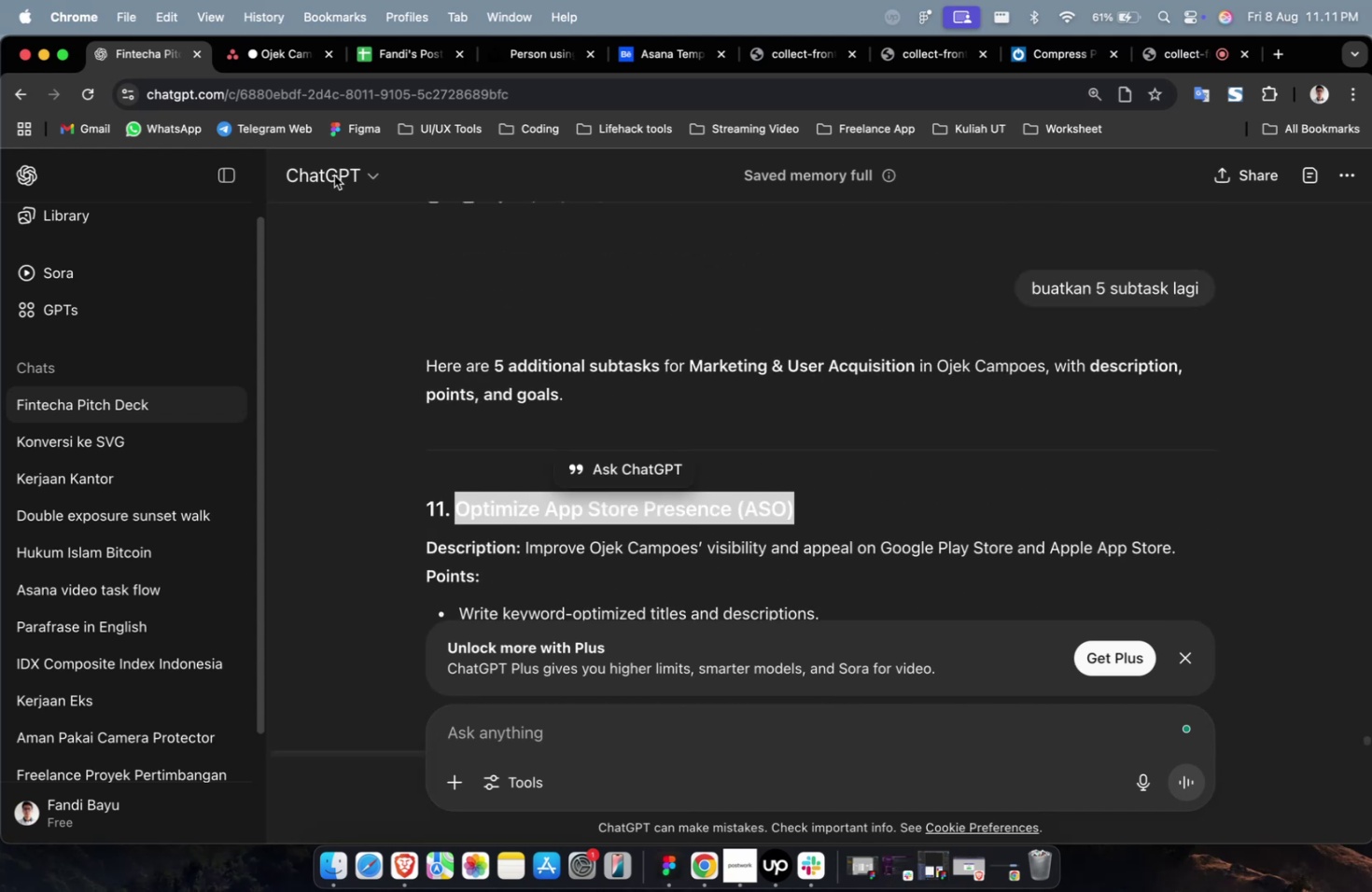 
key(Meta+C)
 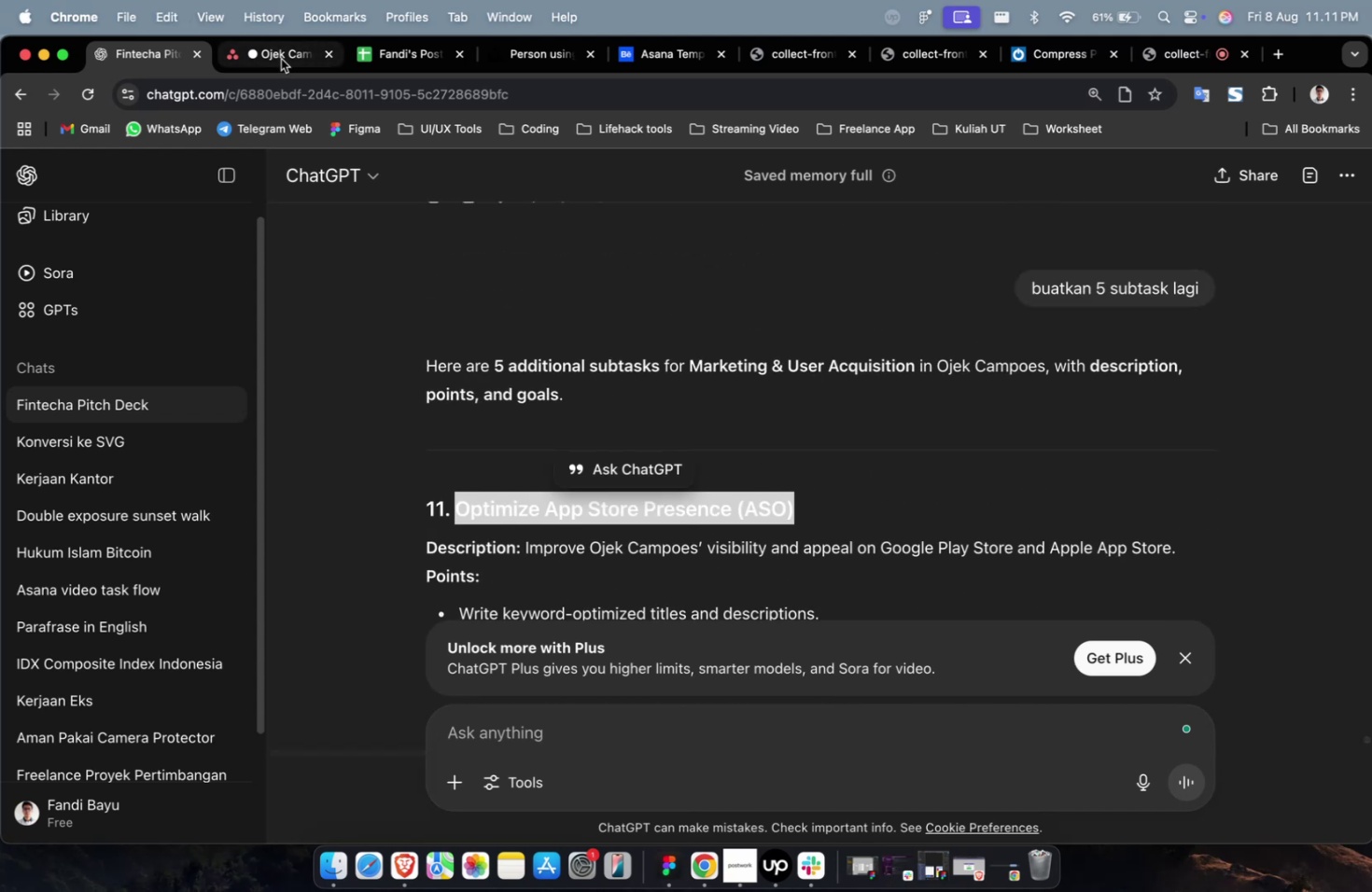 
left_click([280, 59])
 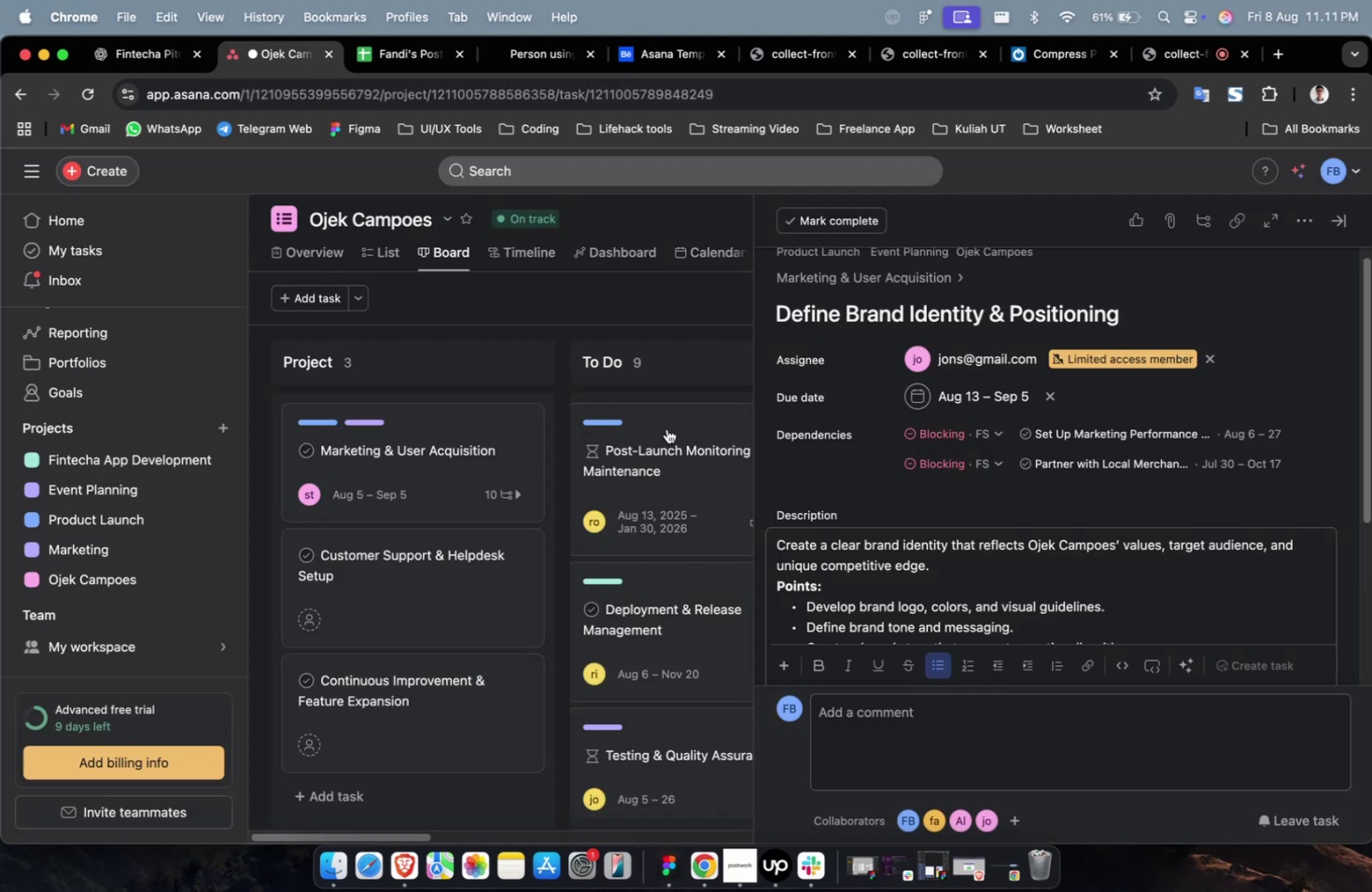 
scroll: coordinate [902, 492], scroll_direction: down, amount: 85.0
 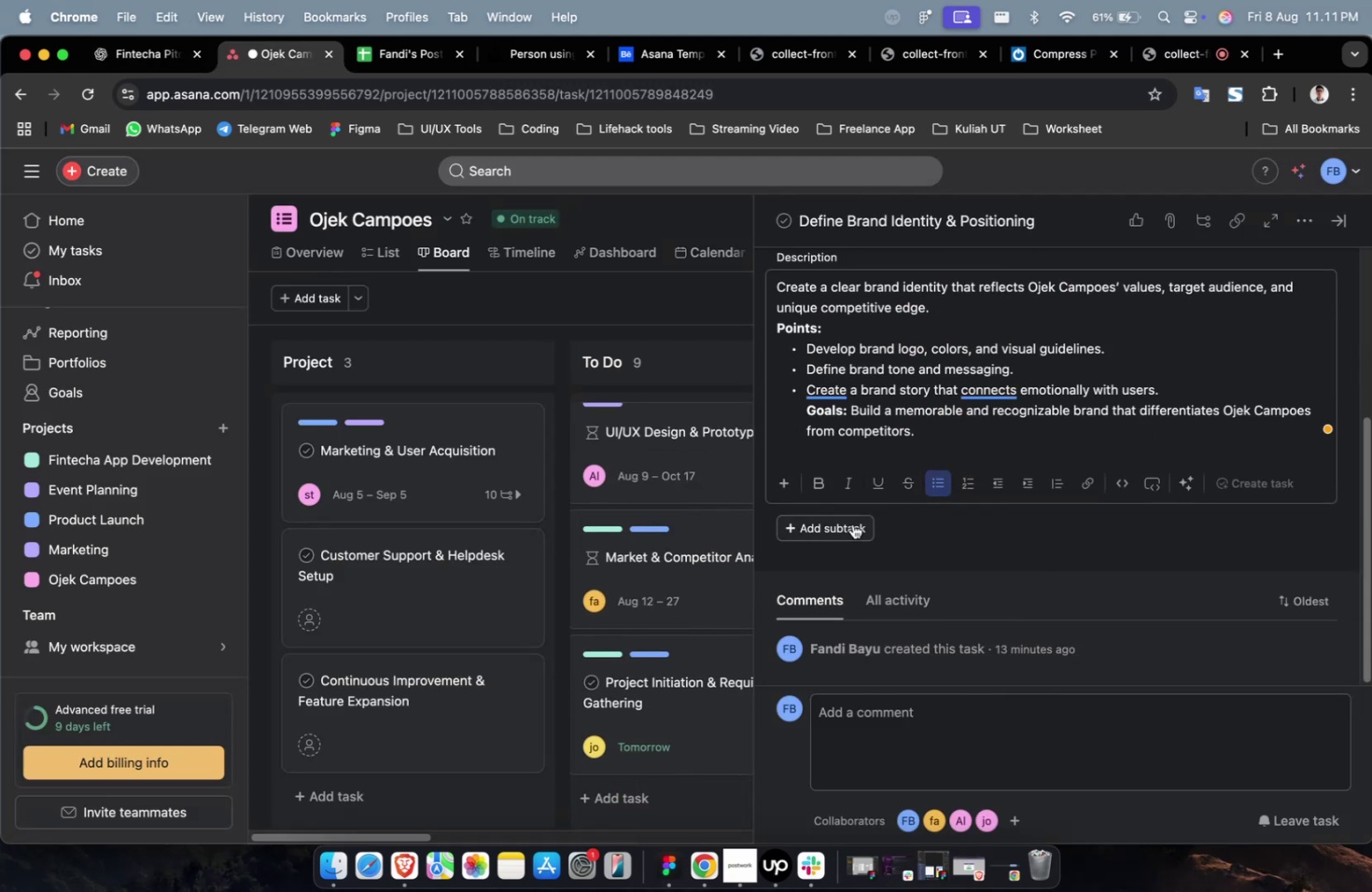 
scroll: coordinate [896, 518], scroll_direction: up, amount: 7.0
 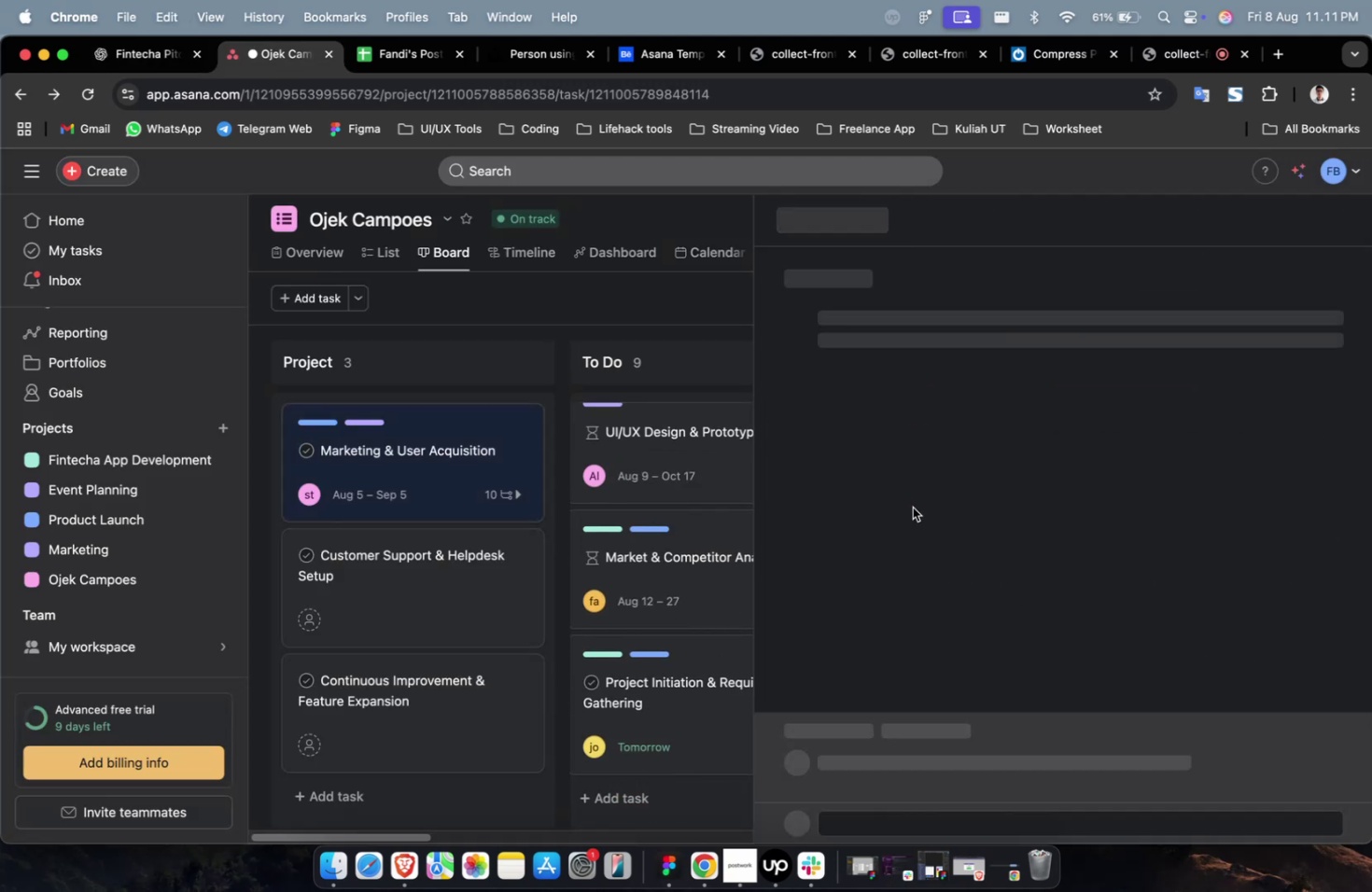 
scroll: coordinate [912, 507], scroll_direction: down, amount: 56.0
 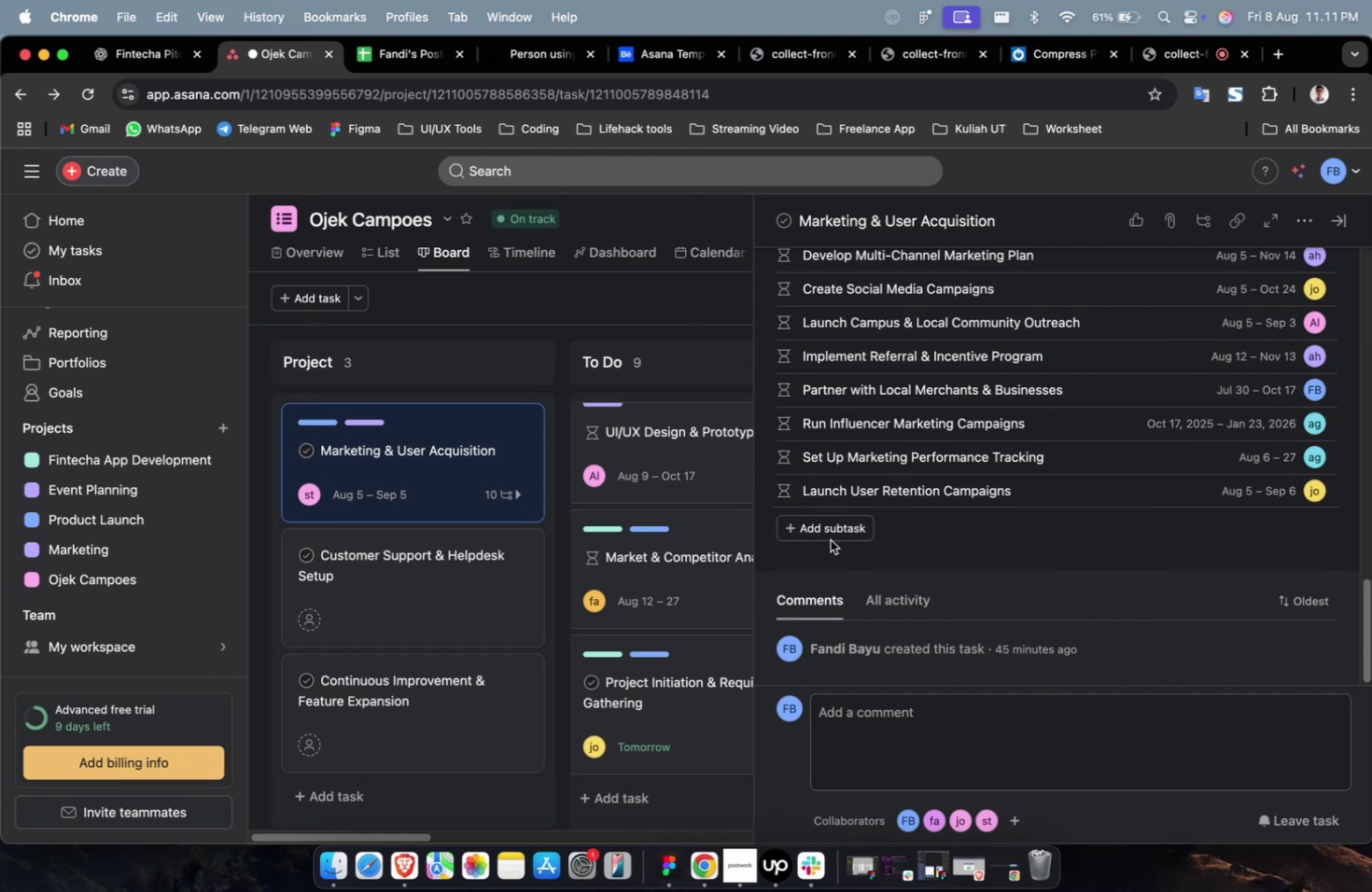 
left_click([831, 538])
 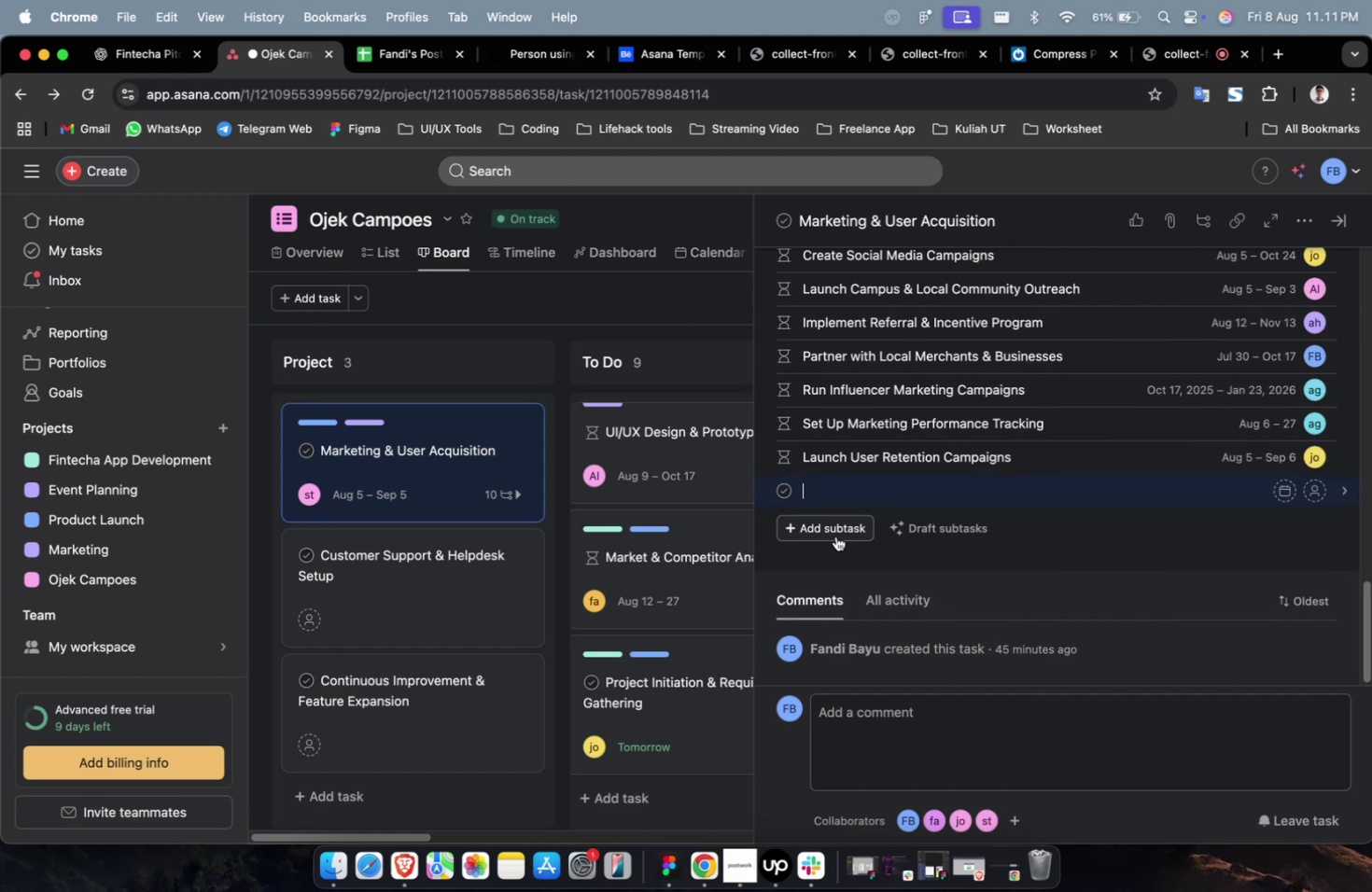 
key(Meta+CommandLeft)
 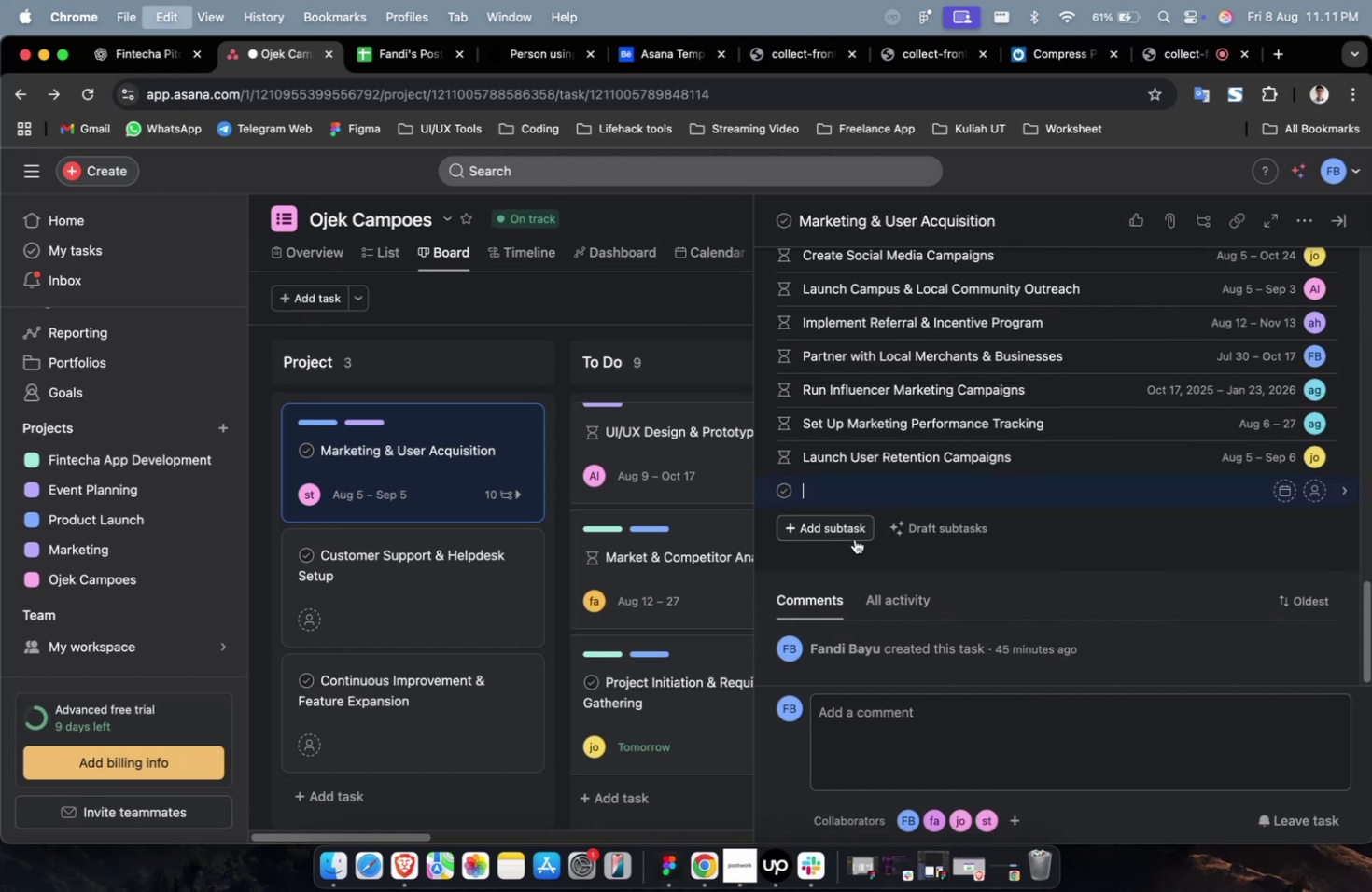 
key(Meta+V)
 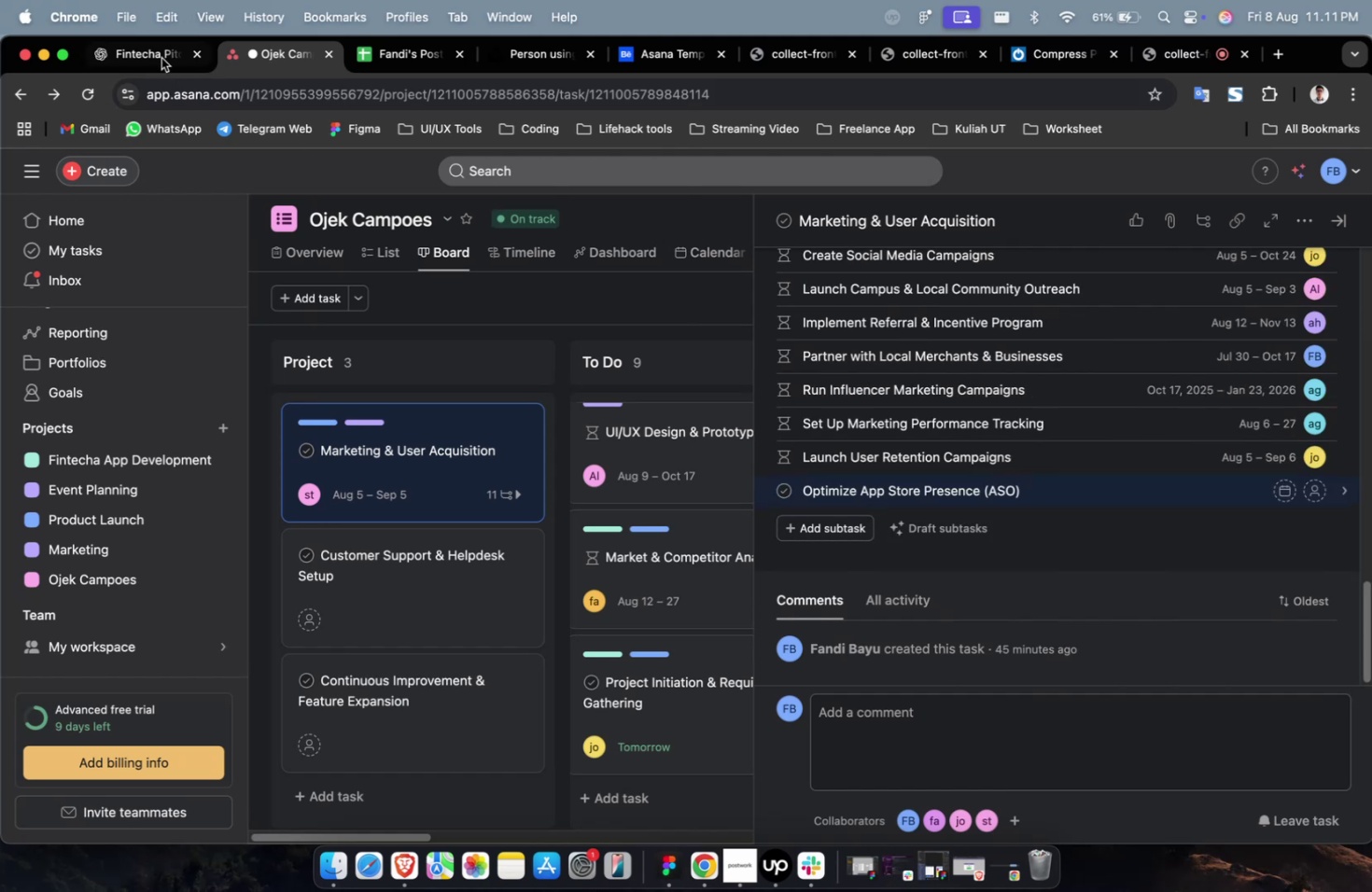 
left_click([151, 55])
 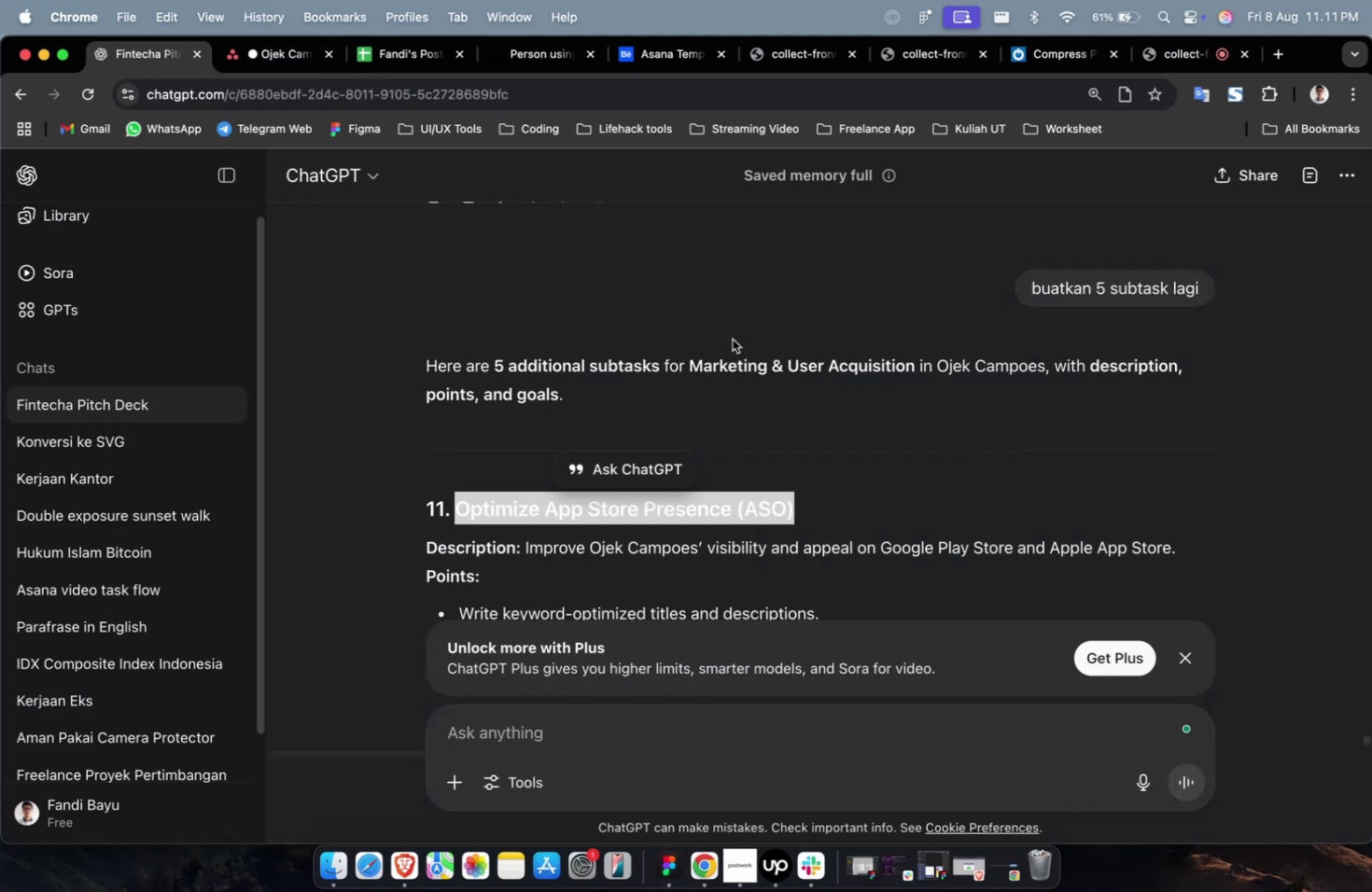 
scroll: coordinate [739, 342], scroll_direction: down, amount: 9.0
 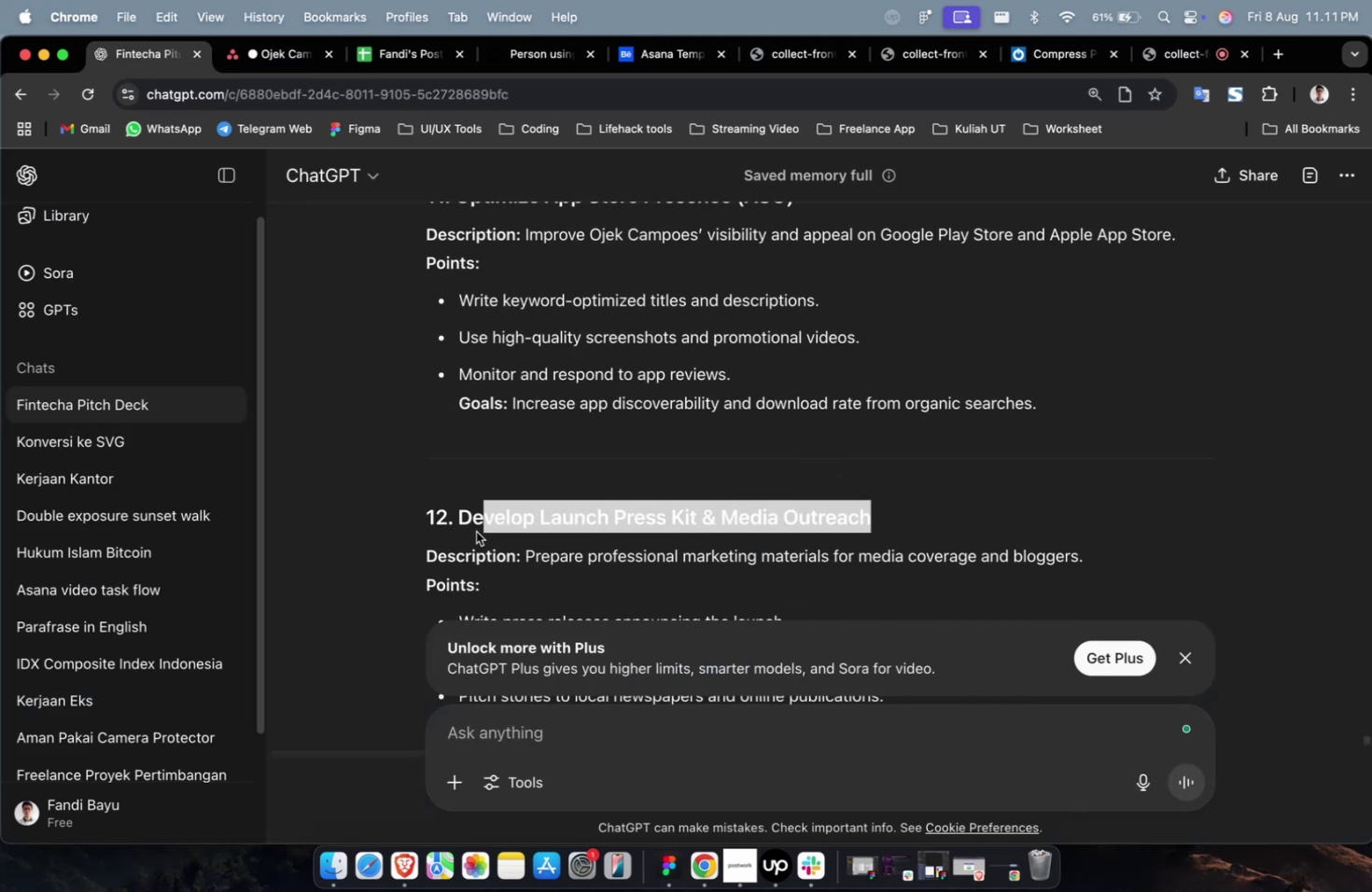 
key(Meta+CommandLeft)
 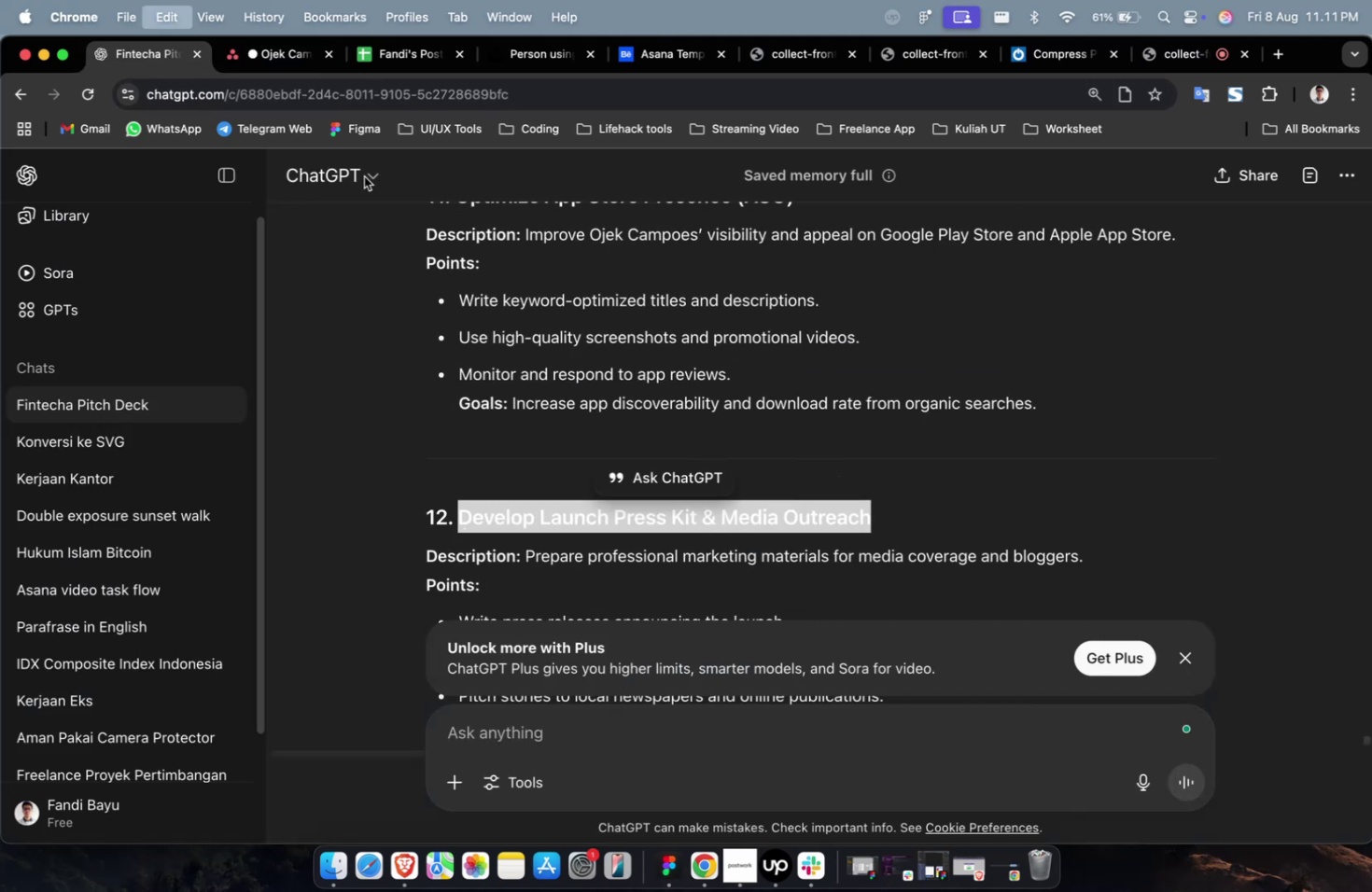 
key(Meta+C)
 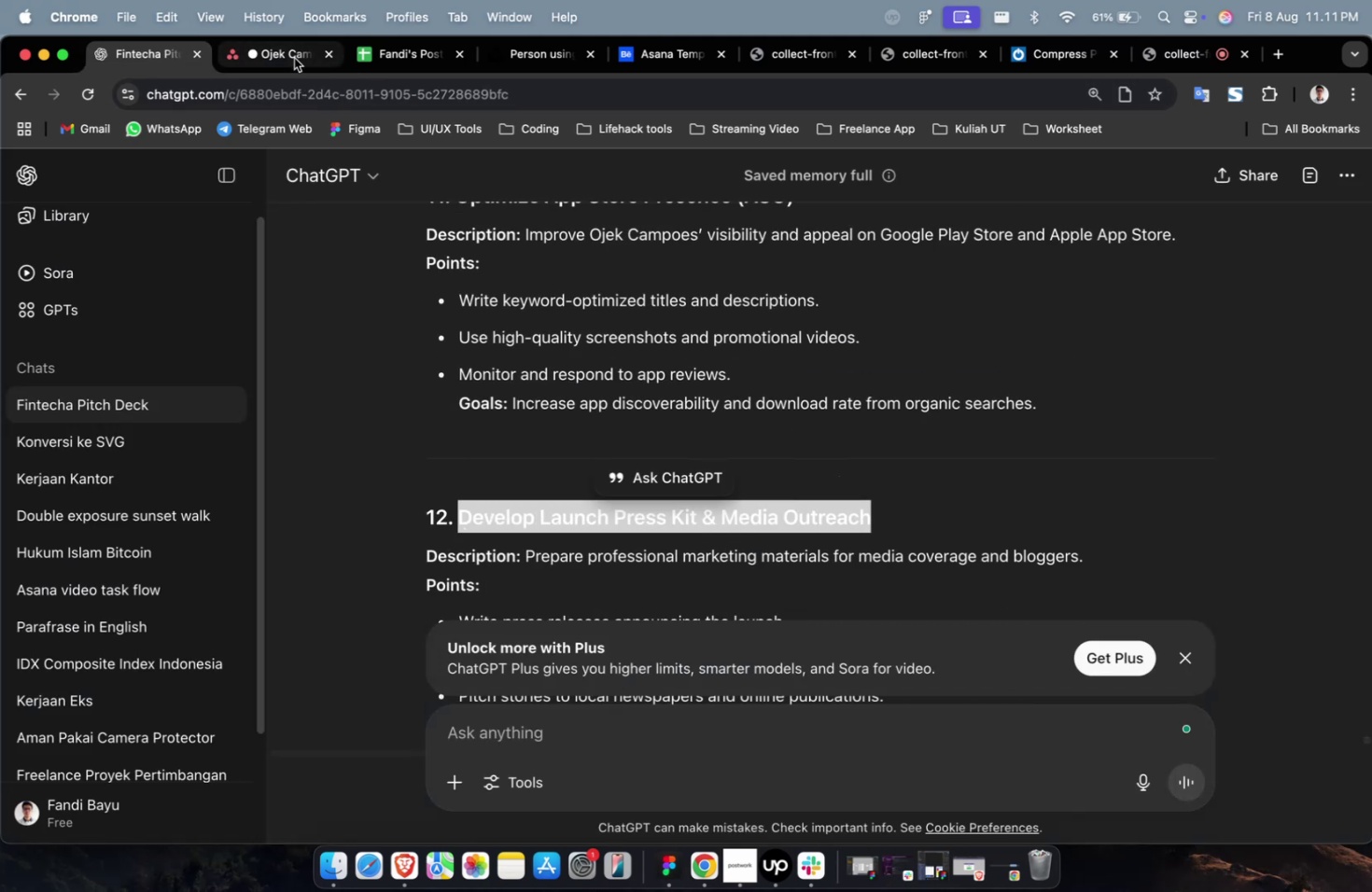 
left_click([294, 58])
 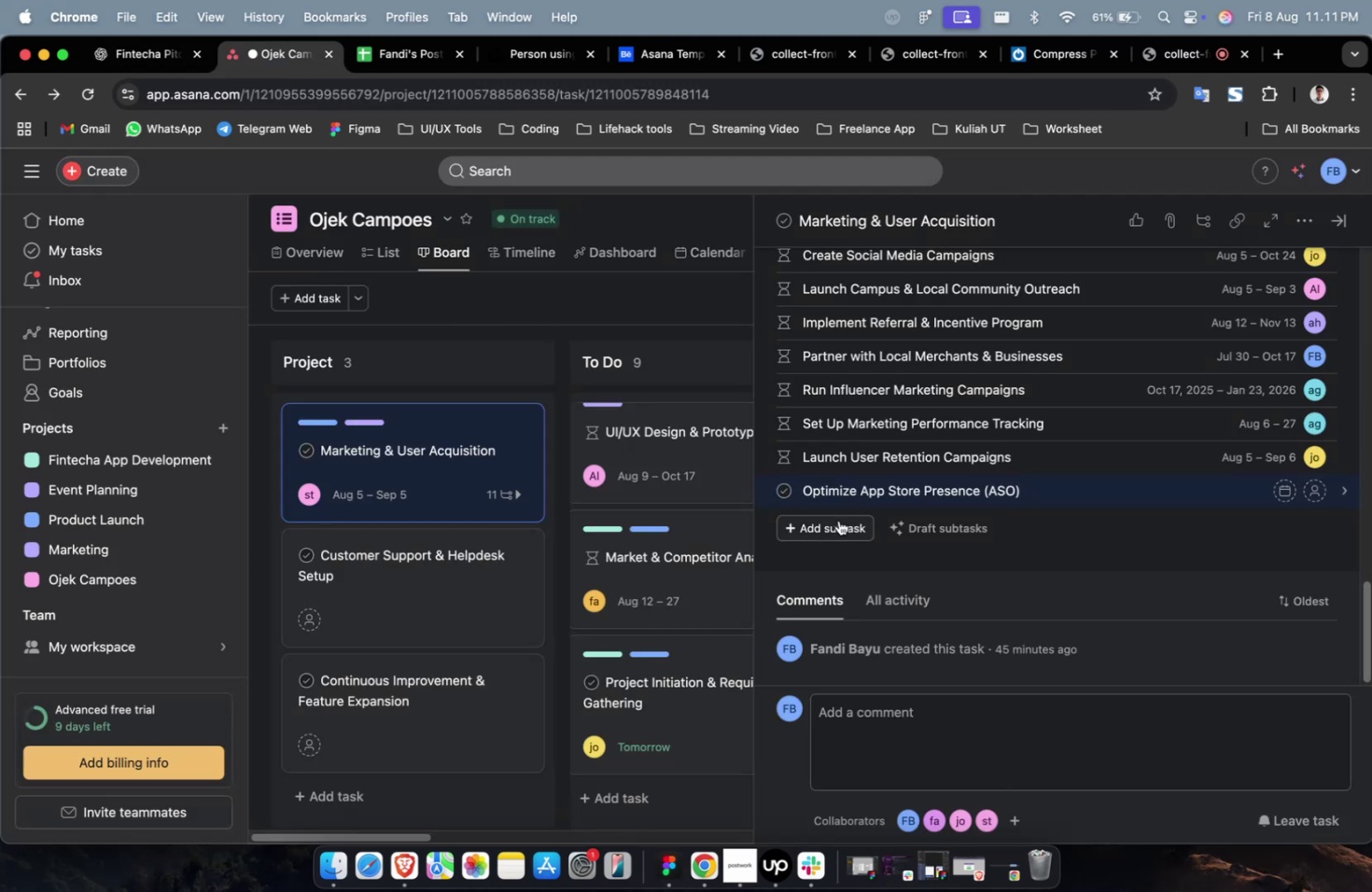 
left_click([836, 524])
 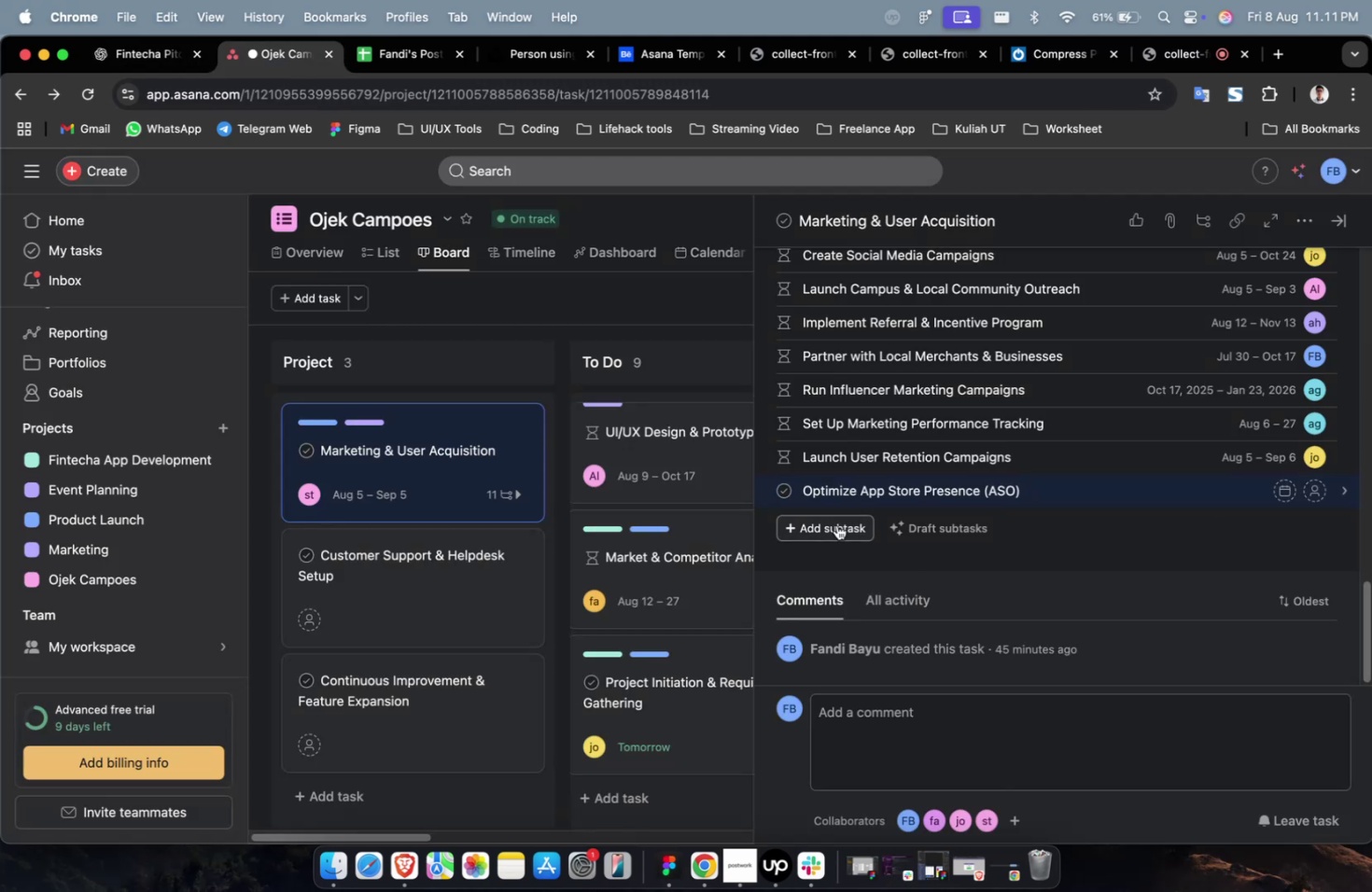 
key(Meta+V)
 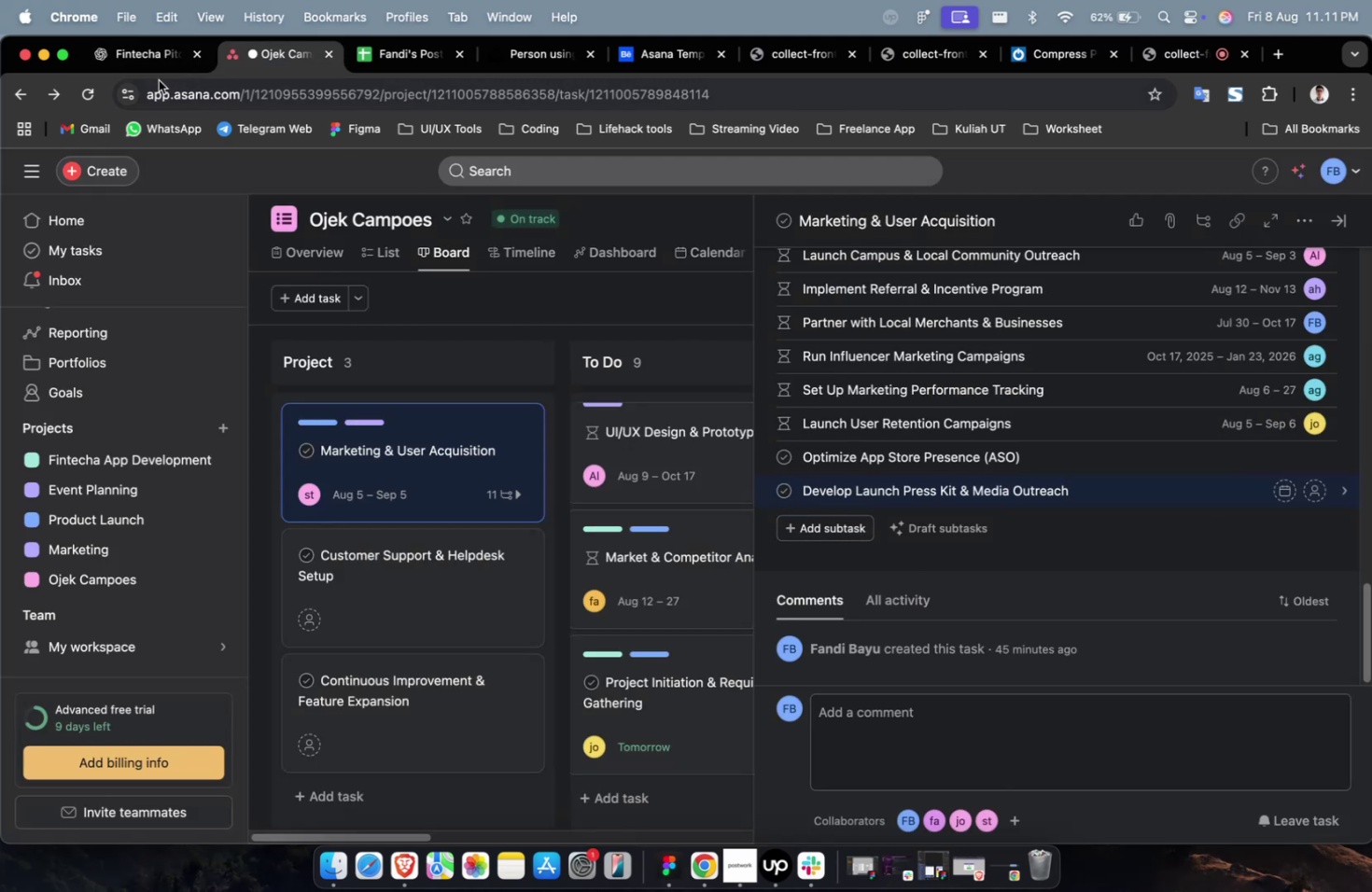 
left_click([150, 69])
 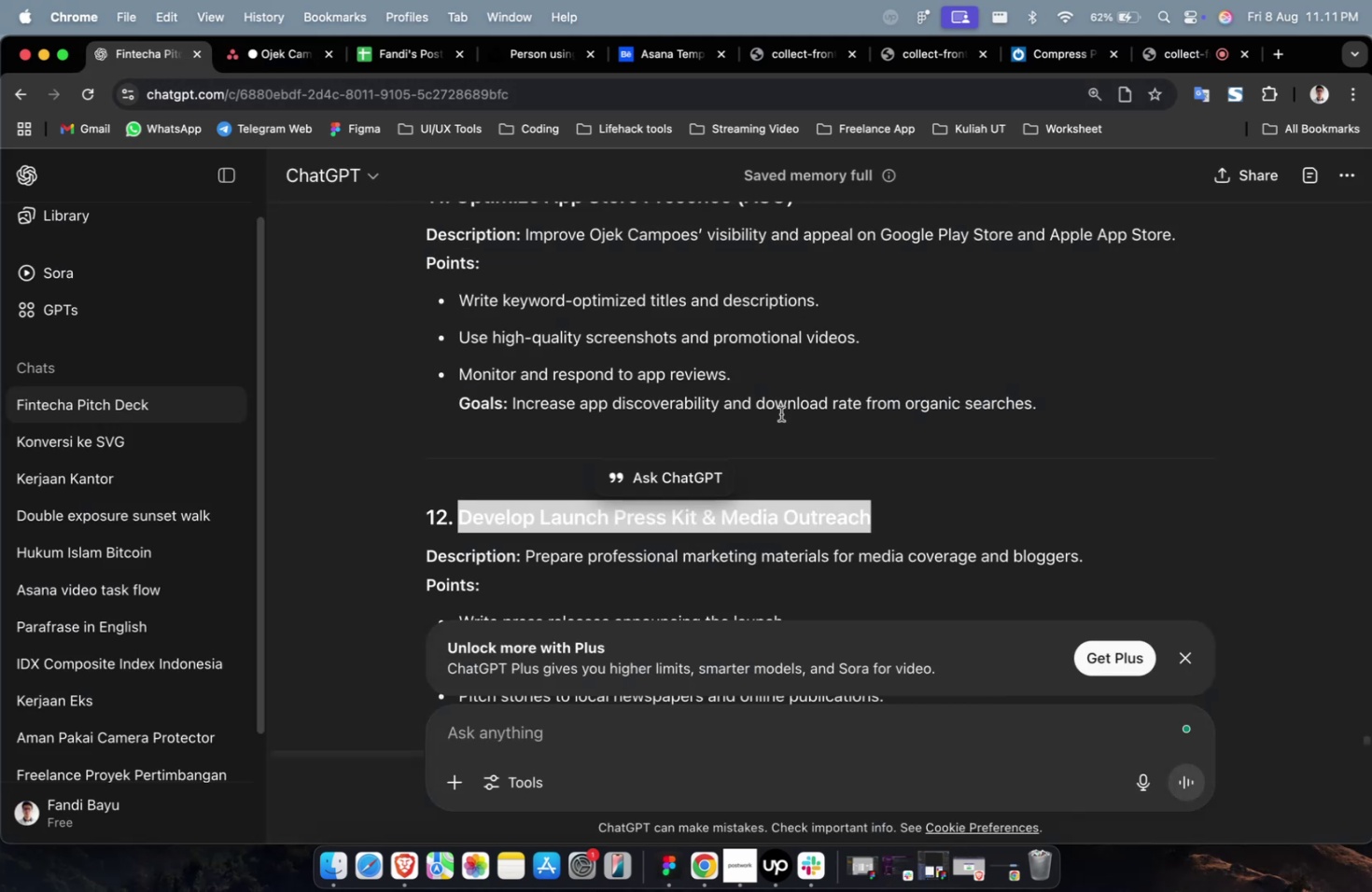 
scroll: coordinate [791, 417], scroll_direction: down, amount: 9.0
 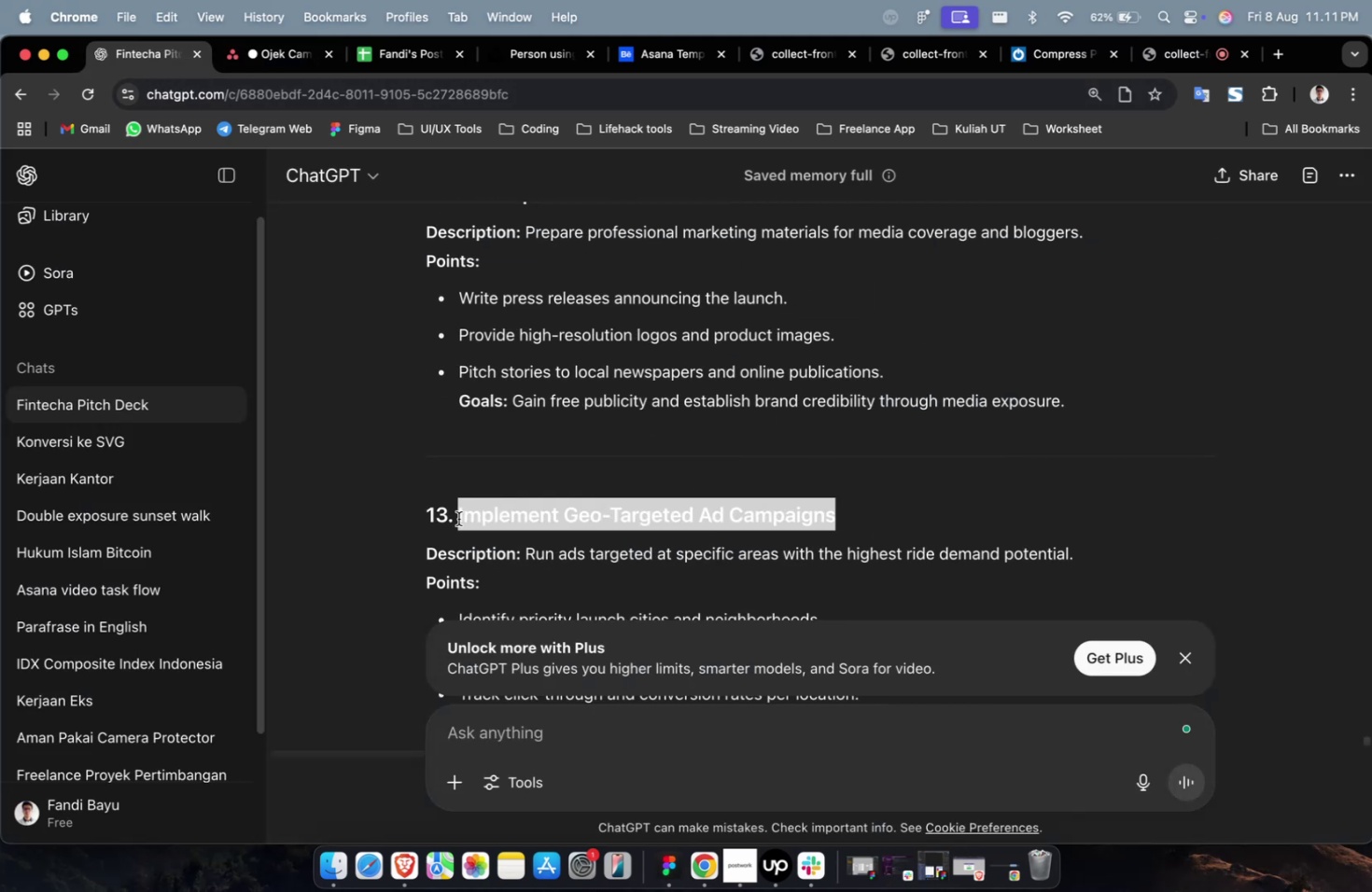 
key(Meta+CommandLeft)
 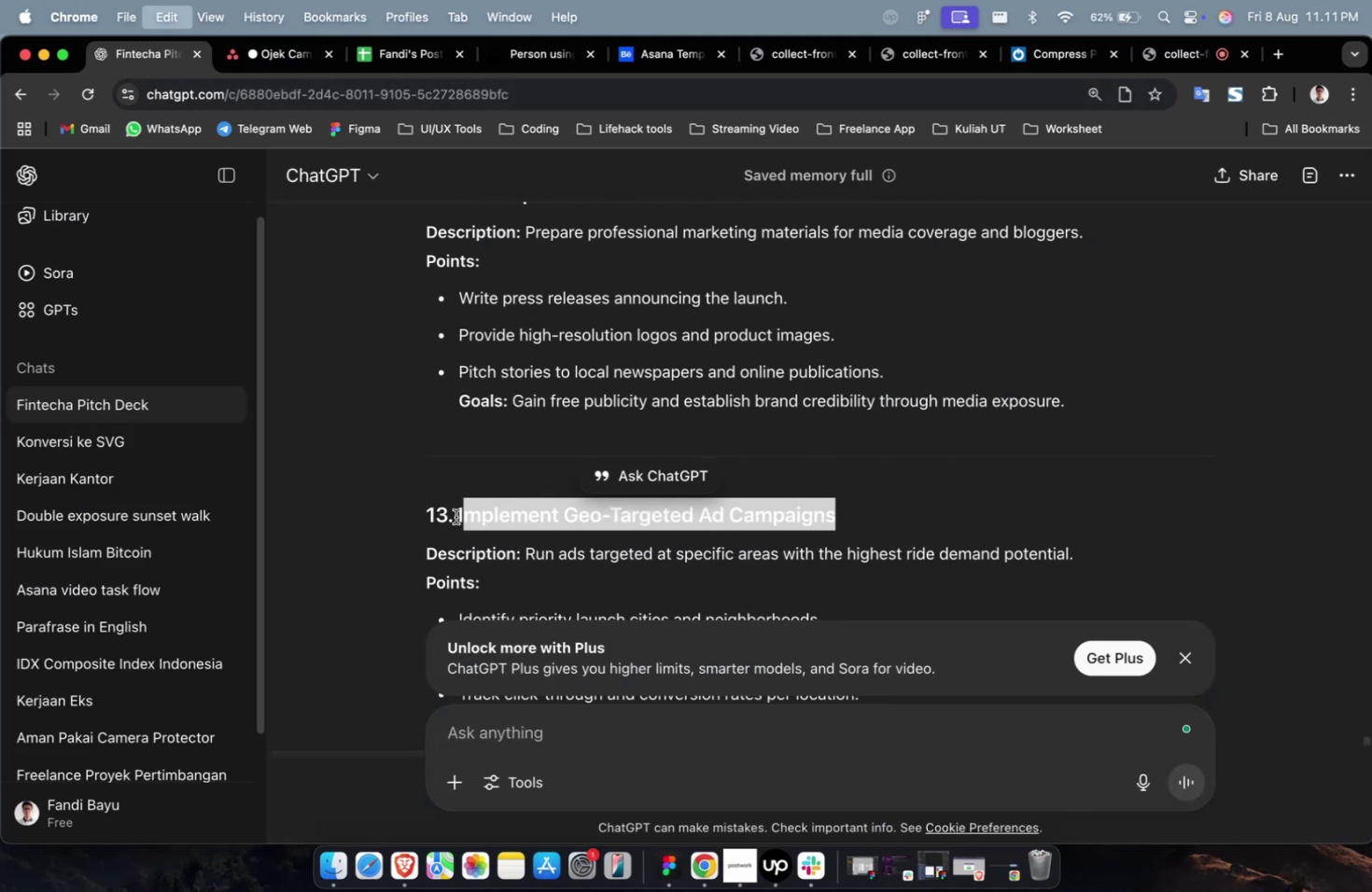 
key(Meta+C)
 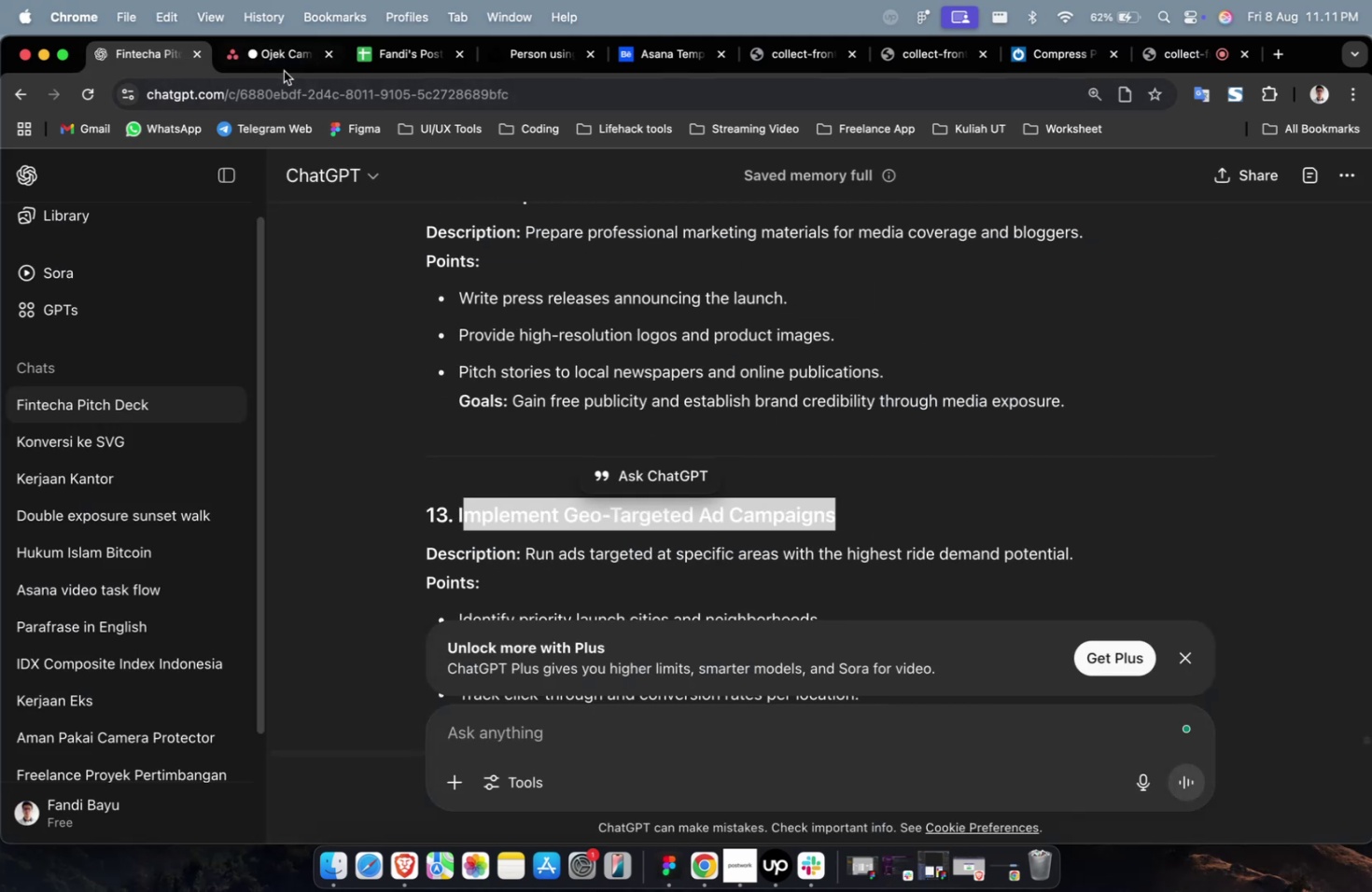 
left_click([284, 71])
 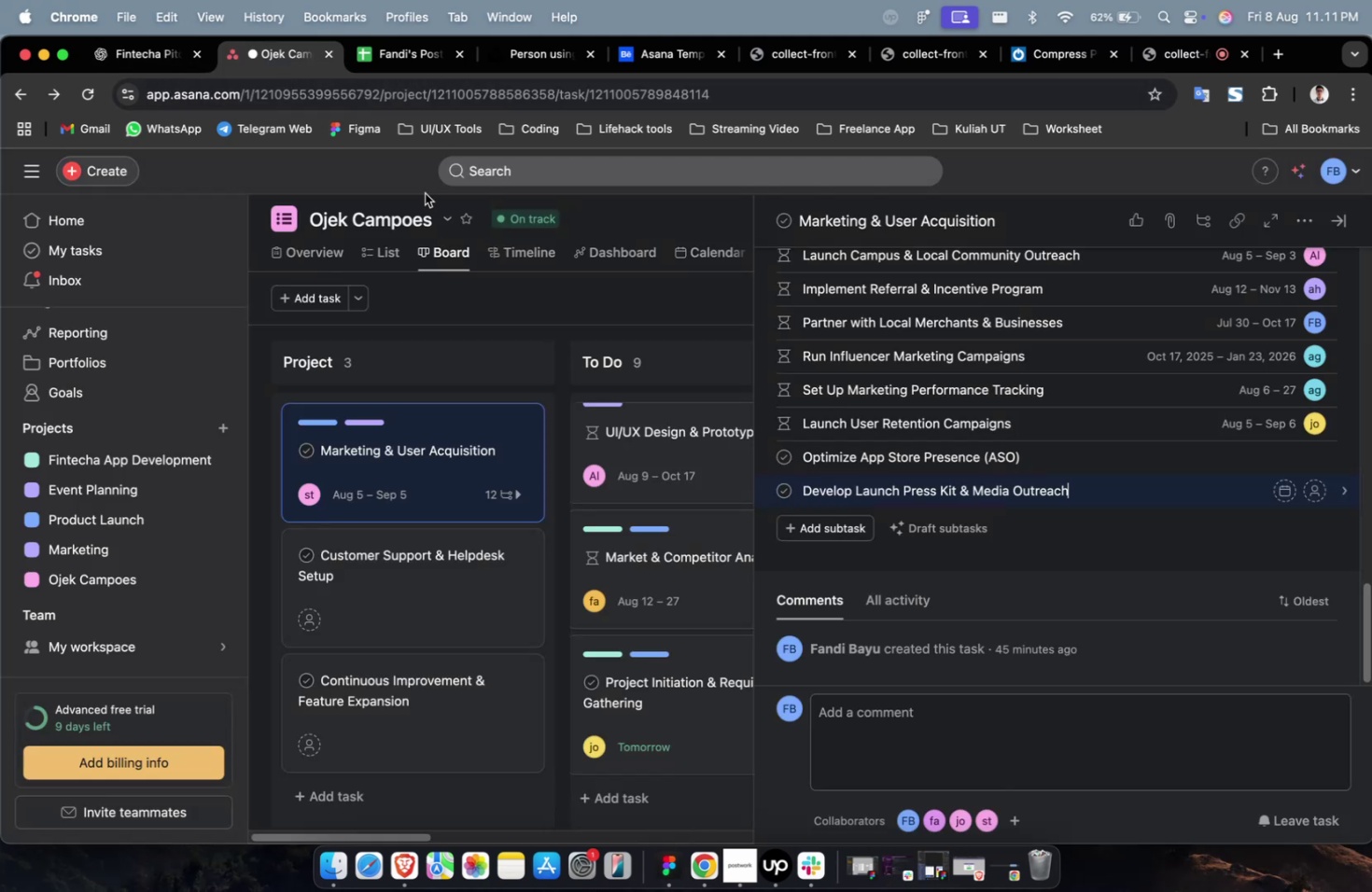 
key(Meta+CommandLeft)
 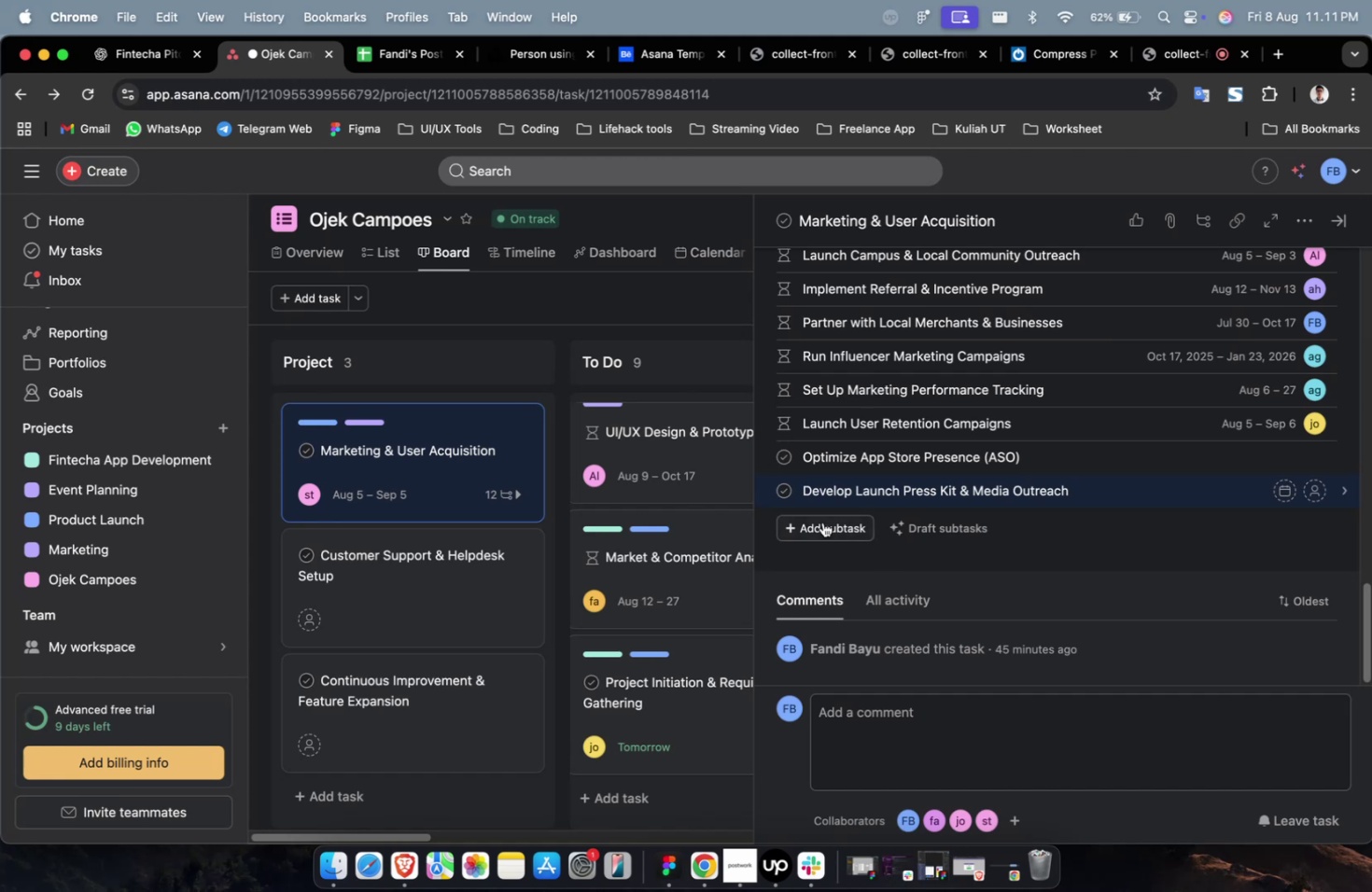 
left_click([822, 522])
 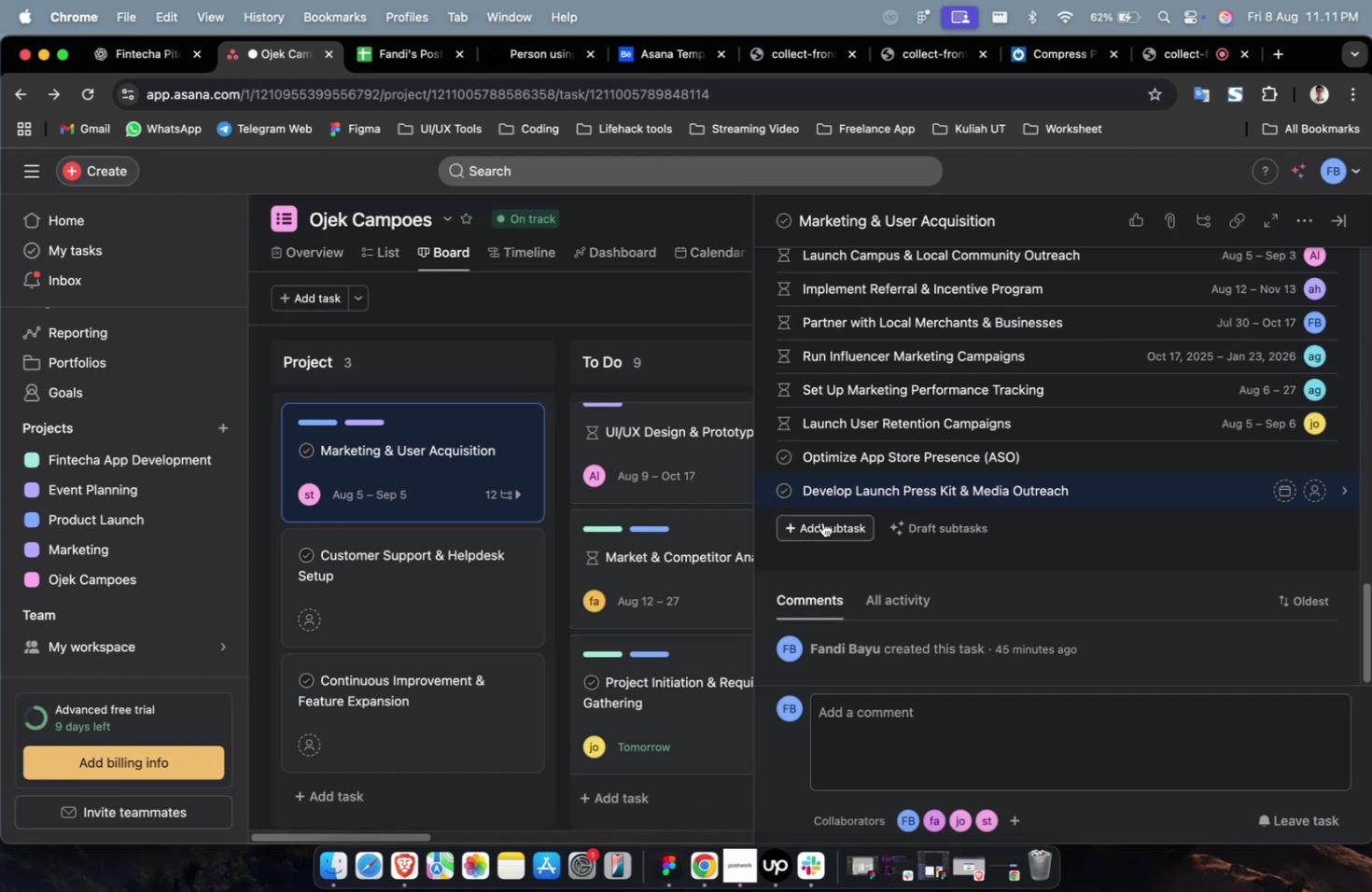 
key(Meta+CommandLeft)
 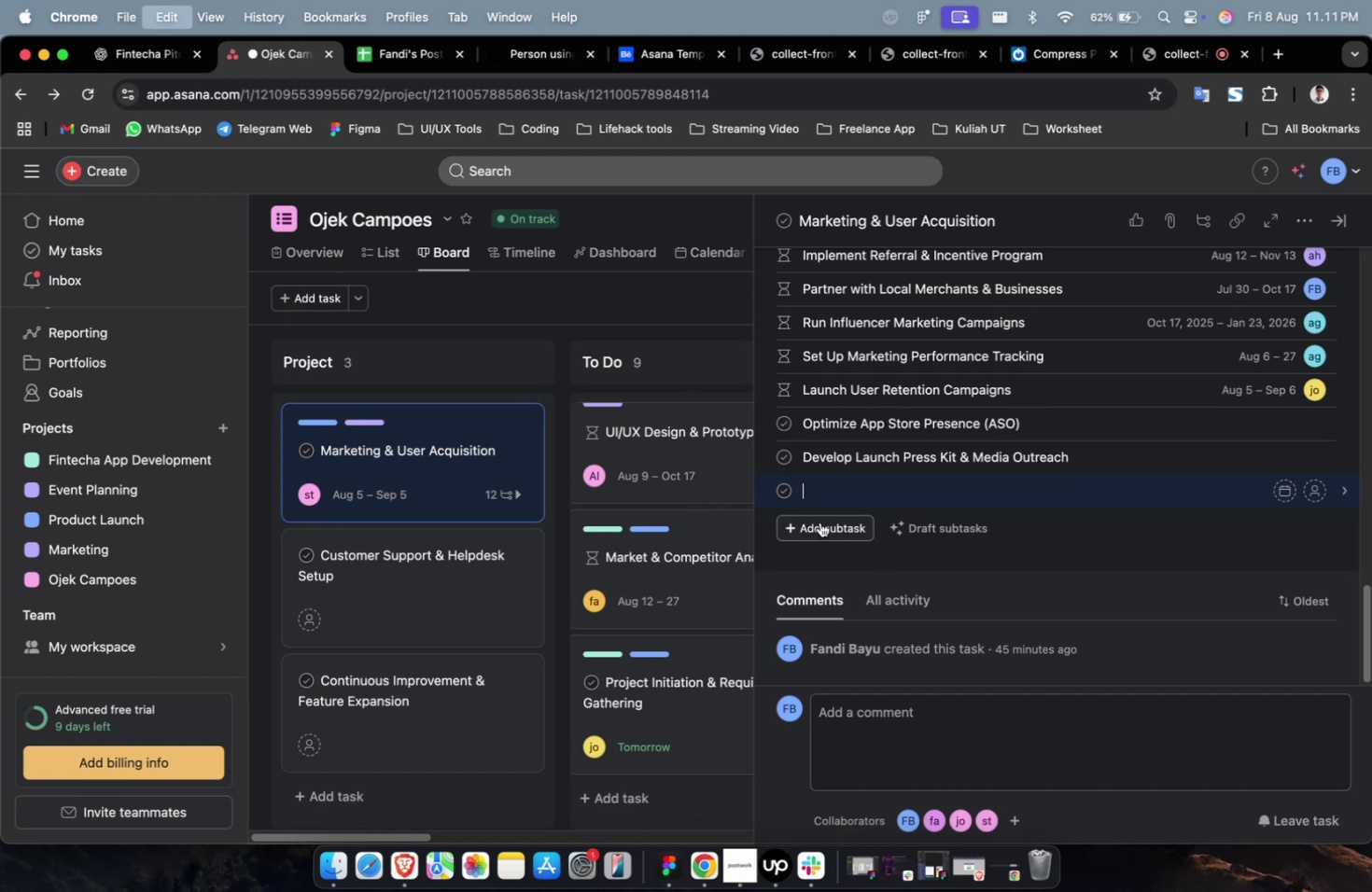 
key(Meta+V)
 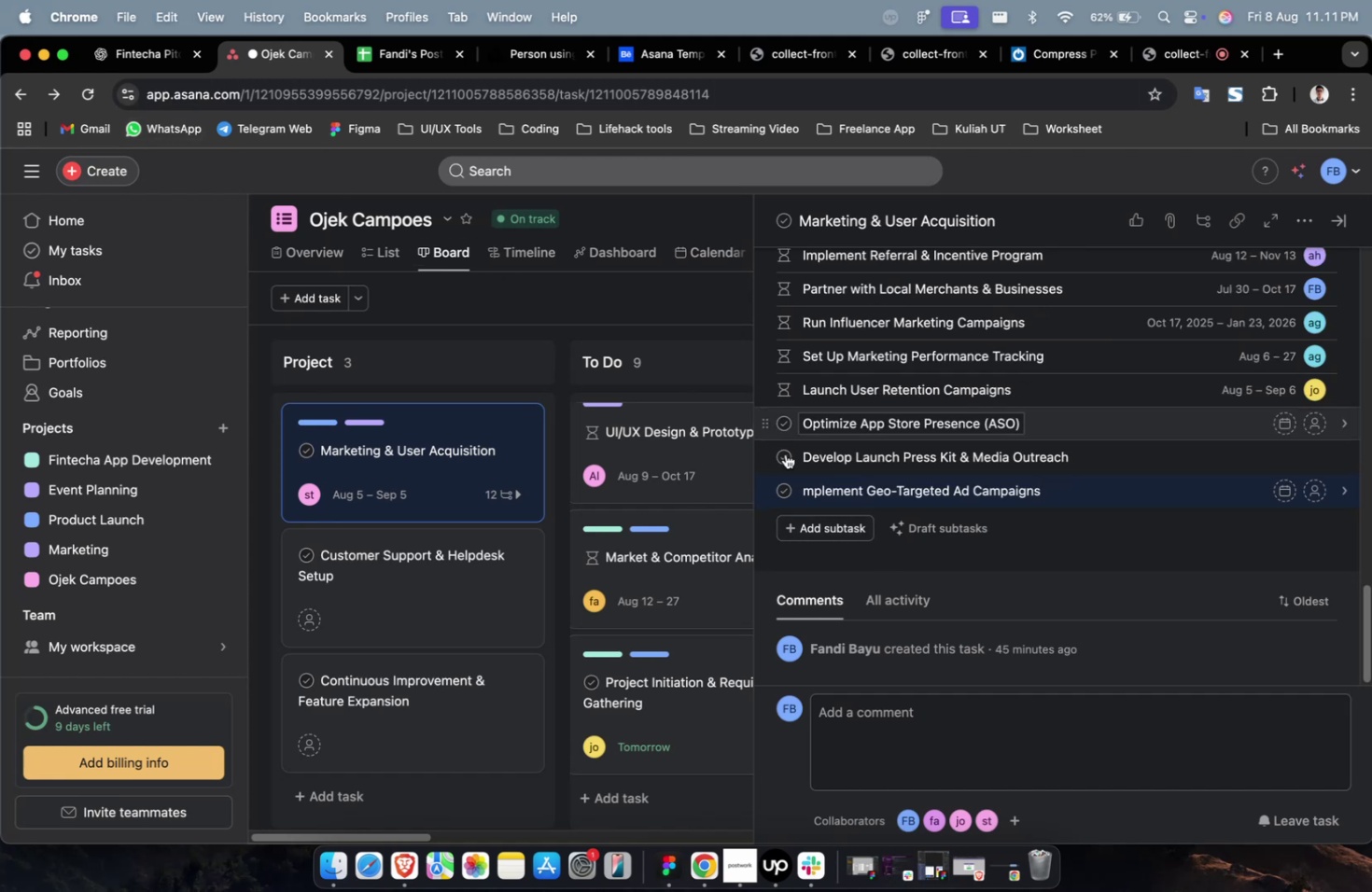 
hold_key(key=CommandLeft, duration=0.41)
 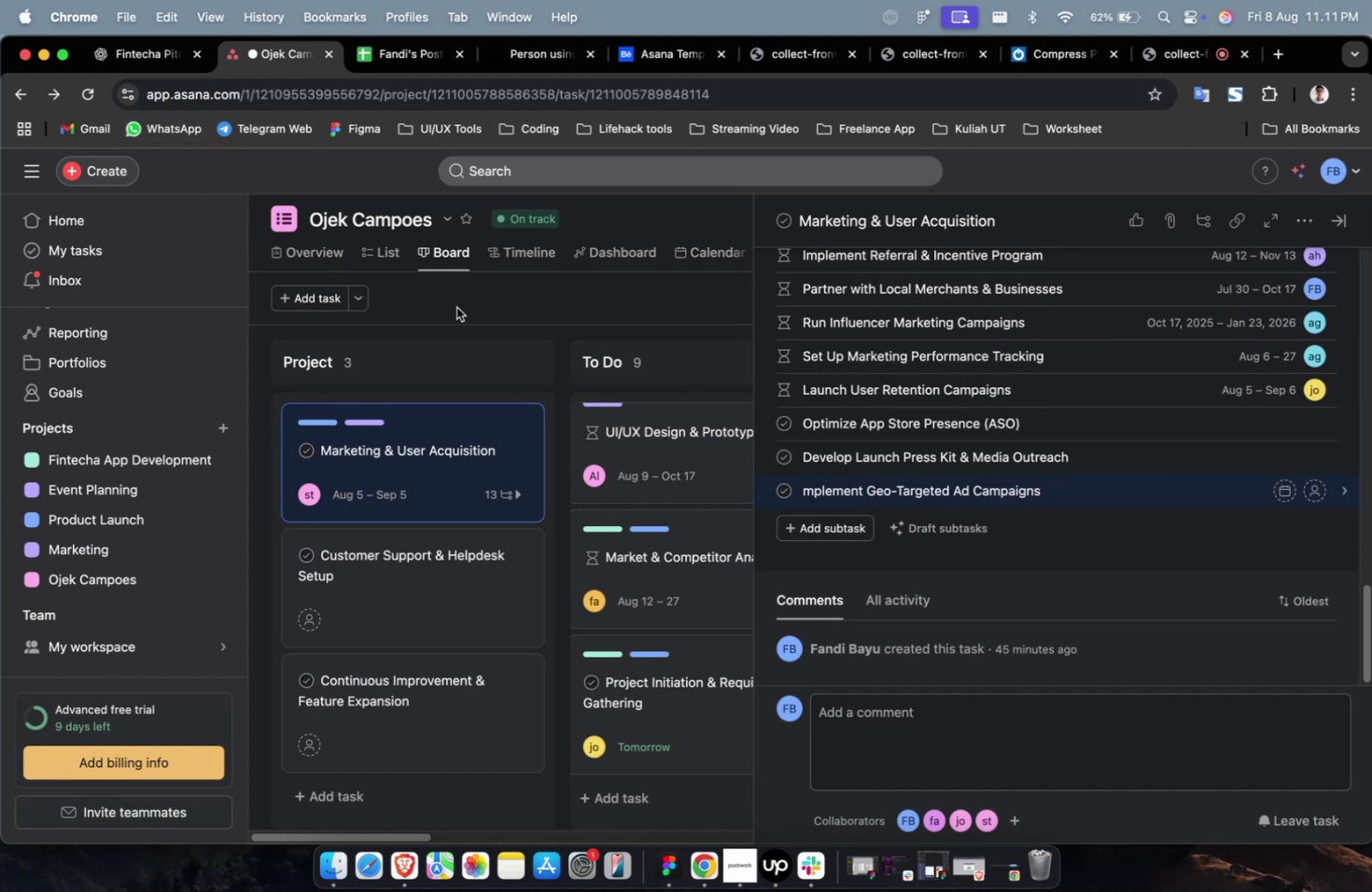 
key(Meta+CommandLeft)
 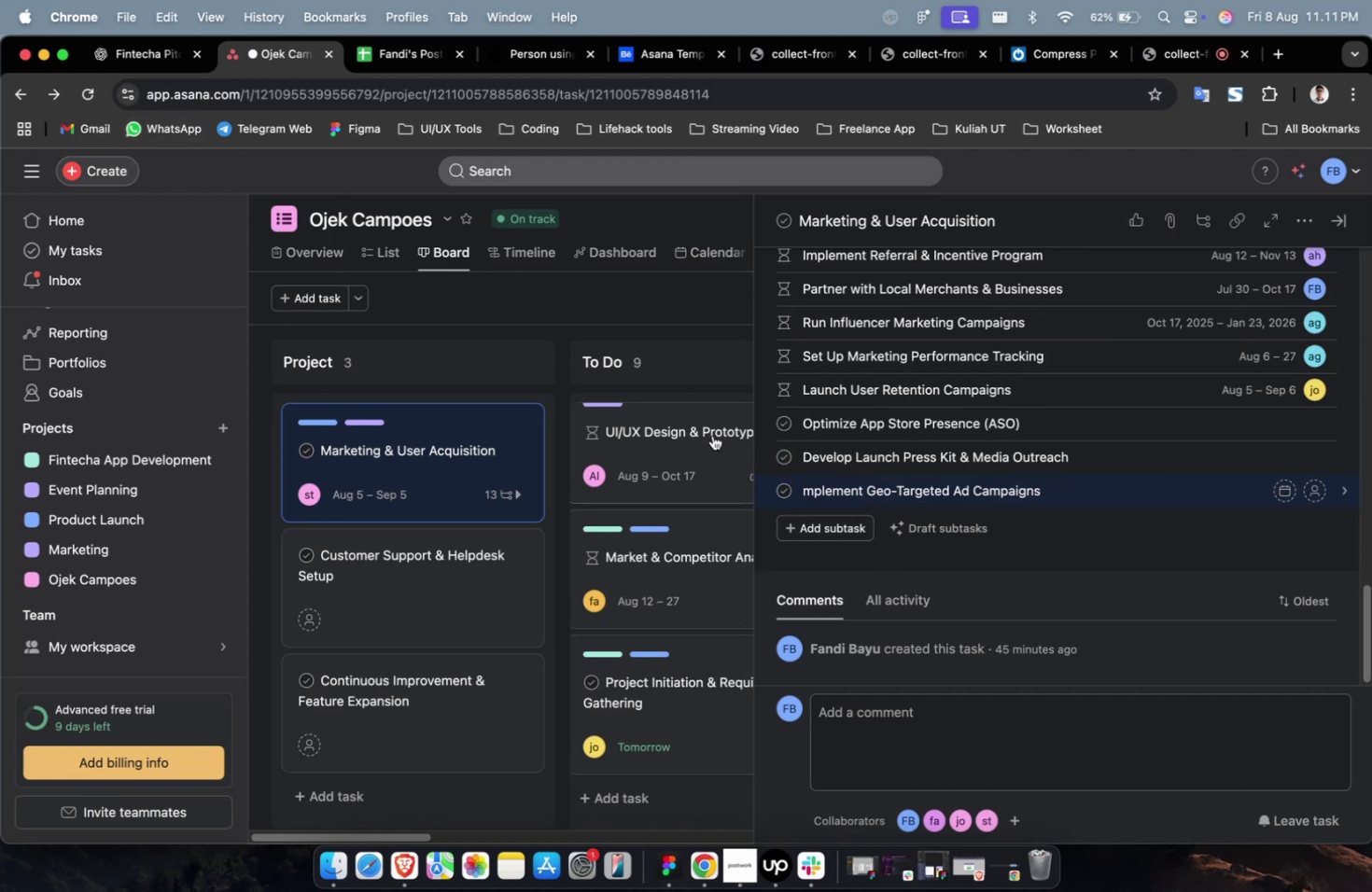 
key(Meta+A)
 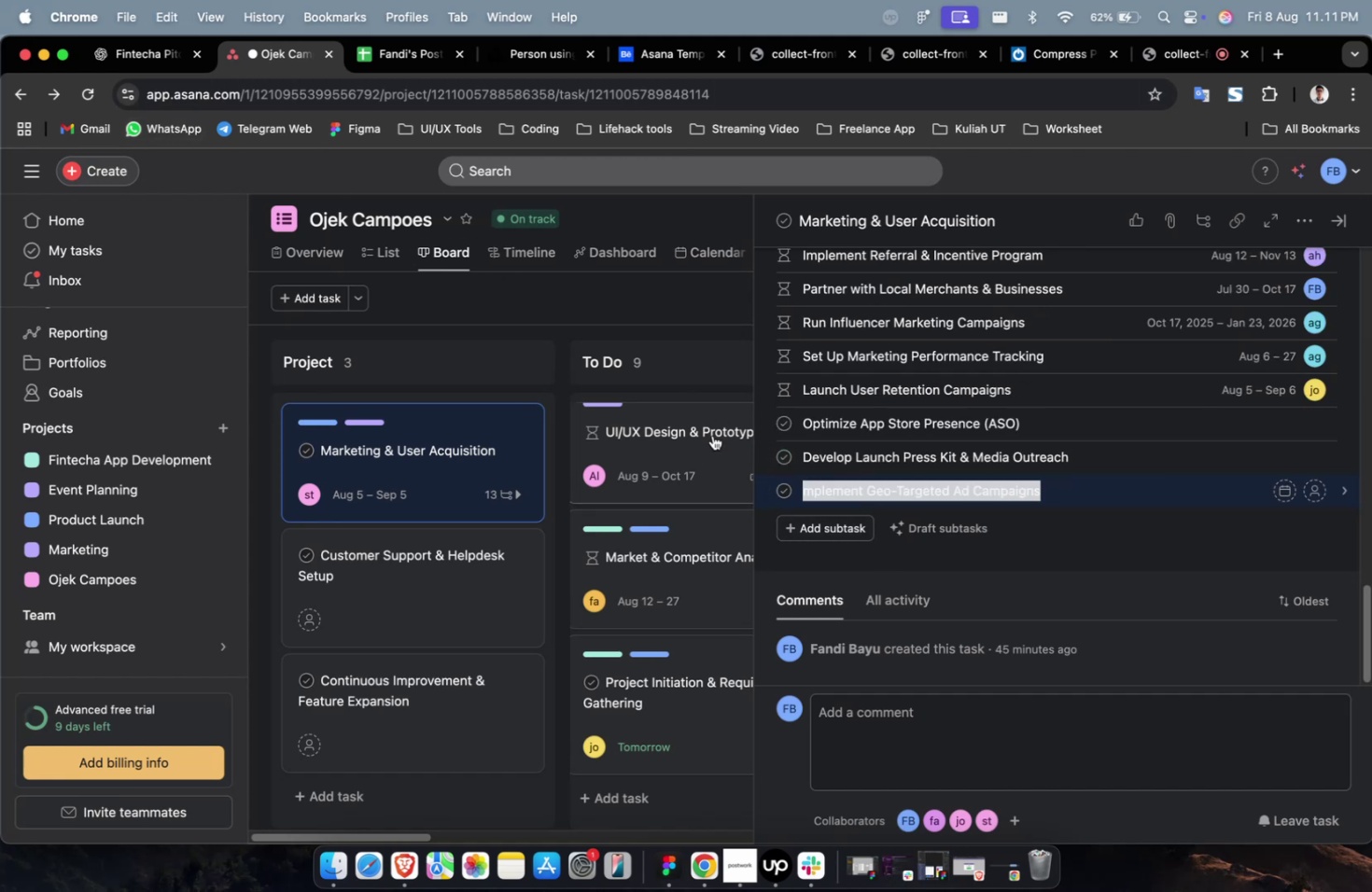 
key(I)
 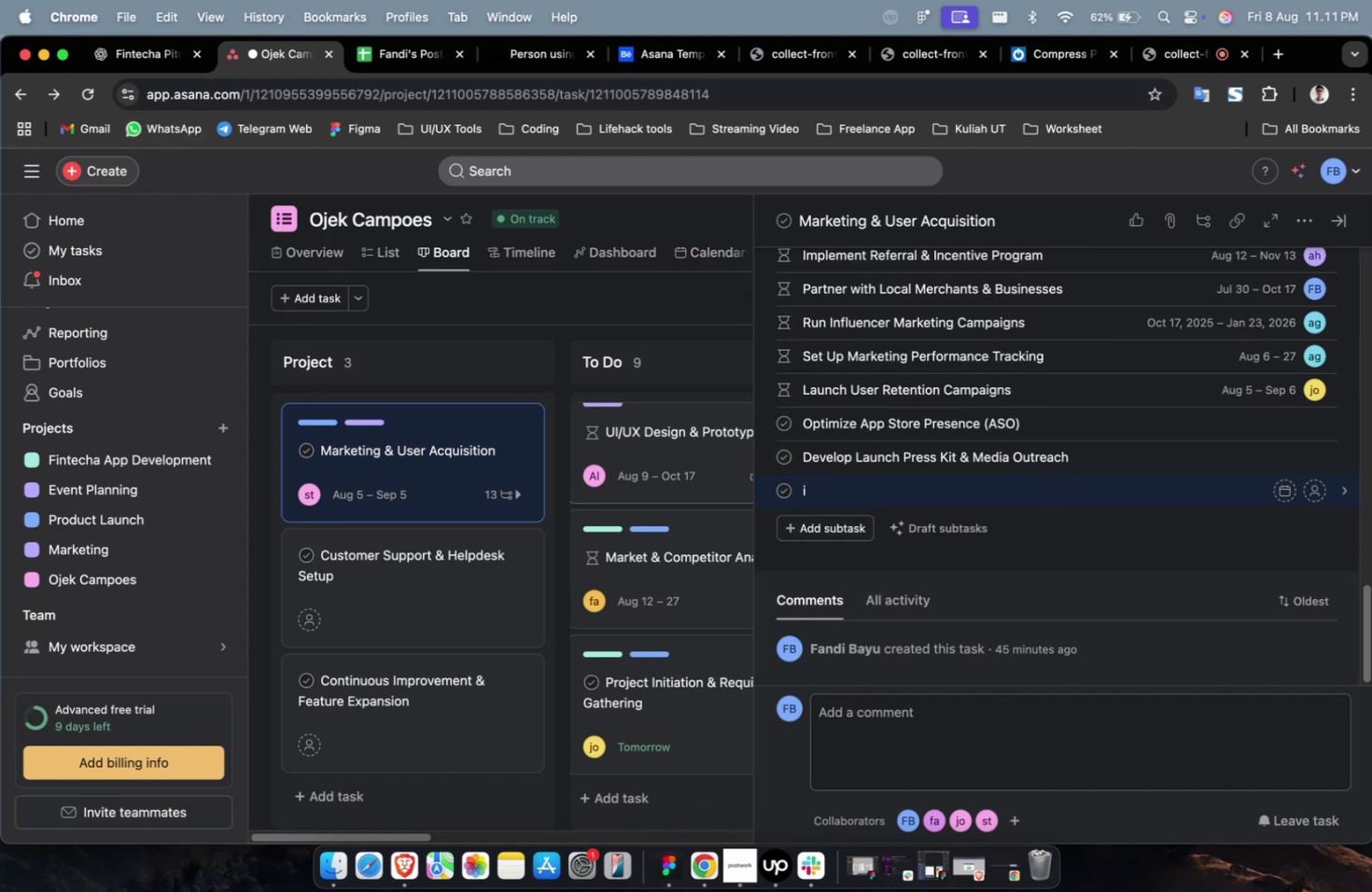 
key(Meta+CommandLeft)
 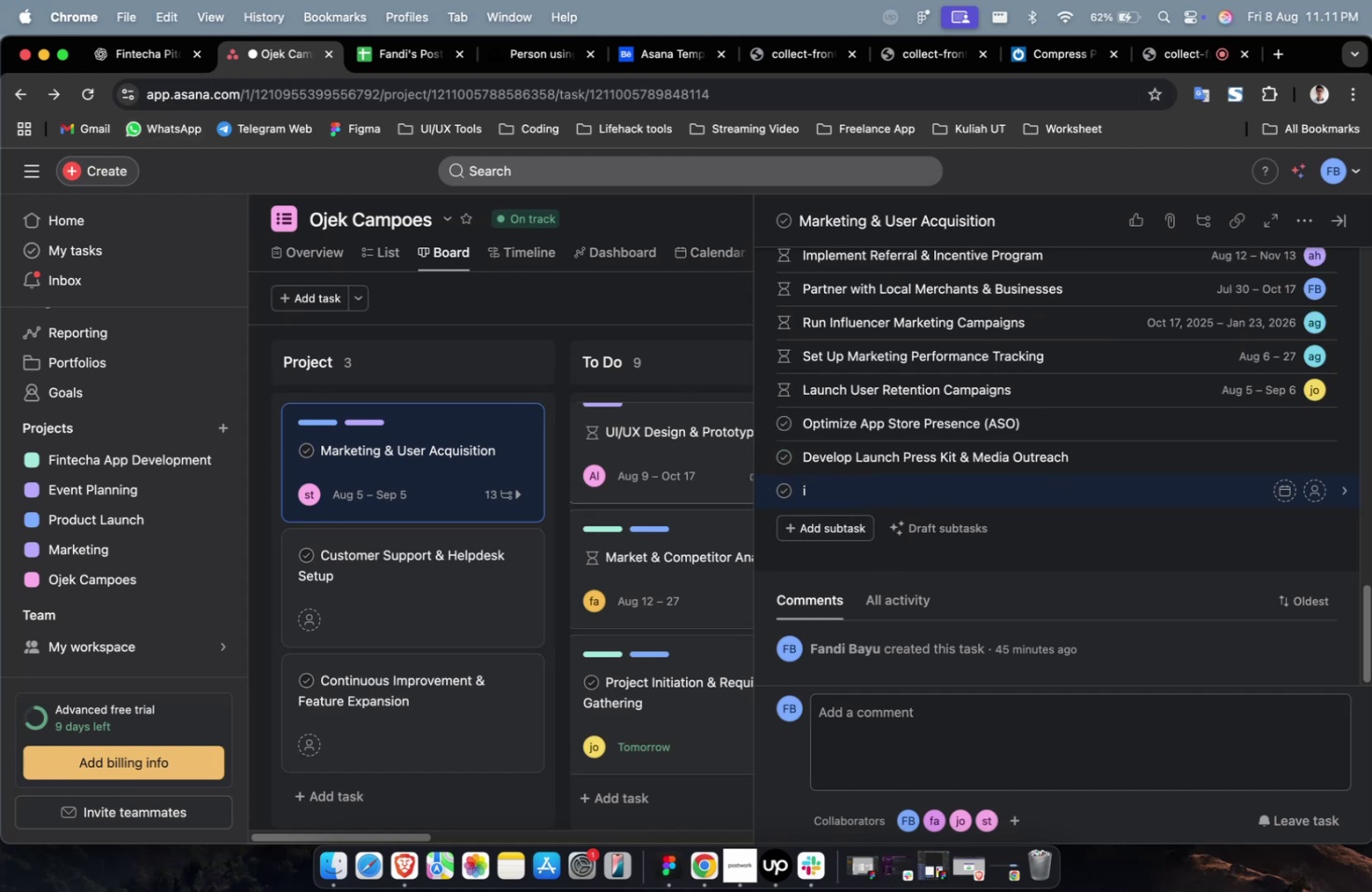 
key(Backspace)
 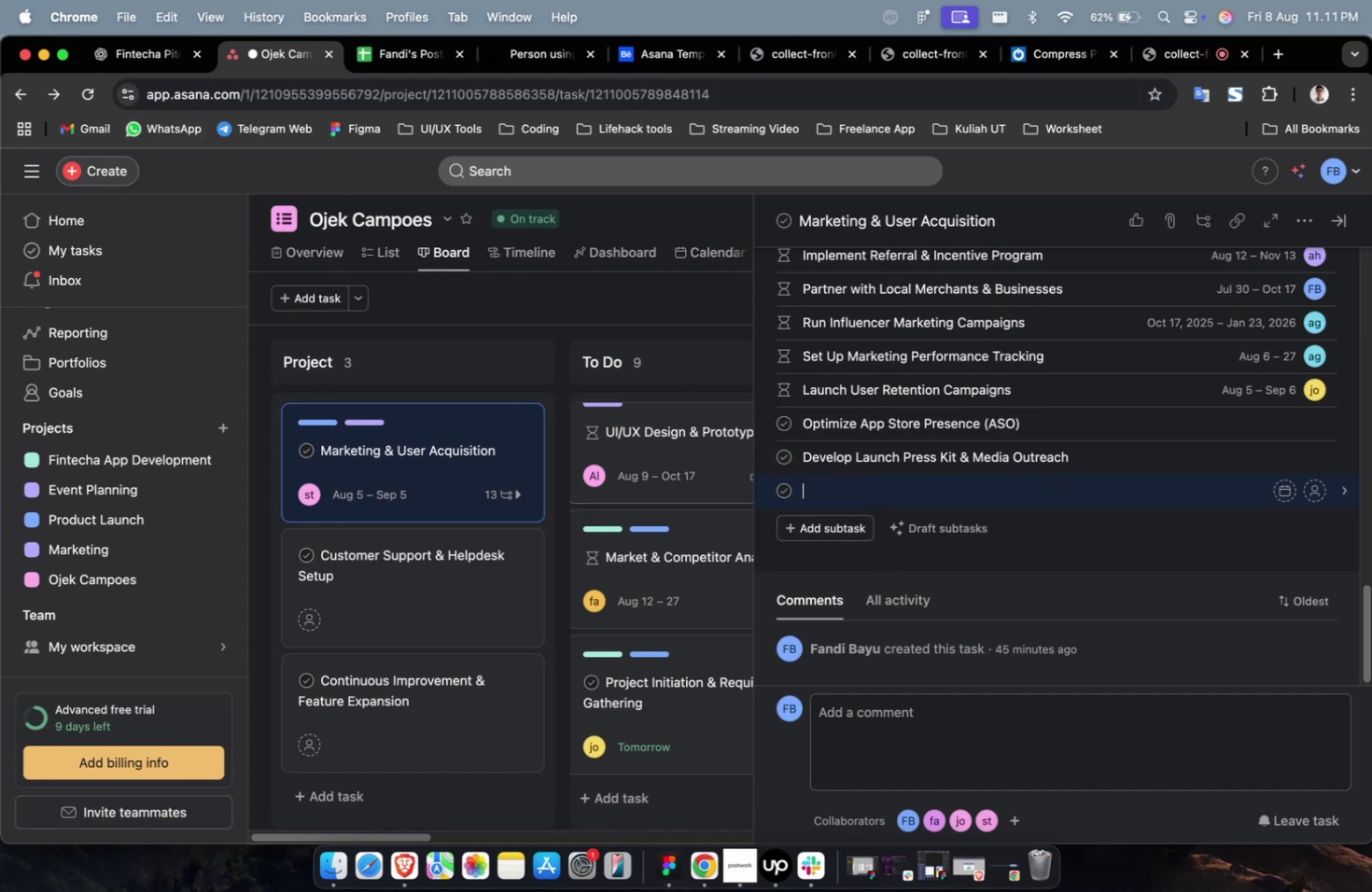 
key(CapsLock)
 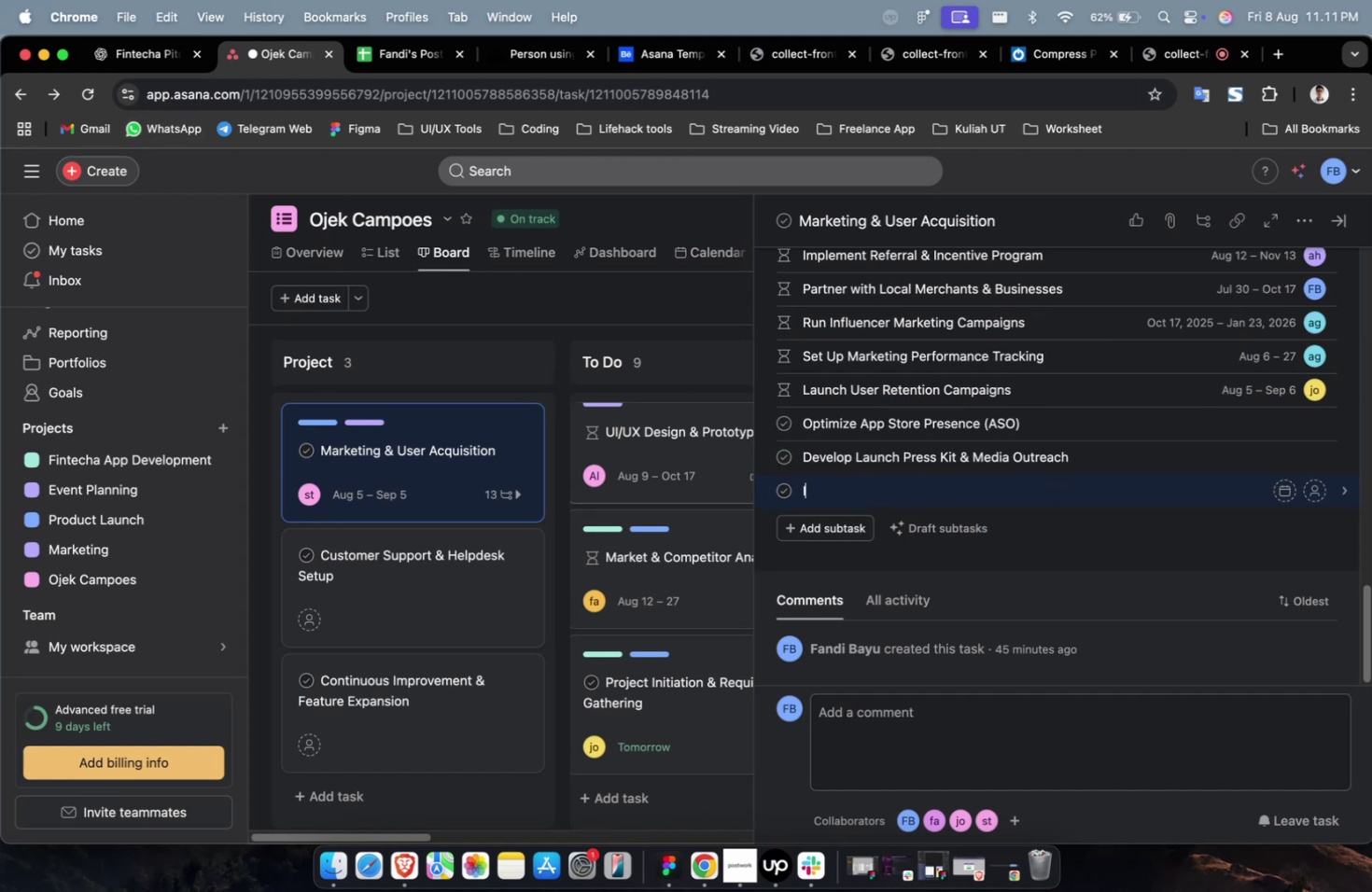 
key(I)
 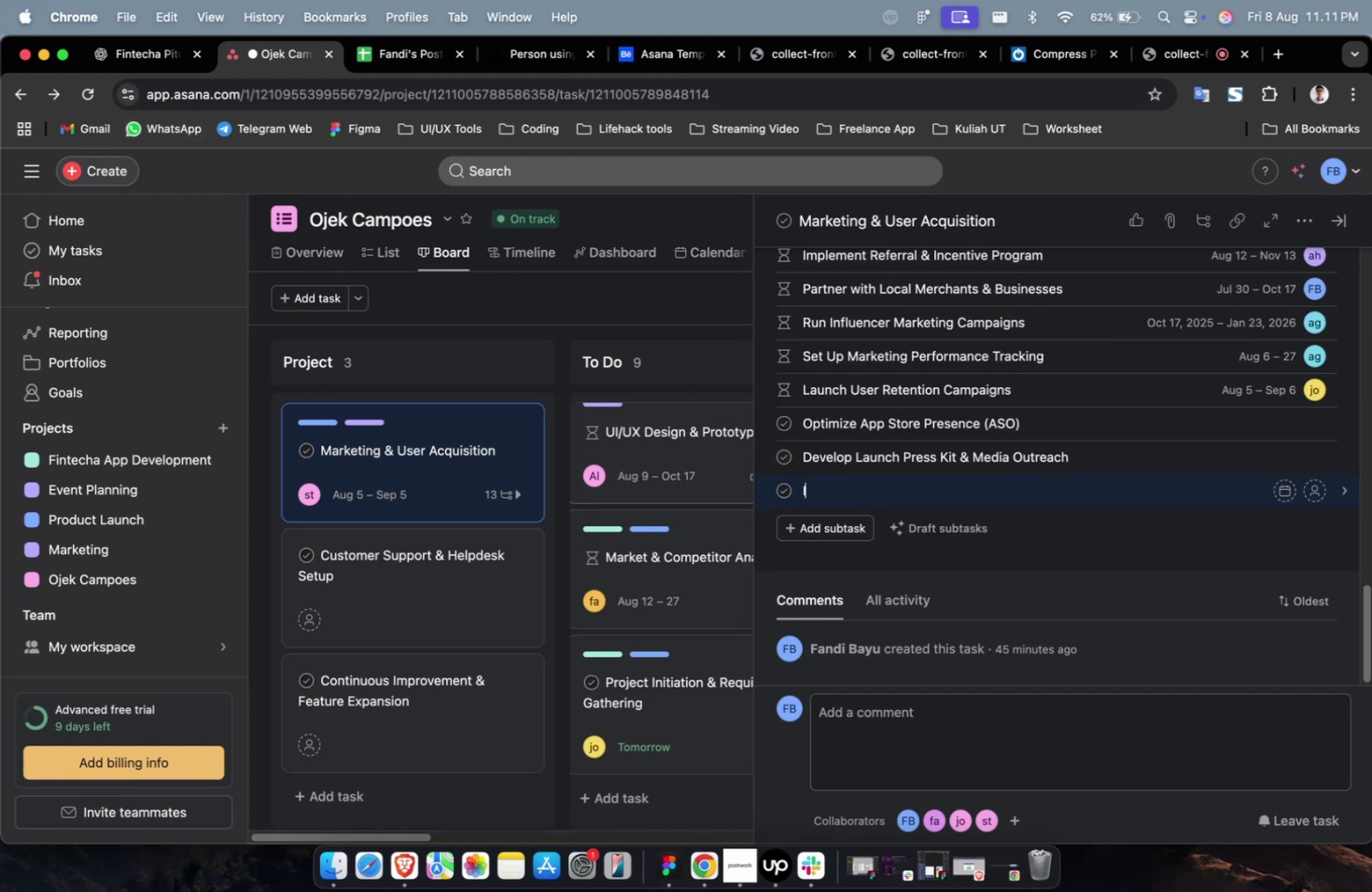 
key(Meta+V)
 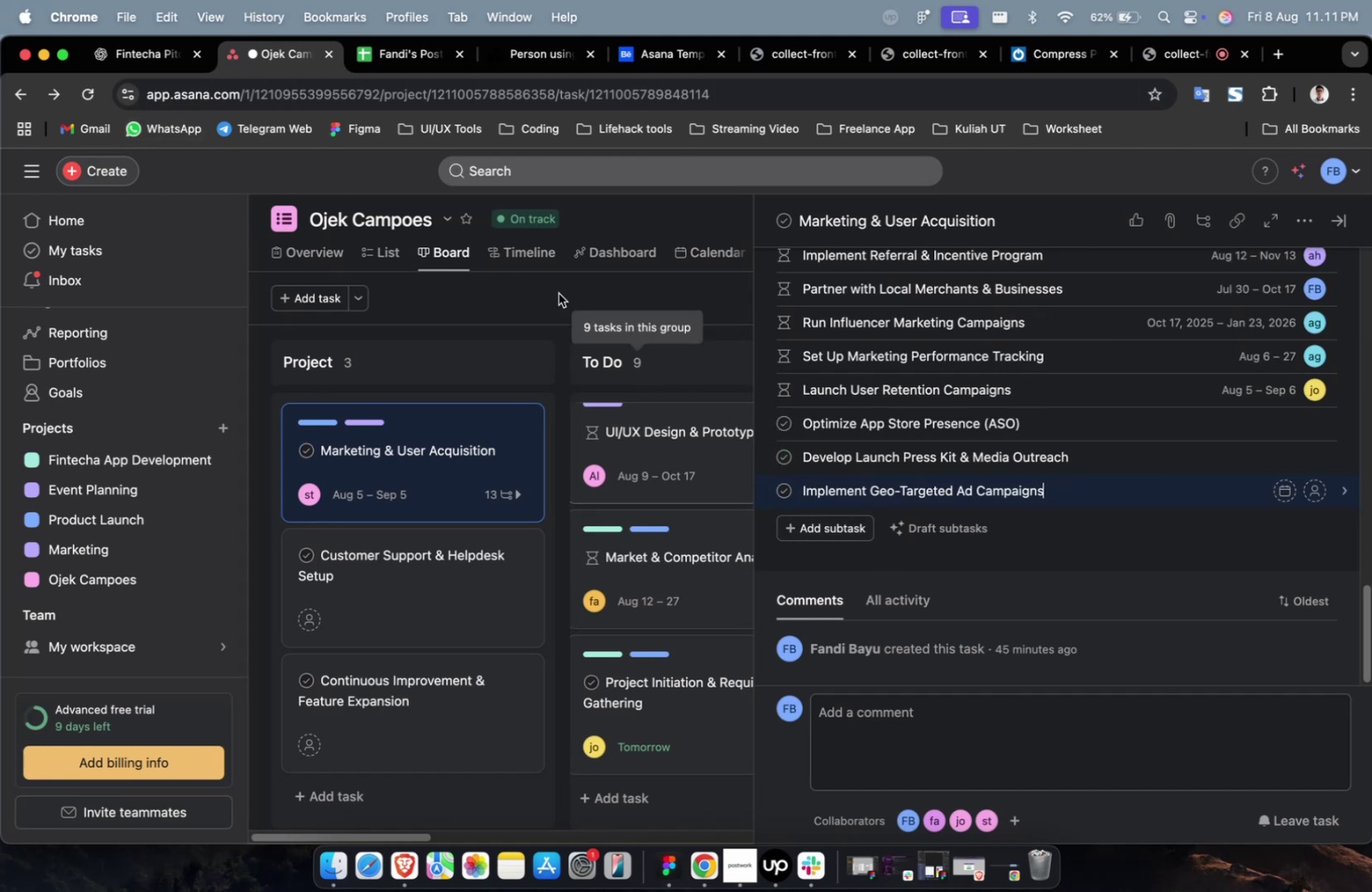 
key(CapsLock)
 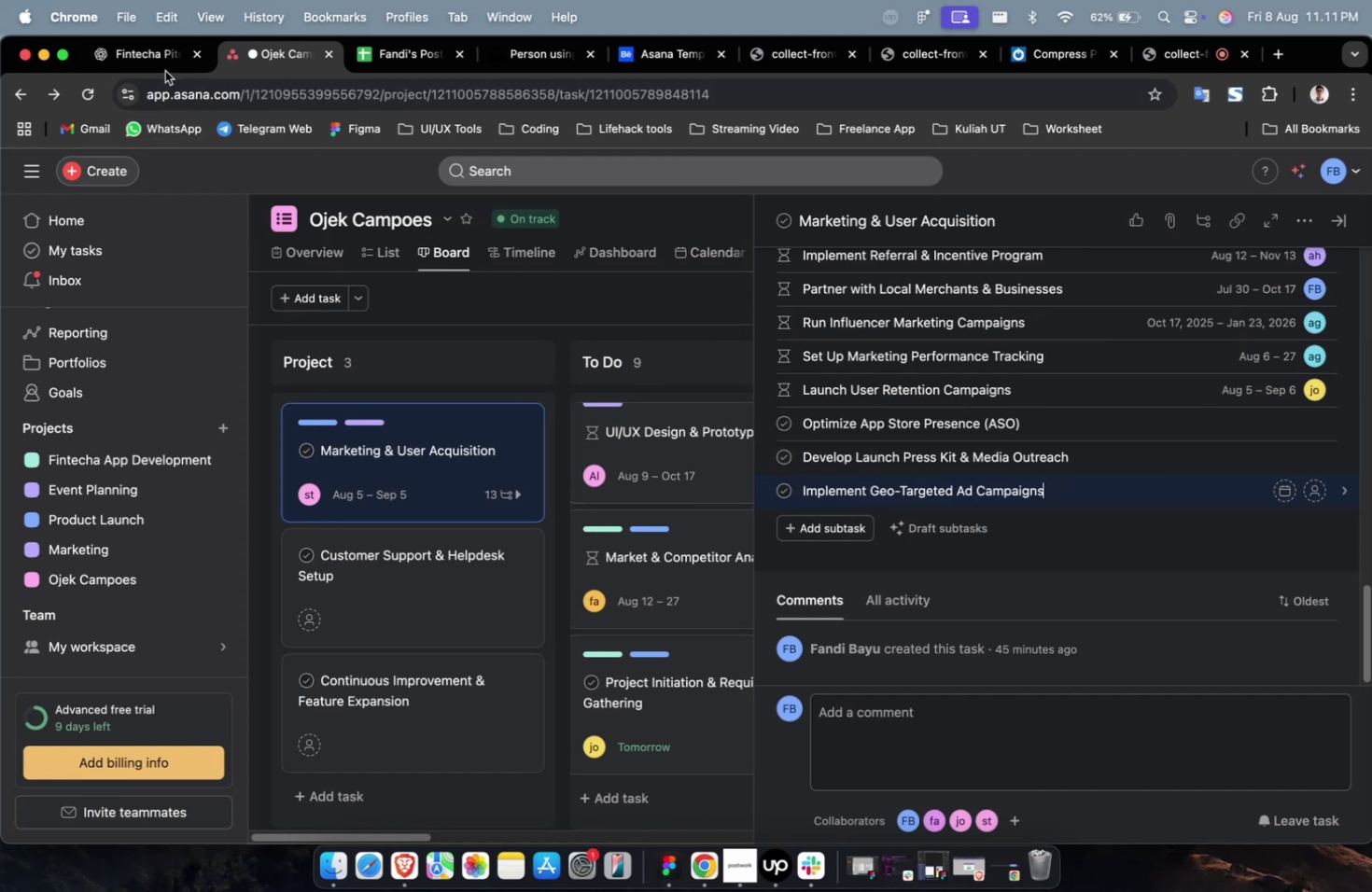 
left_click([164, 70])
 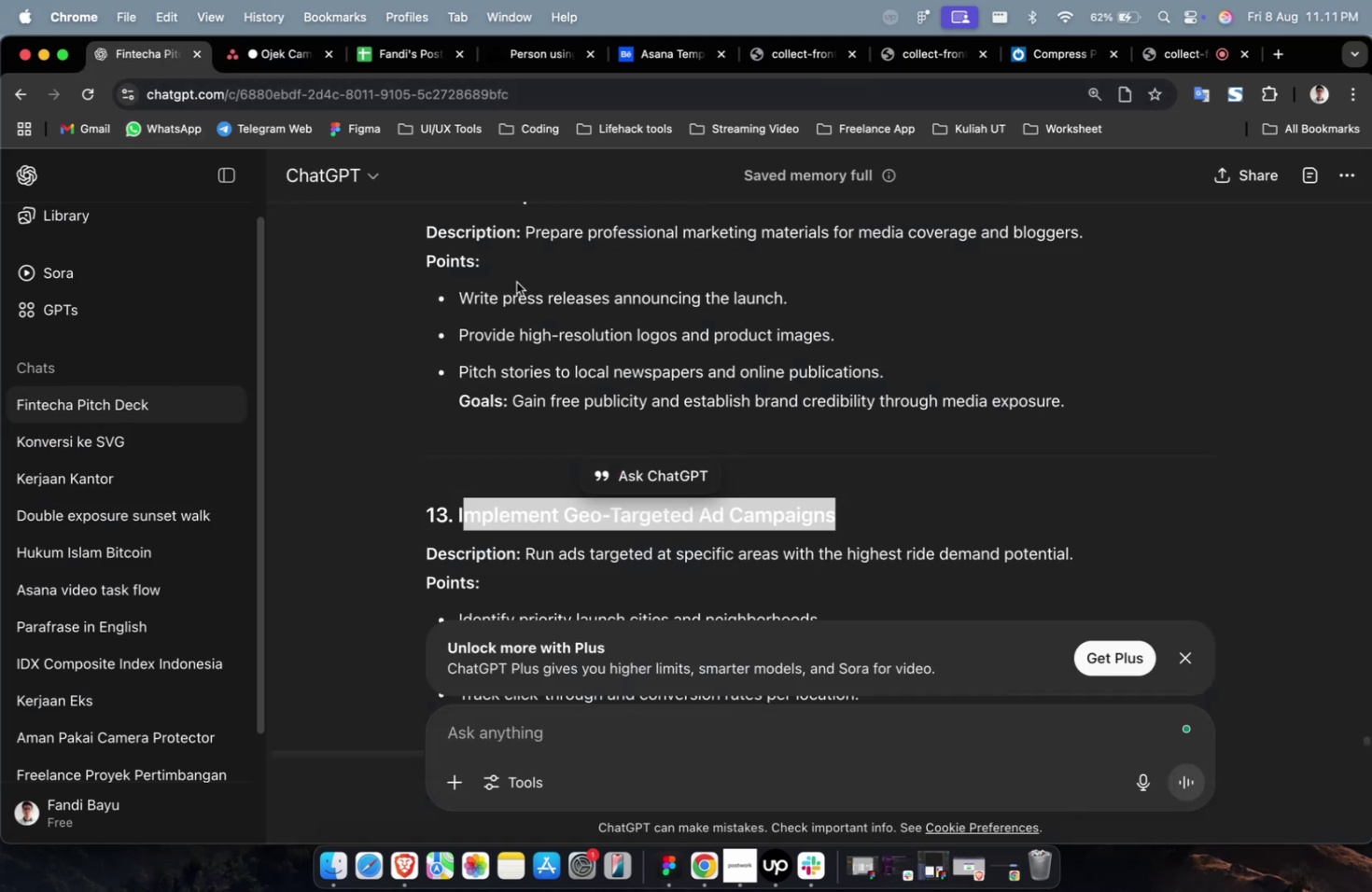 
scroll: coordinate [595, 330], scroll_direction: down, amount: 9.0
 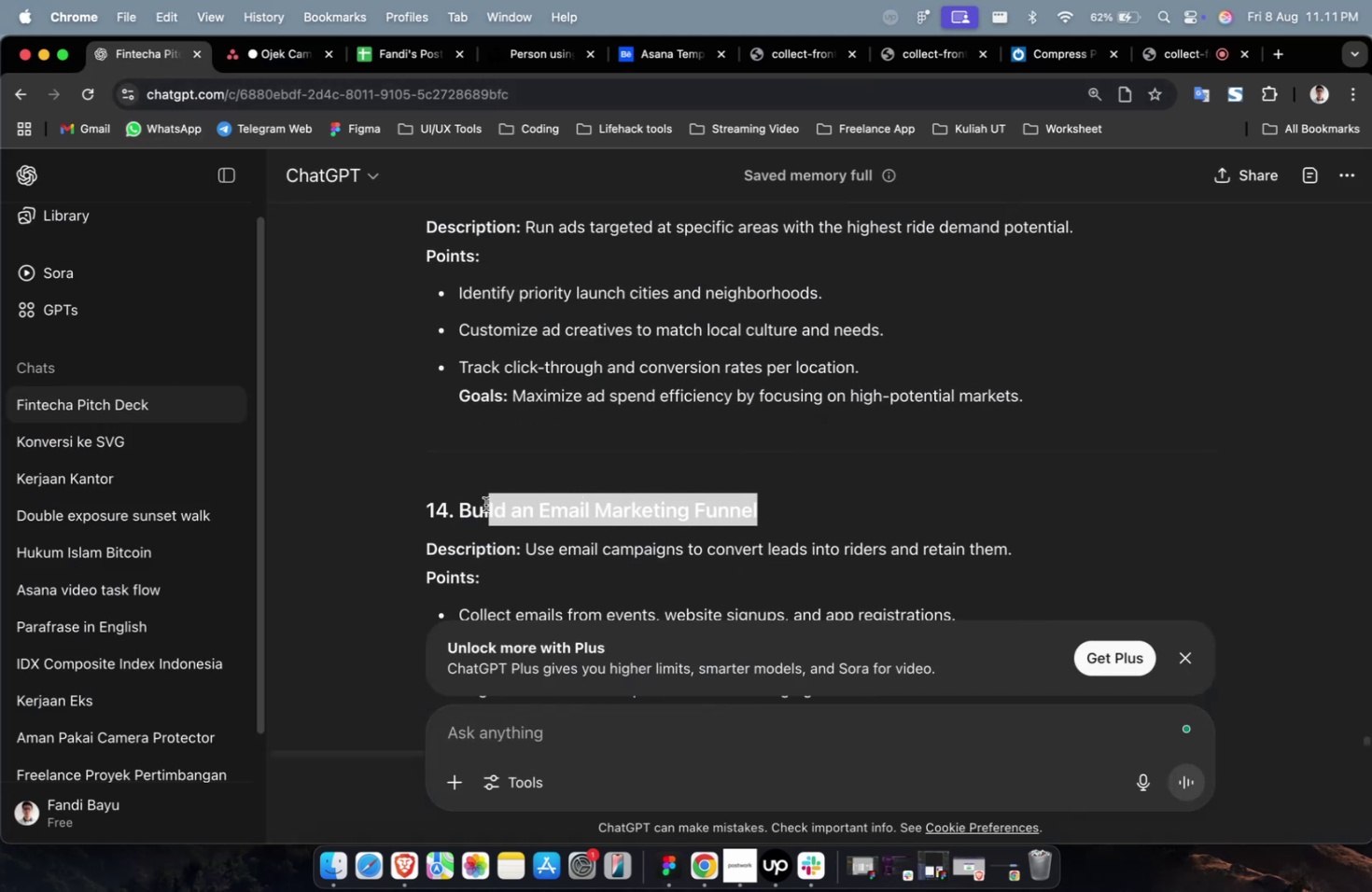 
key(Meta+C)
 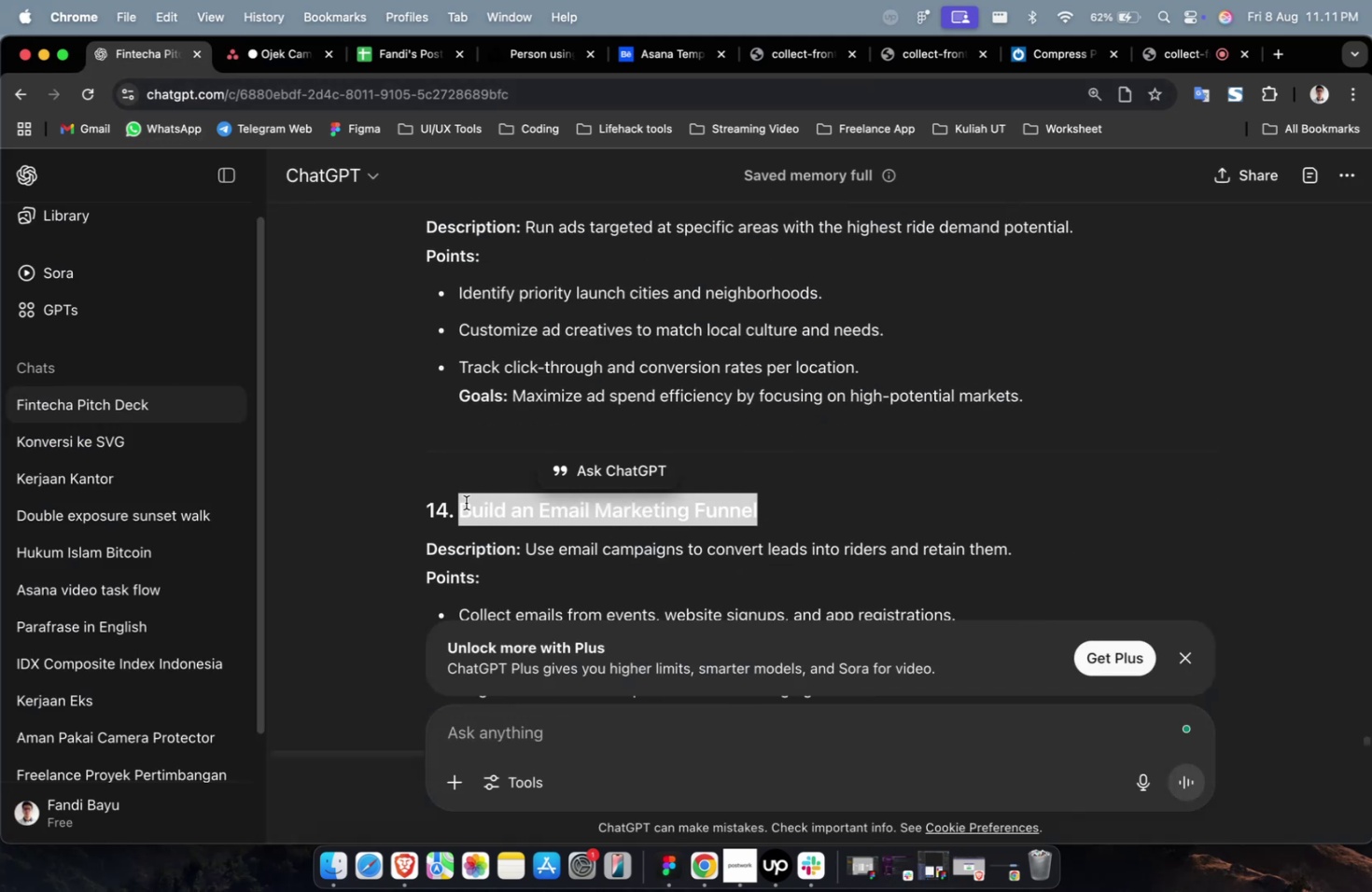 
key(Meta+C)
 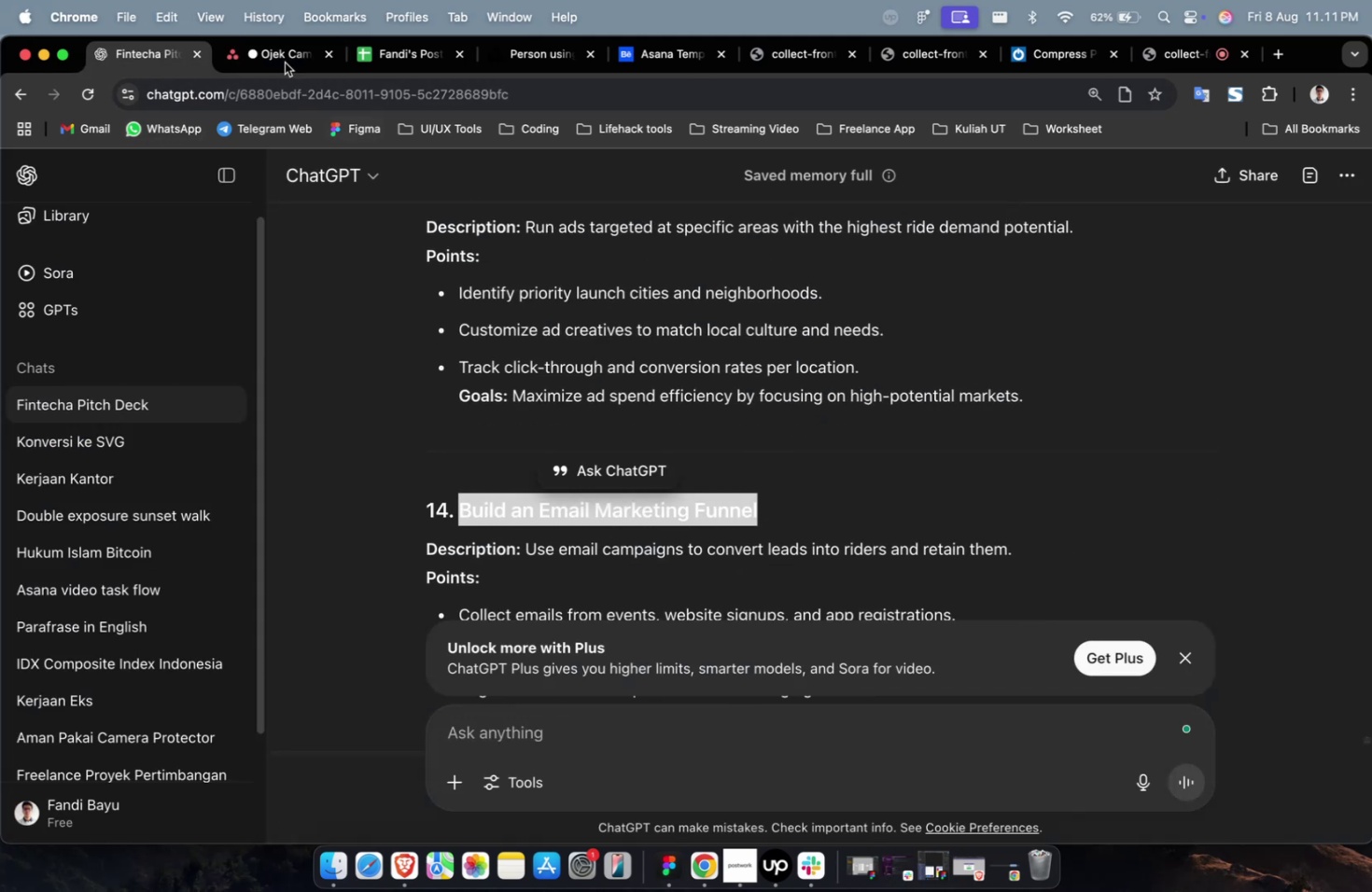 
left_click([273, 46])
 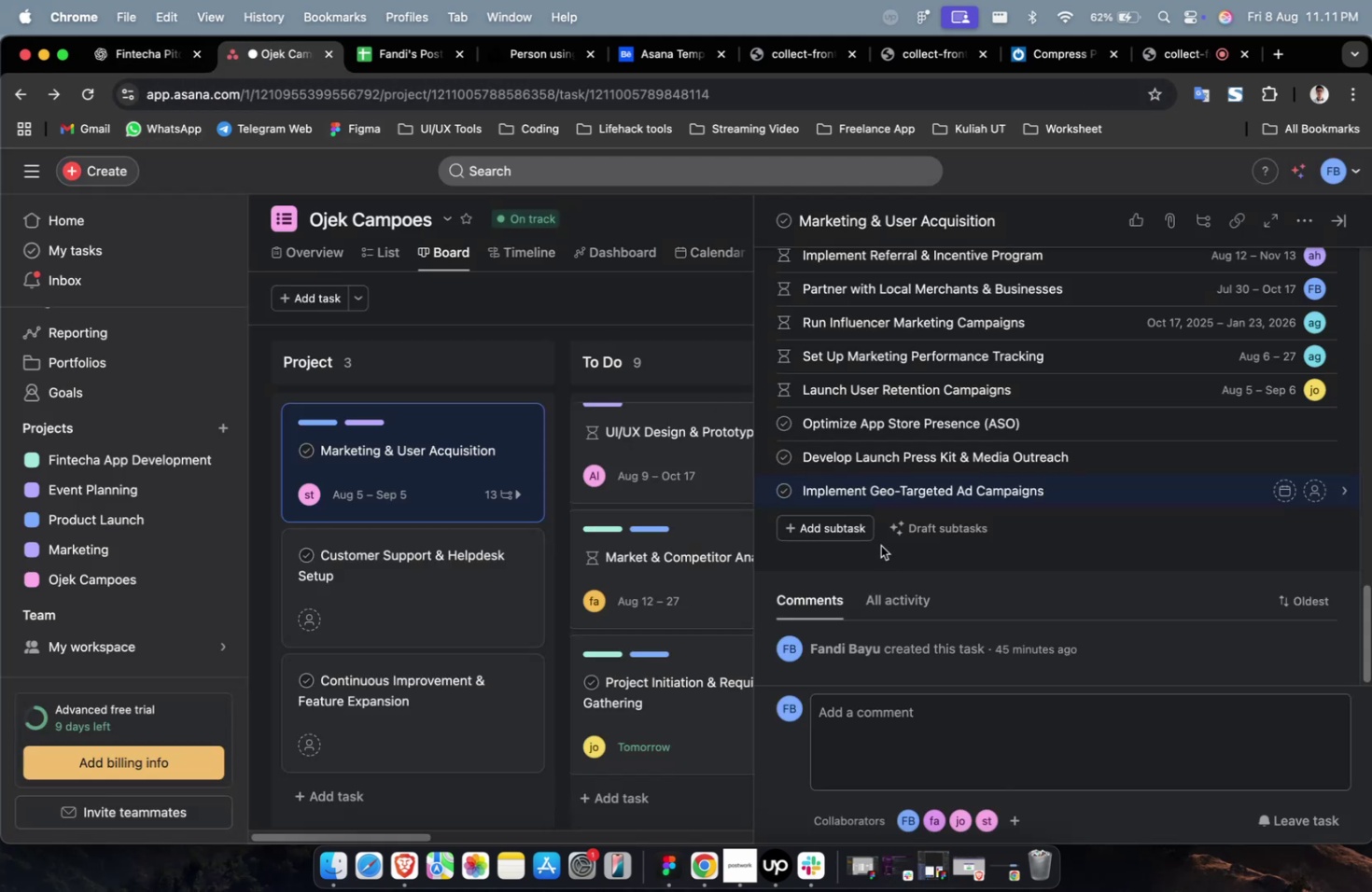 
double_click([863, 535])
 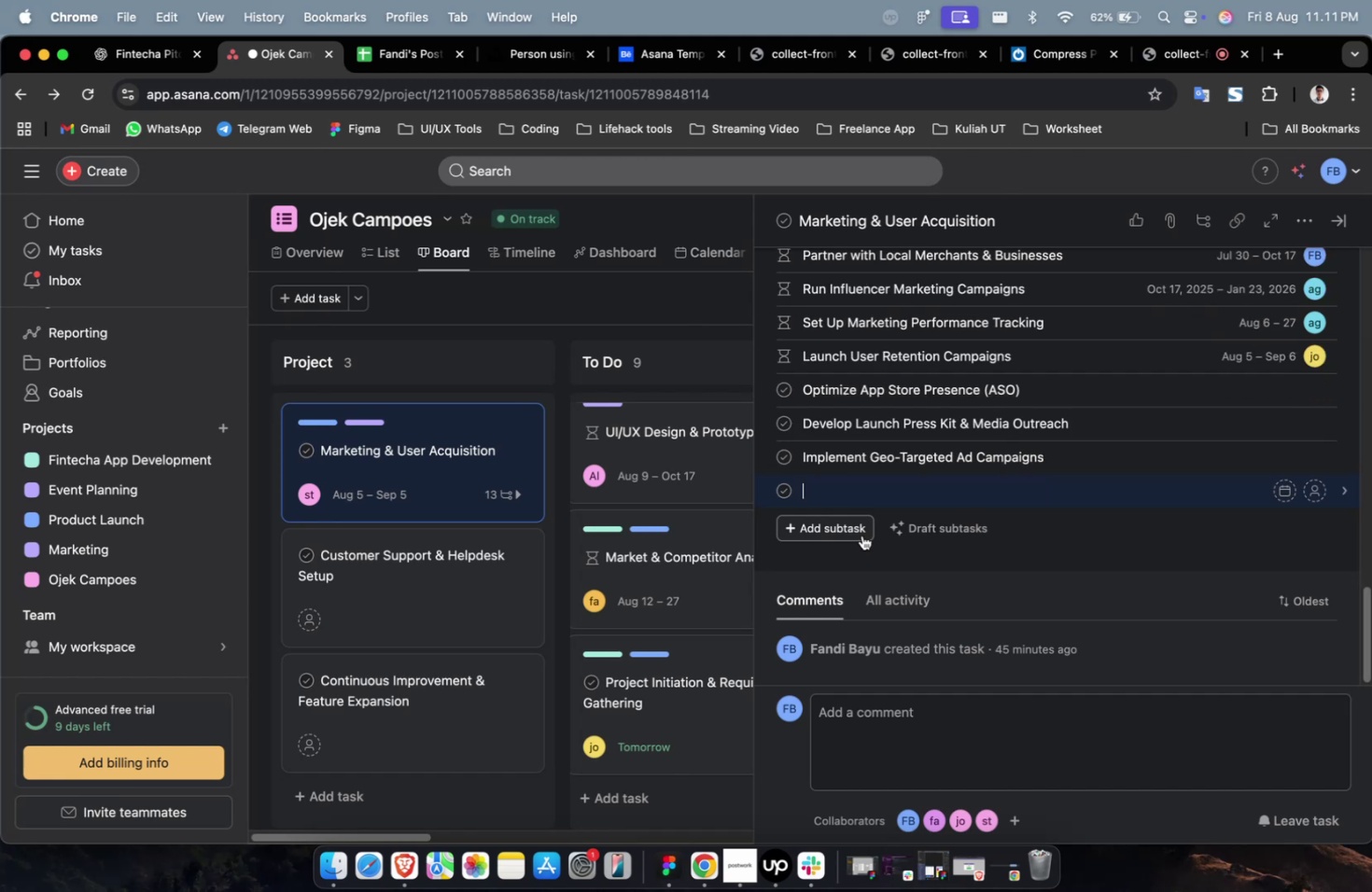 
key(Meta+CommandLeft)
 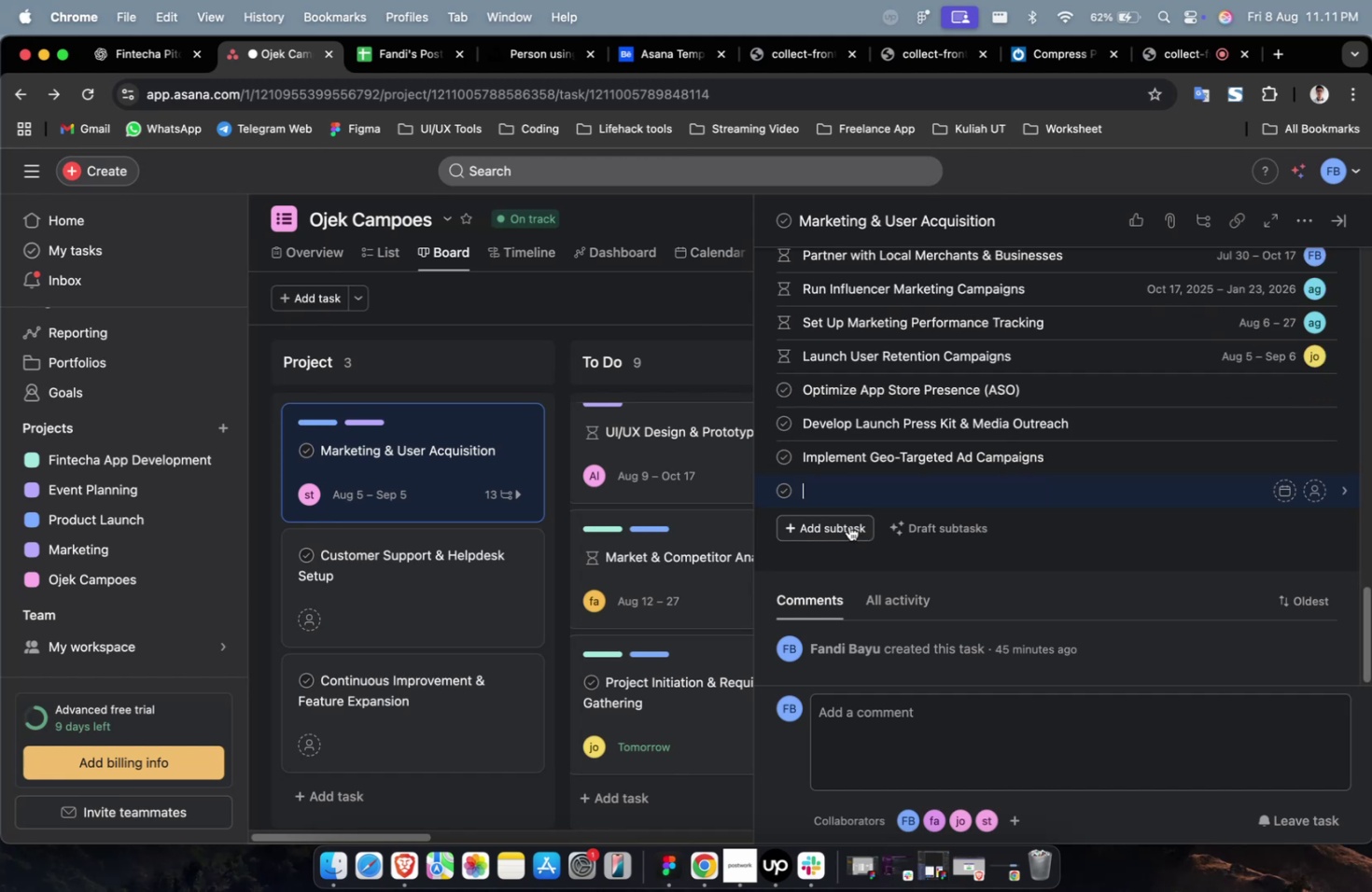 
key(Meta+CommandLeft)
 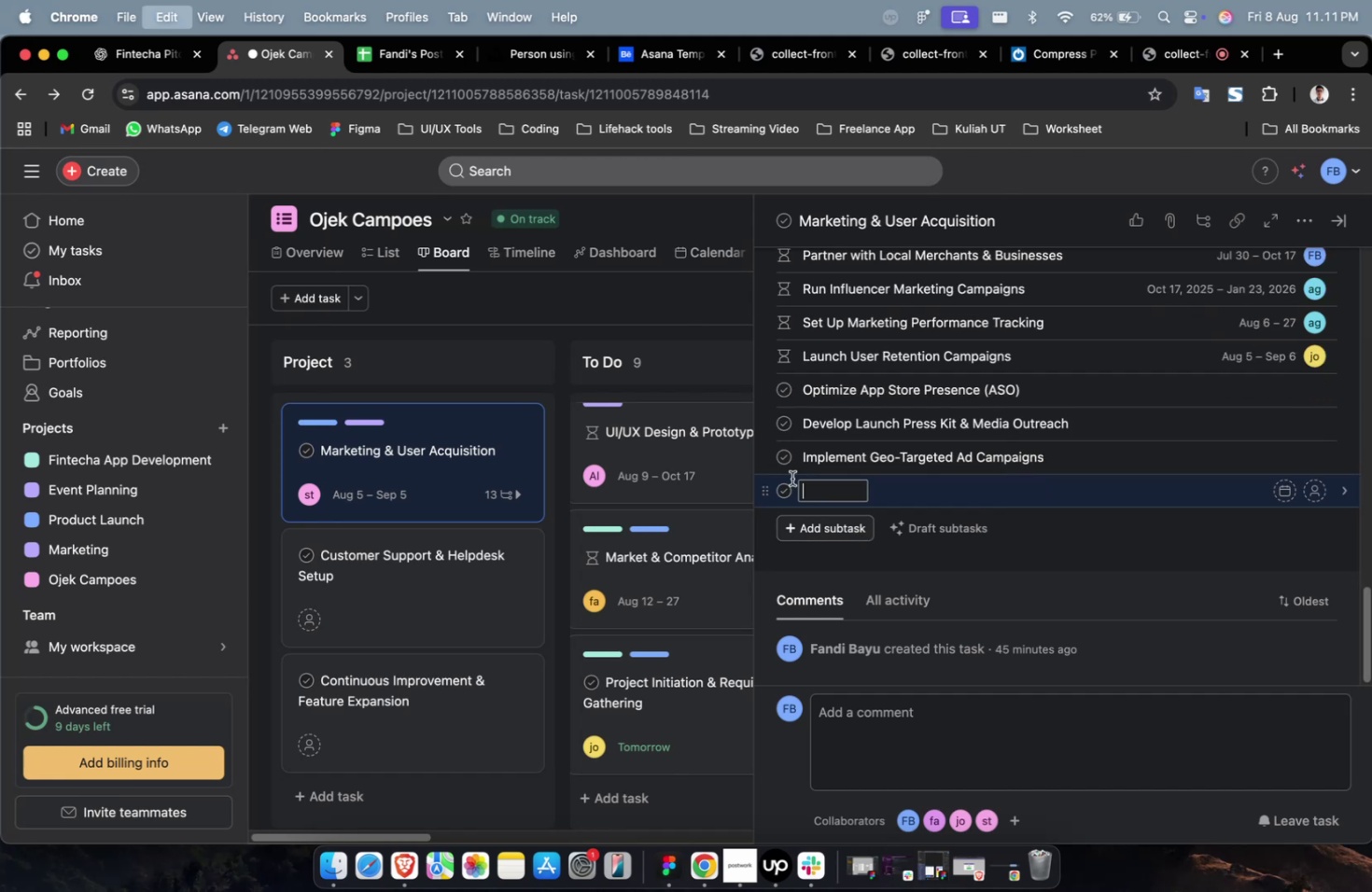 
key(Meta+V)
 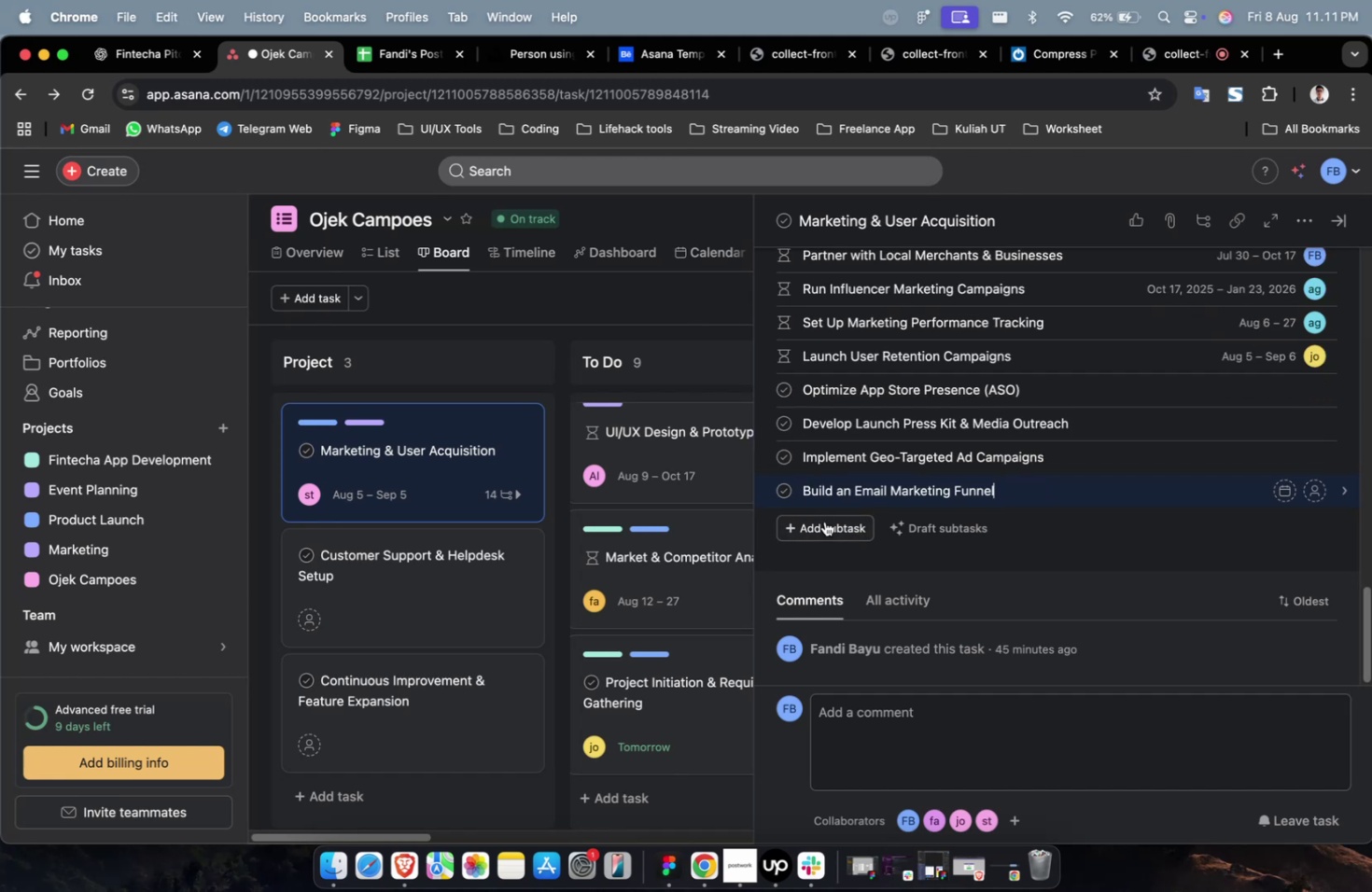 
left_click([824, 521])
 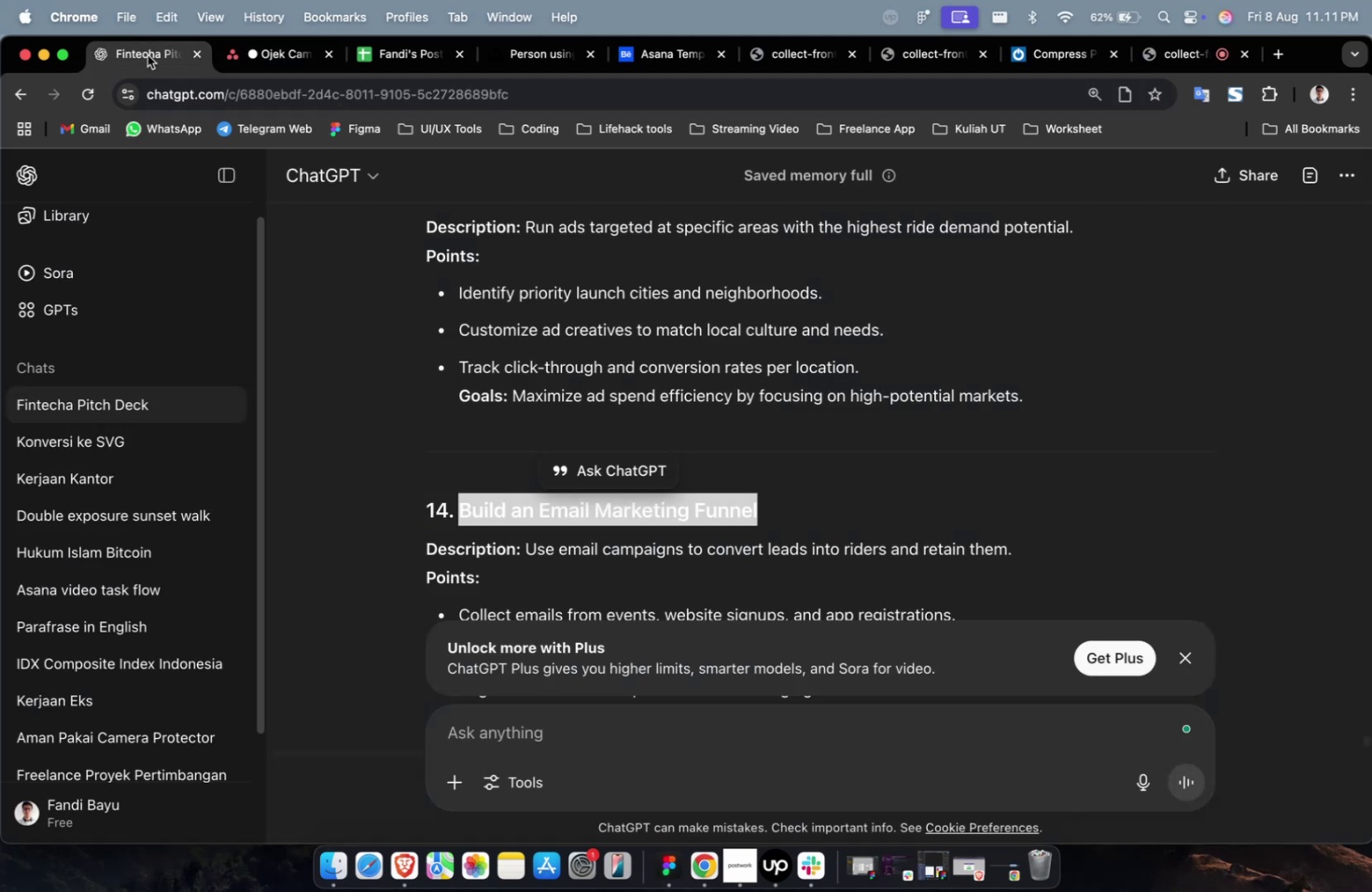 
scroll: coordinate [595, 327], scroll_direction: down, amount: 14.0
 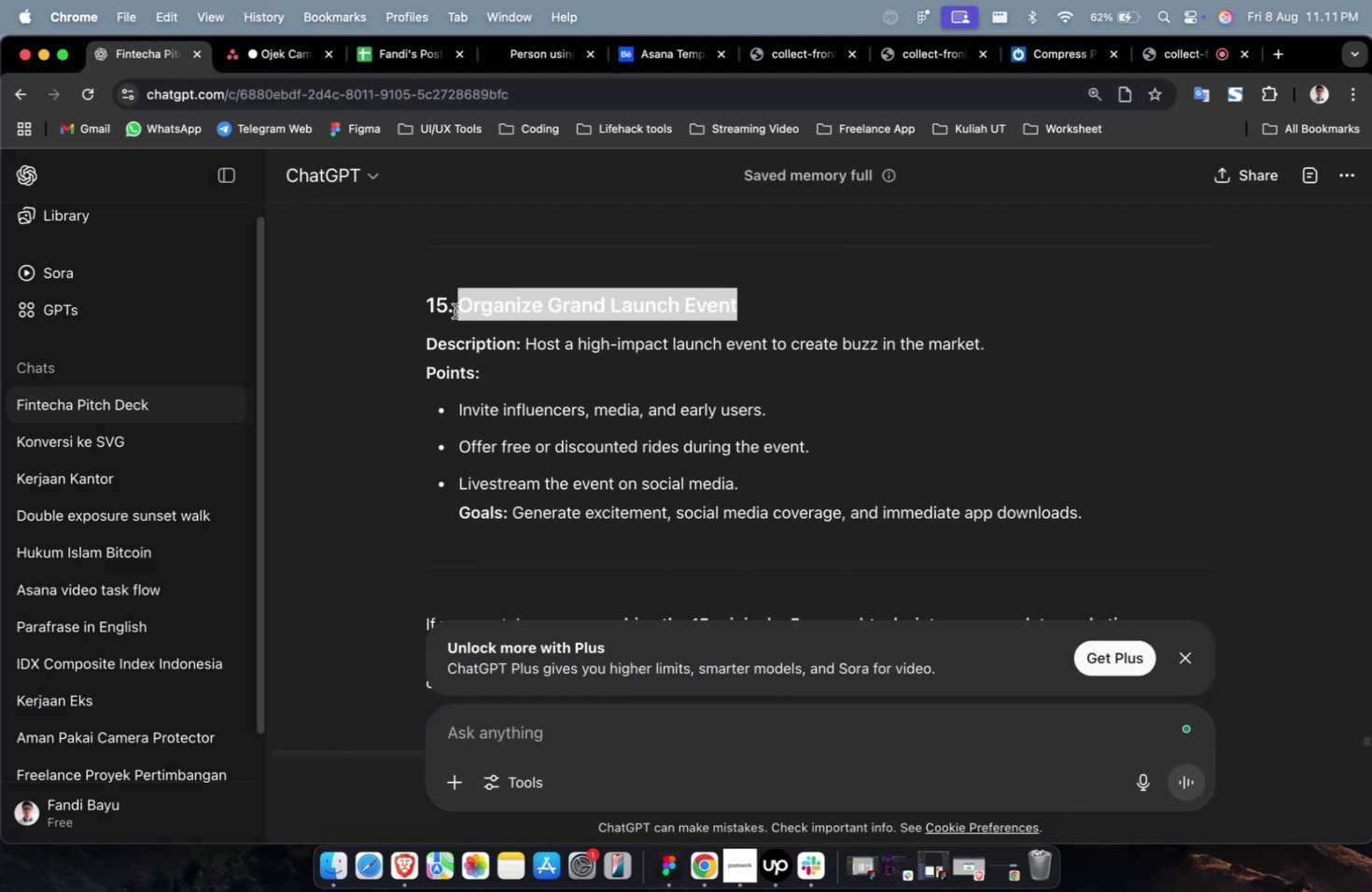 
key(Meta+CommandLeft)
 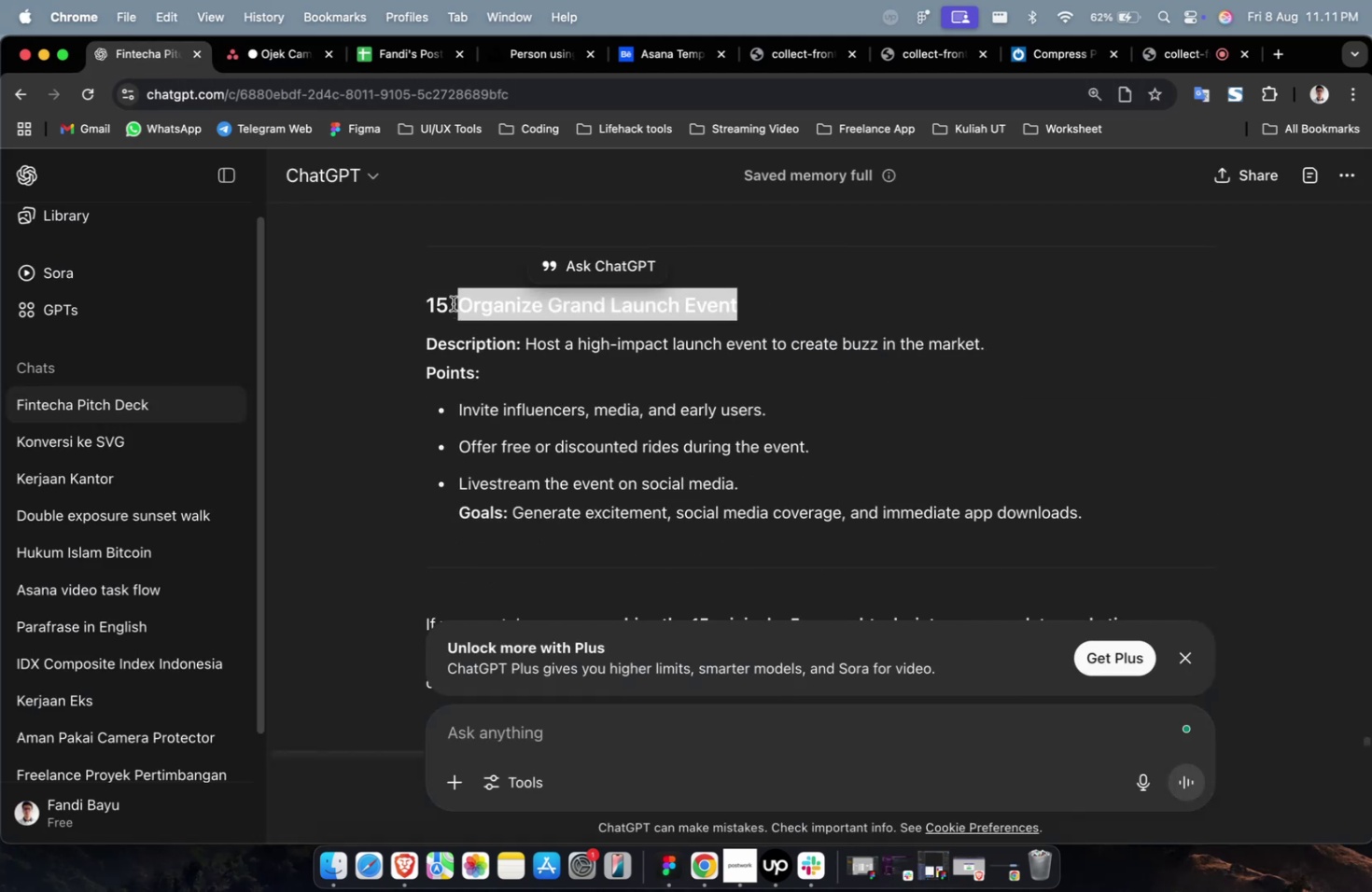 
key(Meta+C)
 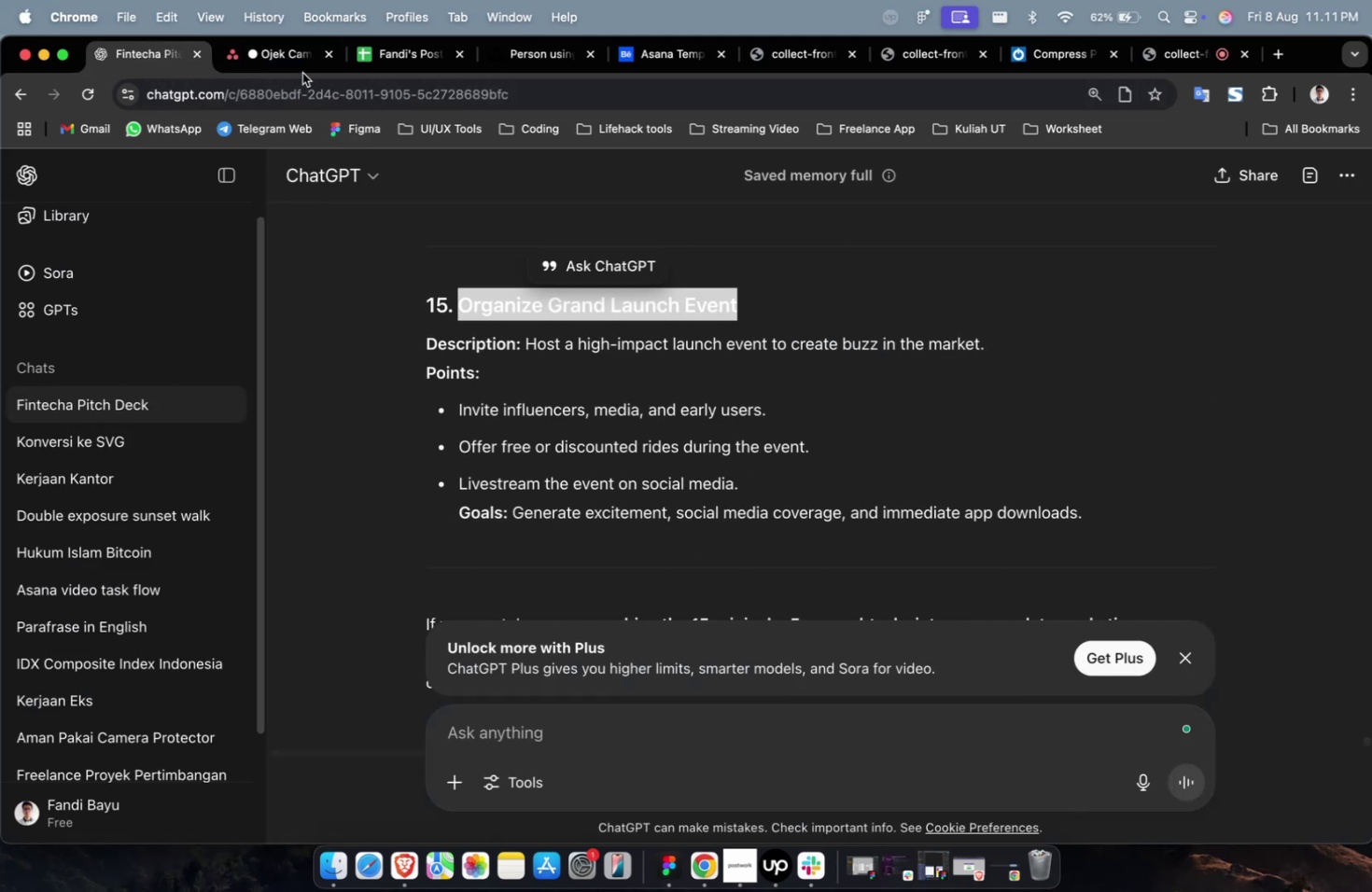 
double_click([301, 67])
 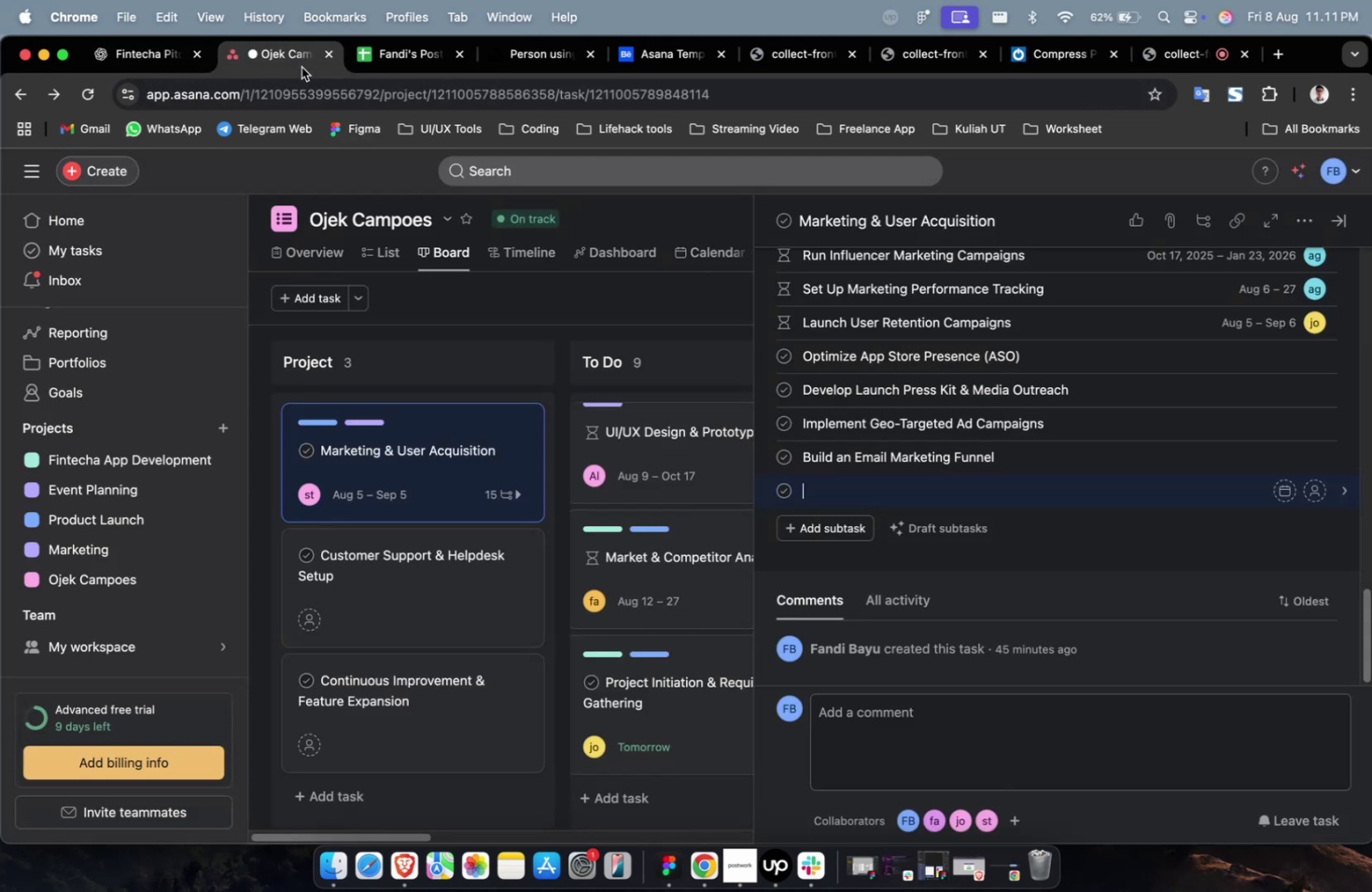 
key(Meta+CommandLeft)
 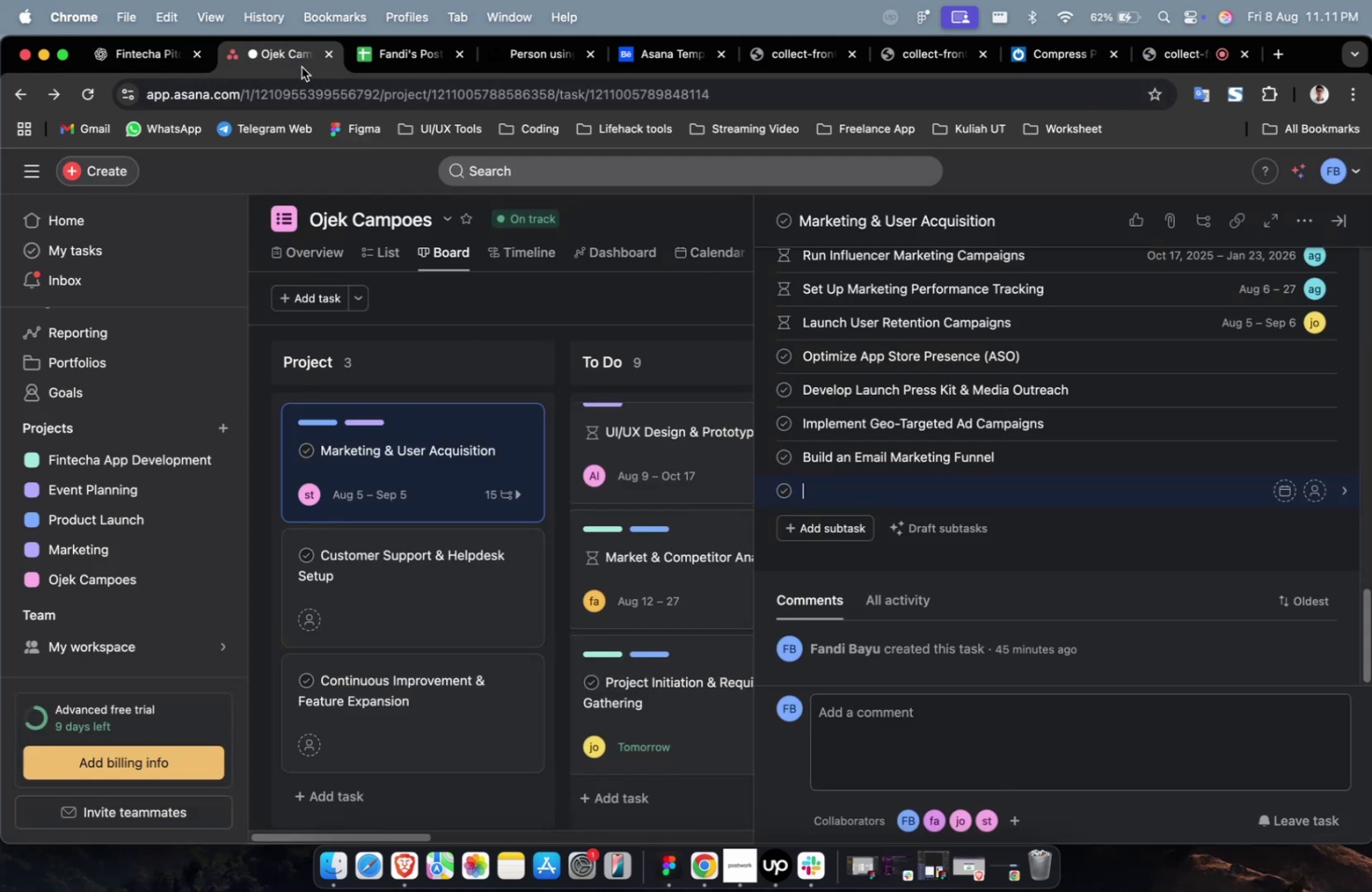 
key(Meta+V)
 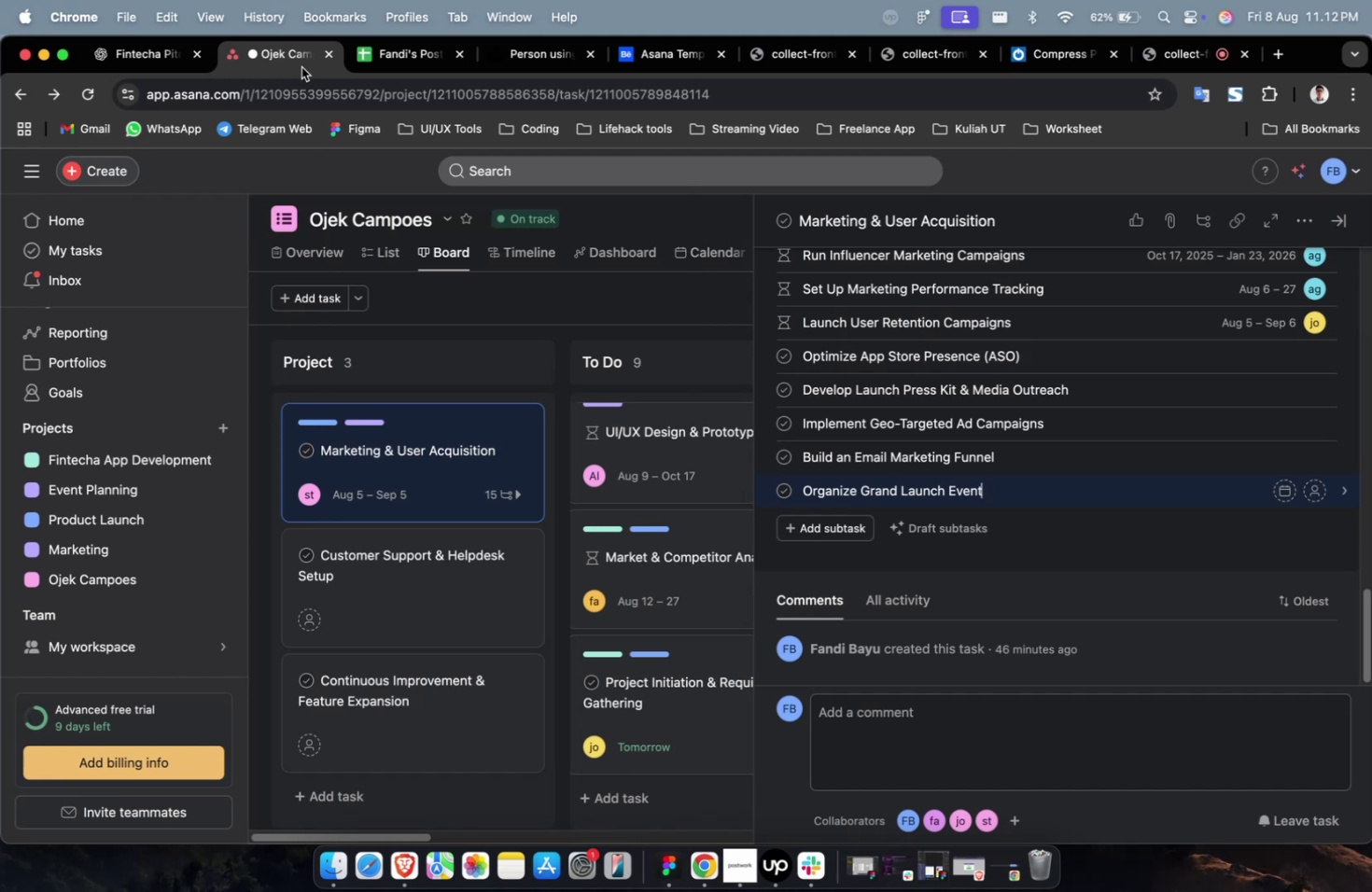 
wait(45.24)
 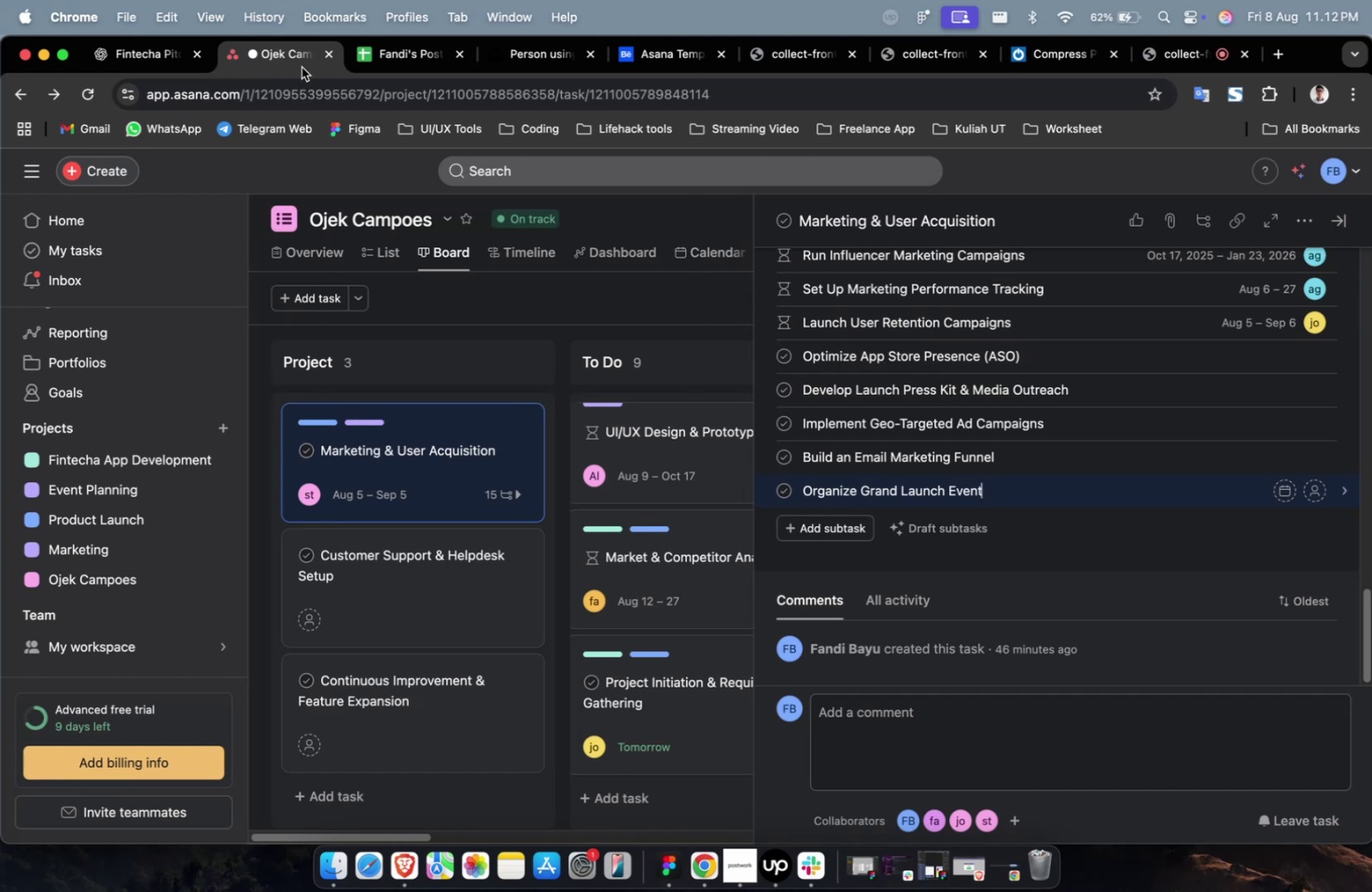 
scroll: coordinate [301, 67], scroll_direction: down, amount: 2.0
 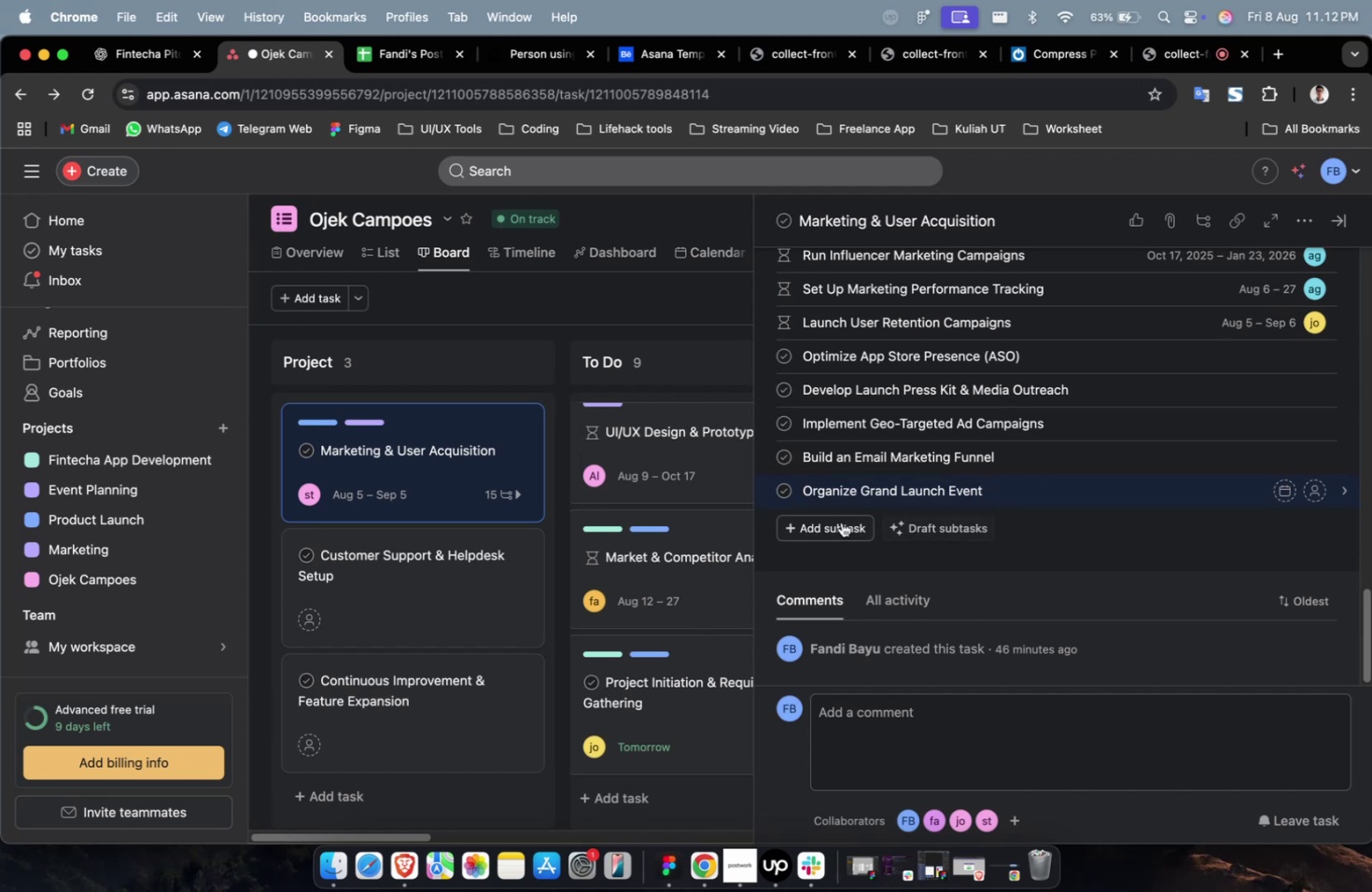 
left_click([1056, 489])
 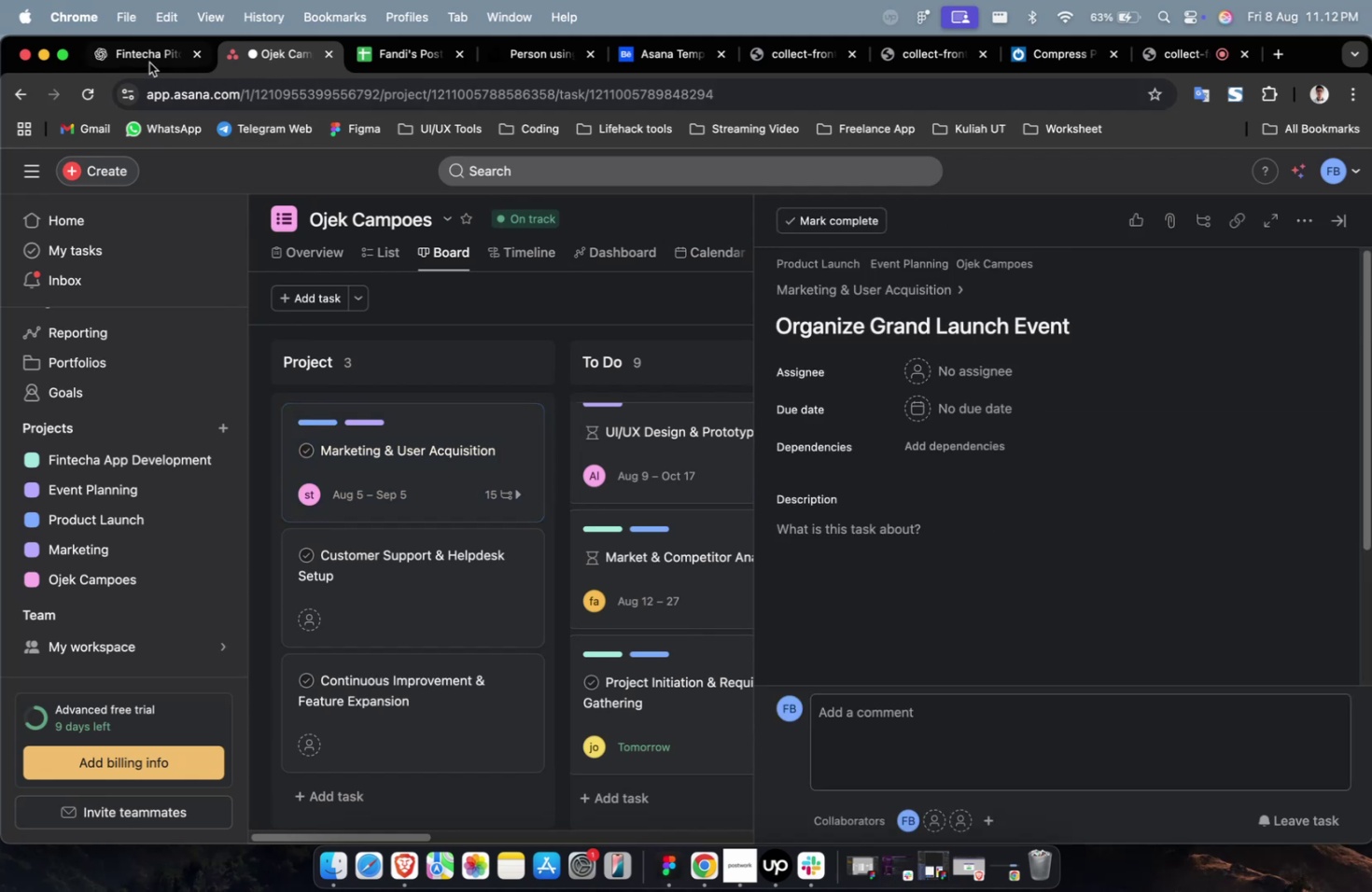 
left_click([141, 56])
 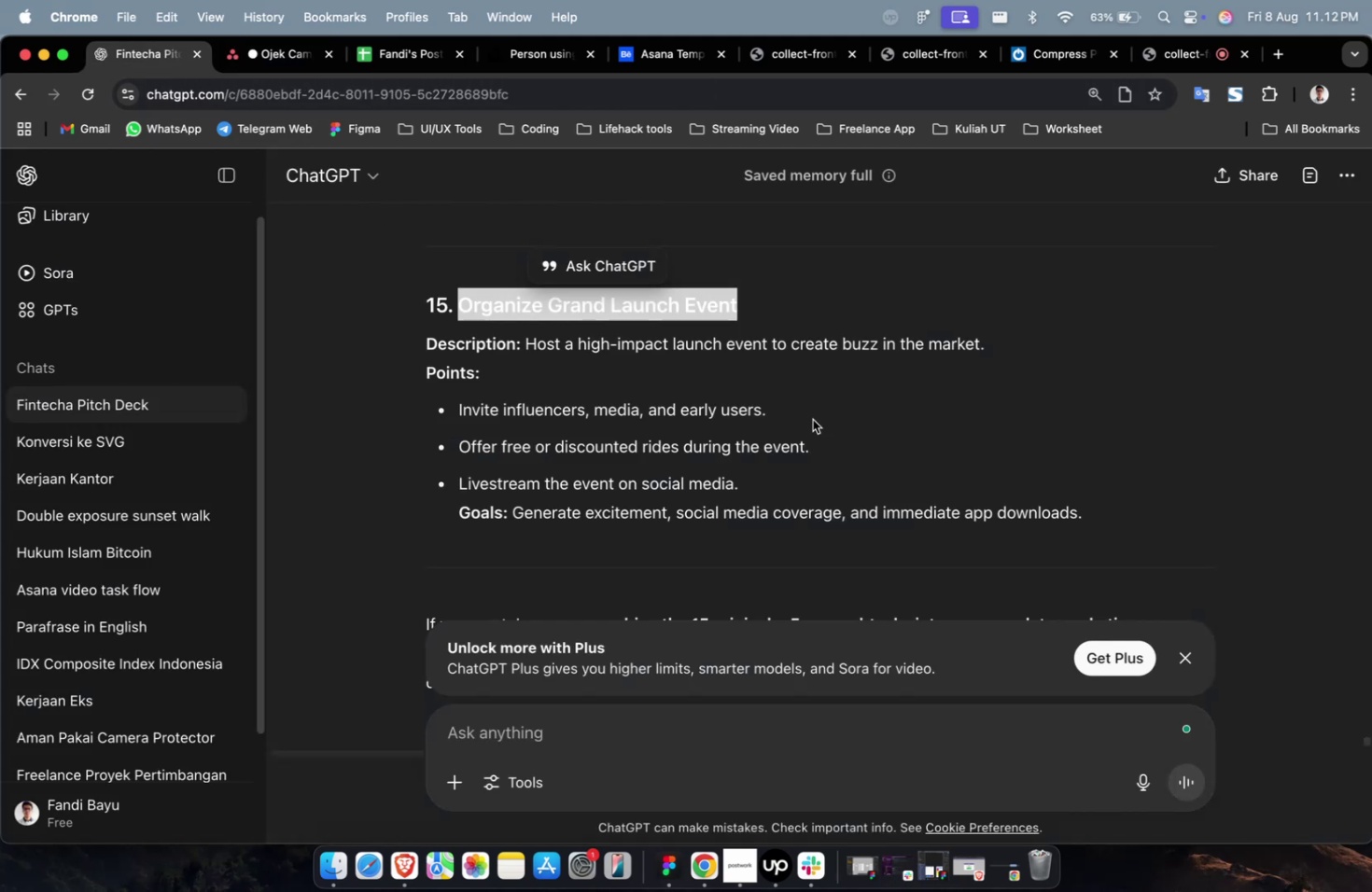 
scroll: coordinate [1034, 408], scroll_direction: down, amount: 1.0
 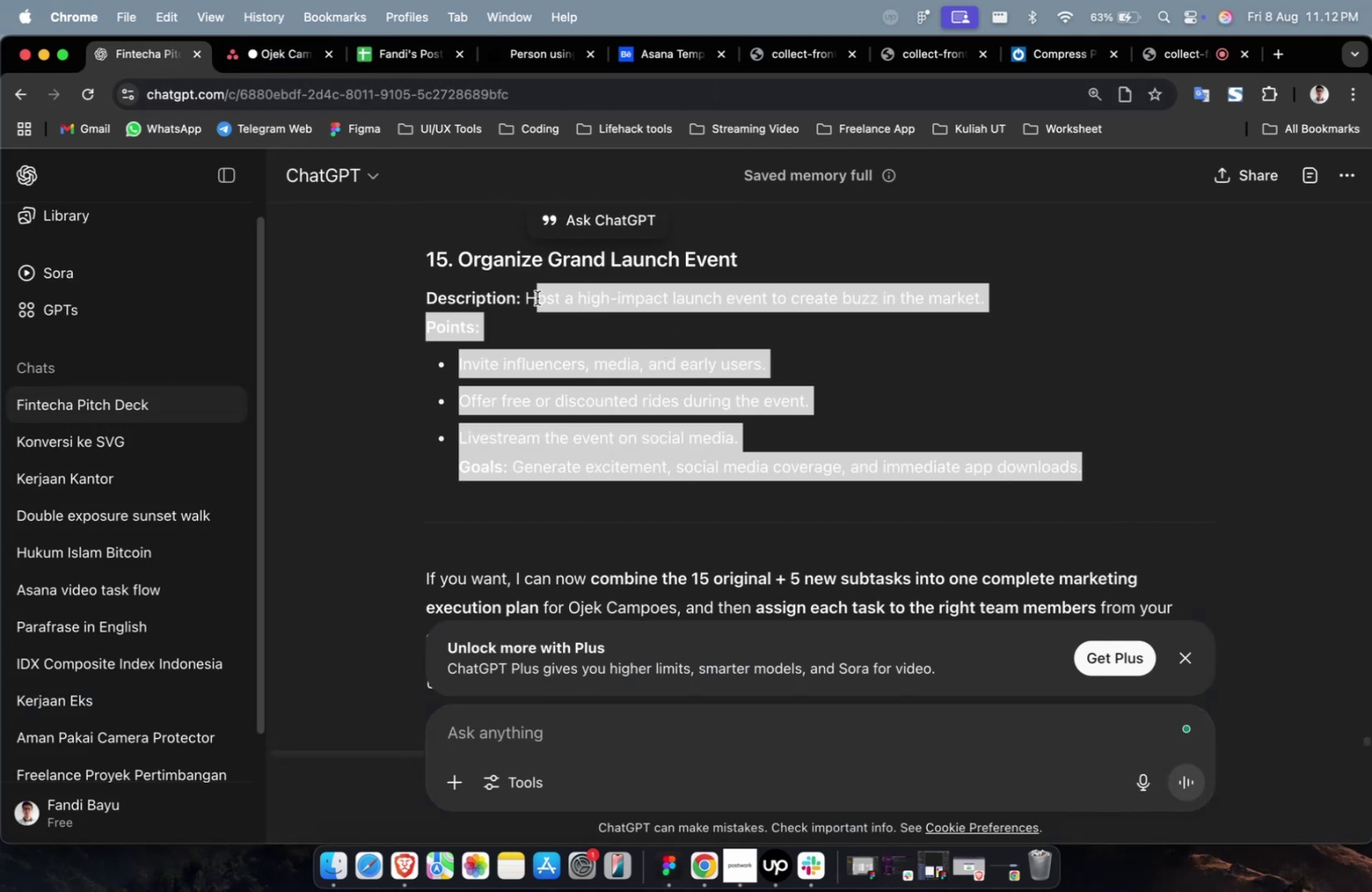 
key(Meta+CommandLeft)
 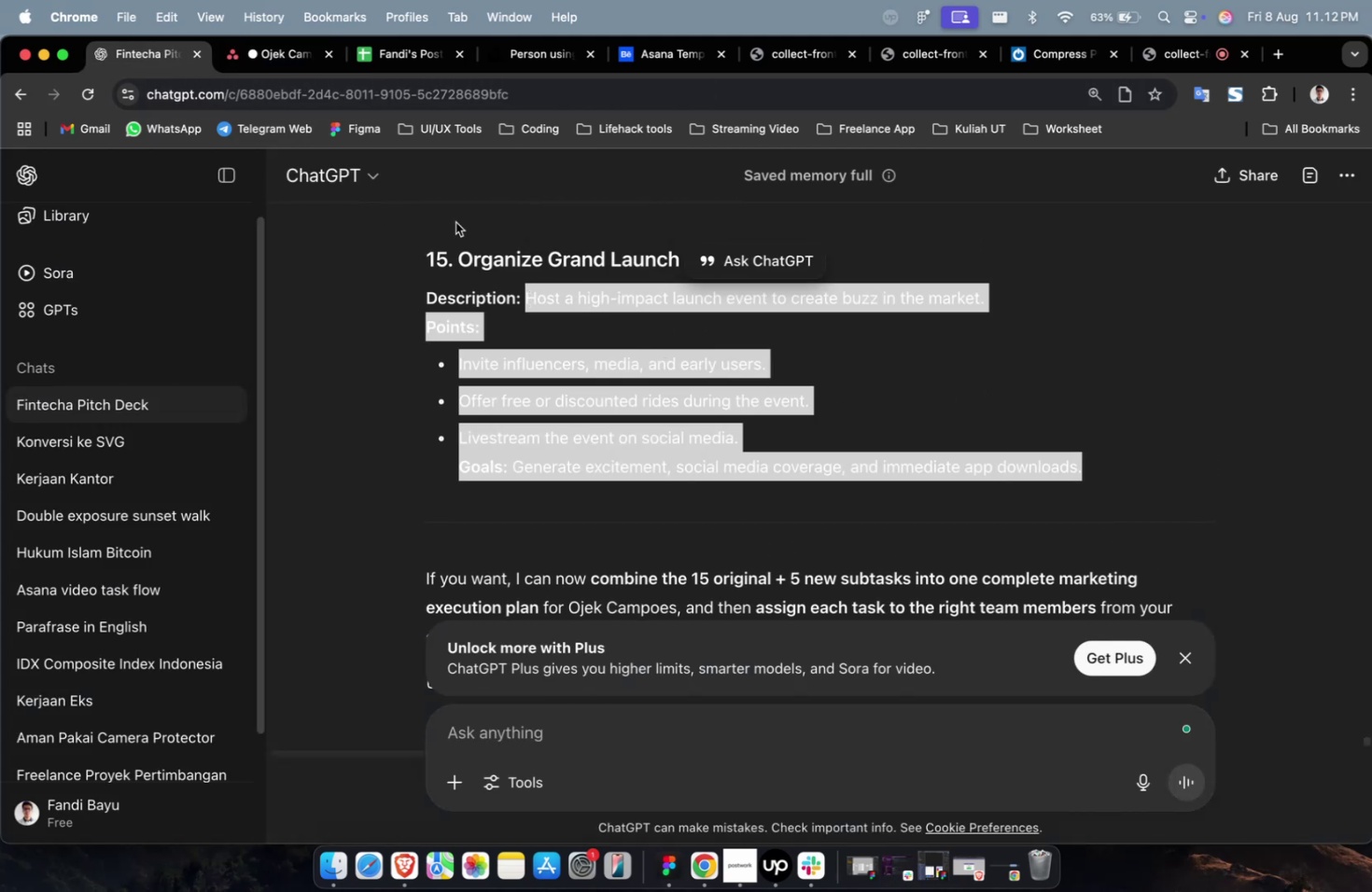 
key(Meta+C)
 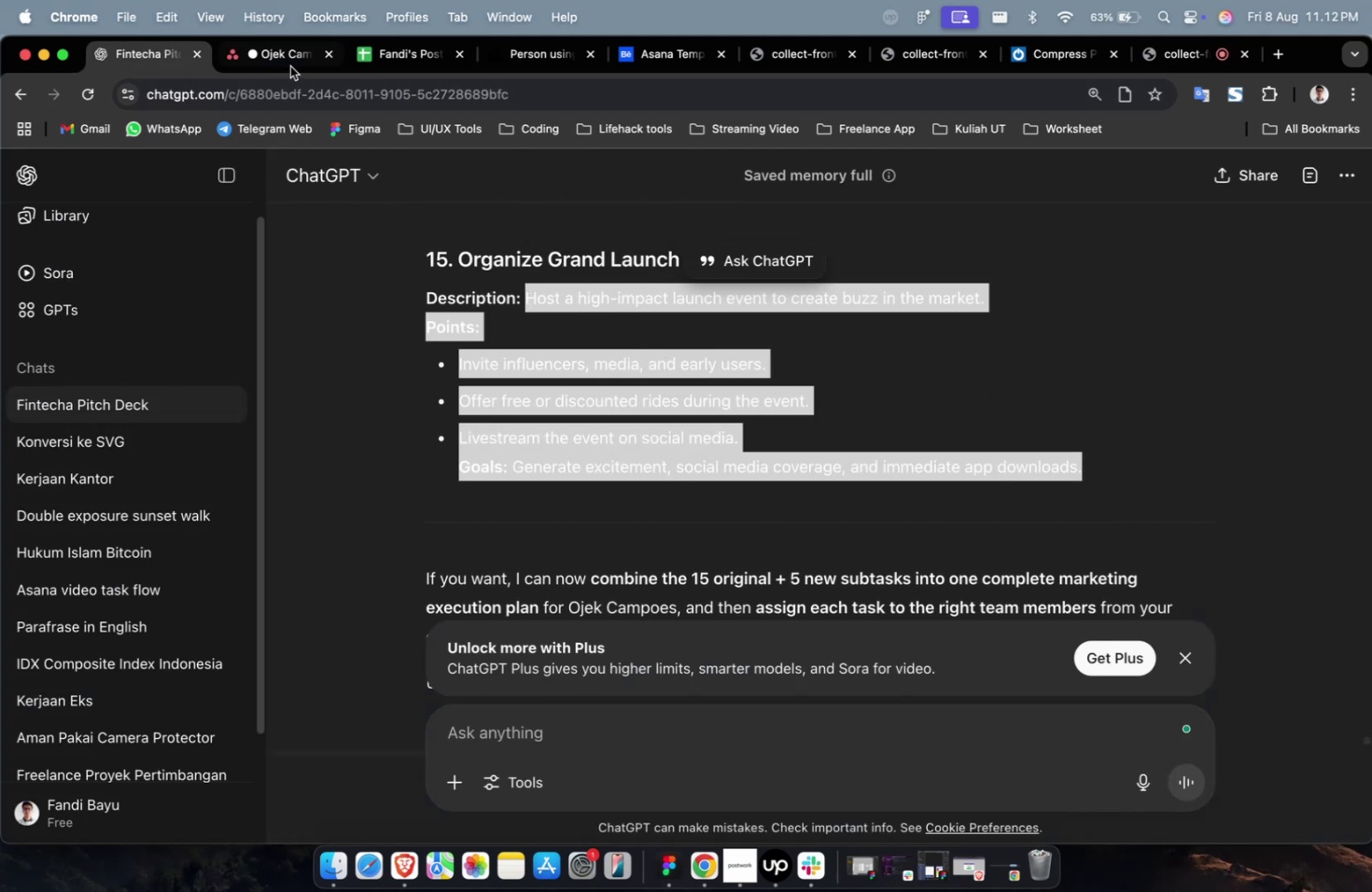 
left_click([290, 66])
 